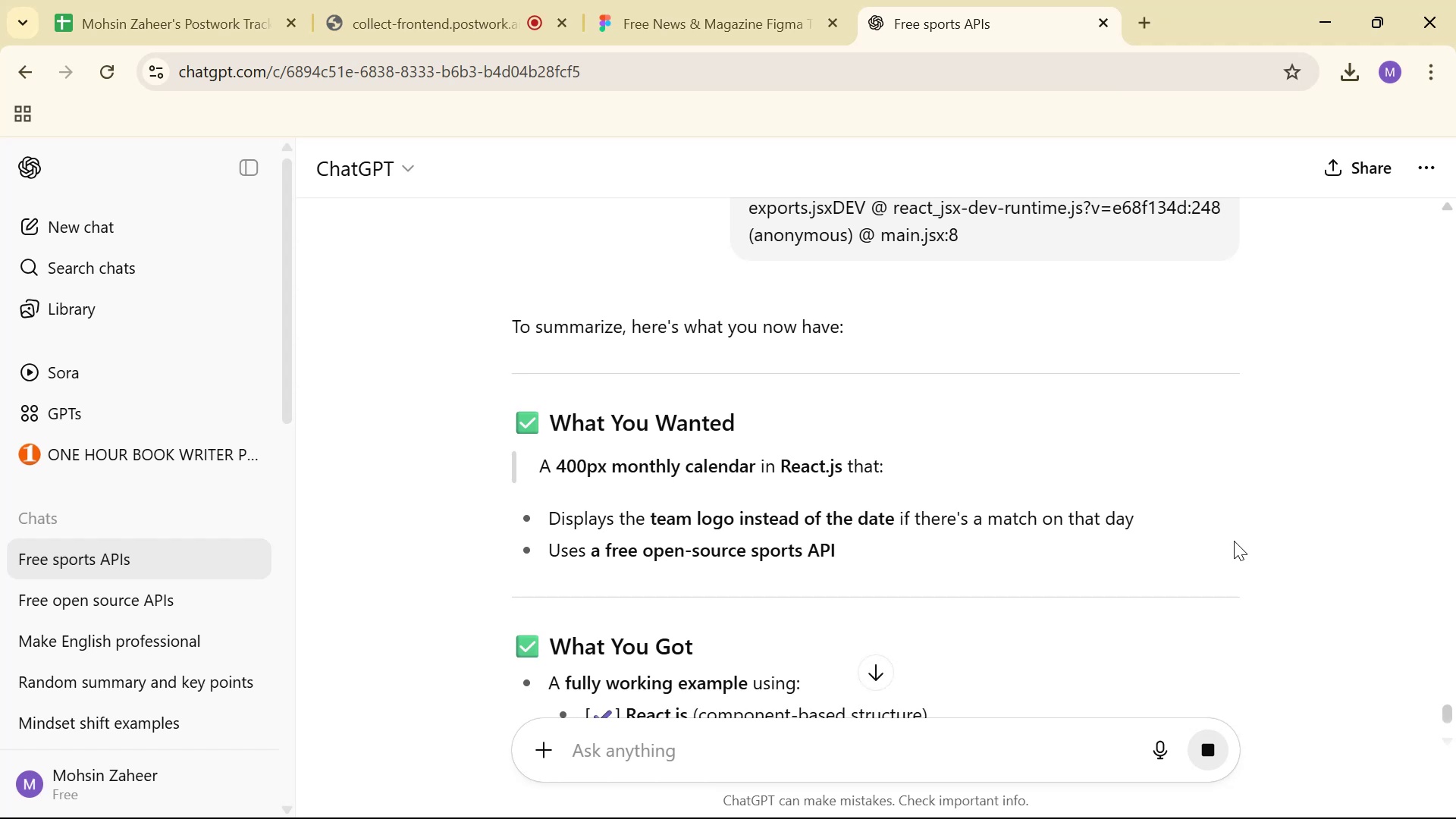 
wait(19.4)
 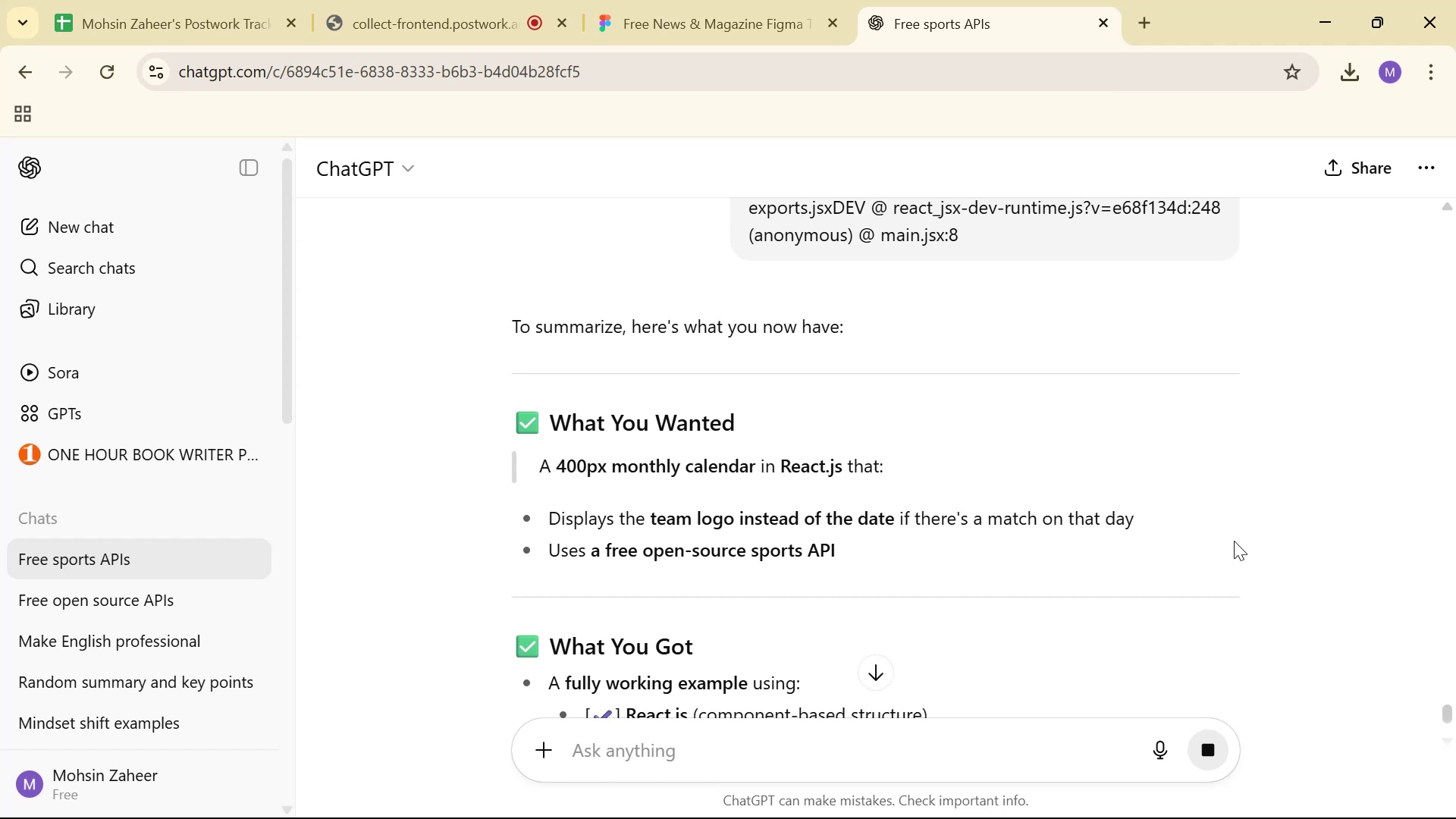 
scroll: coordinate [1098, 562], scroll_direction: down, amount: 3.0
 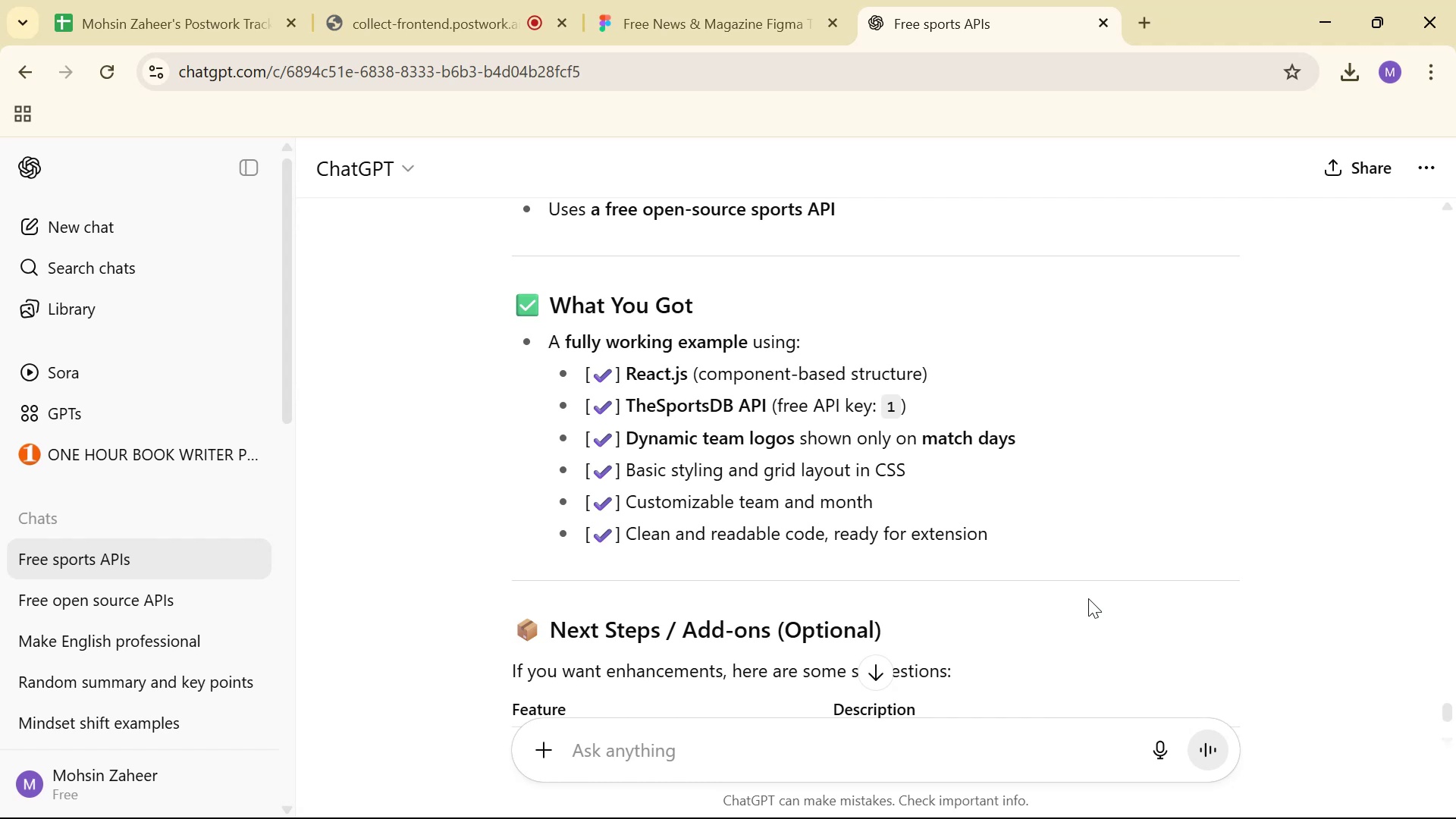 
wait(17.84)
 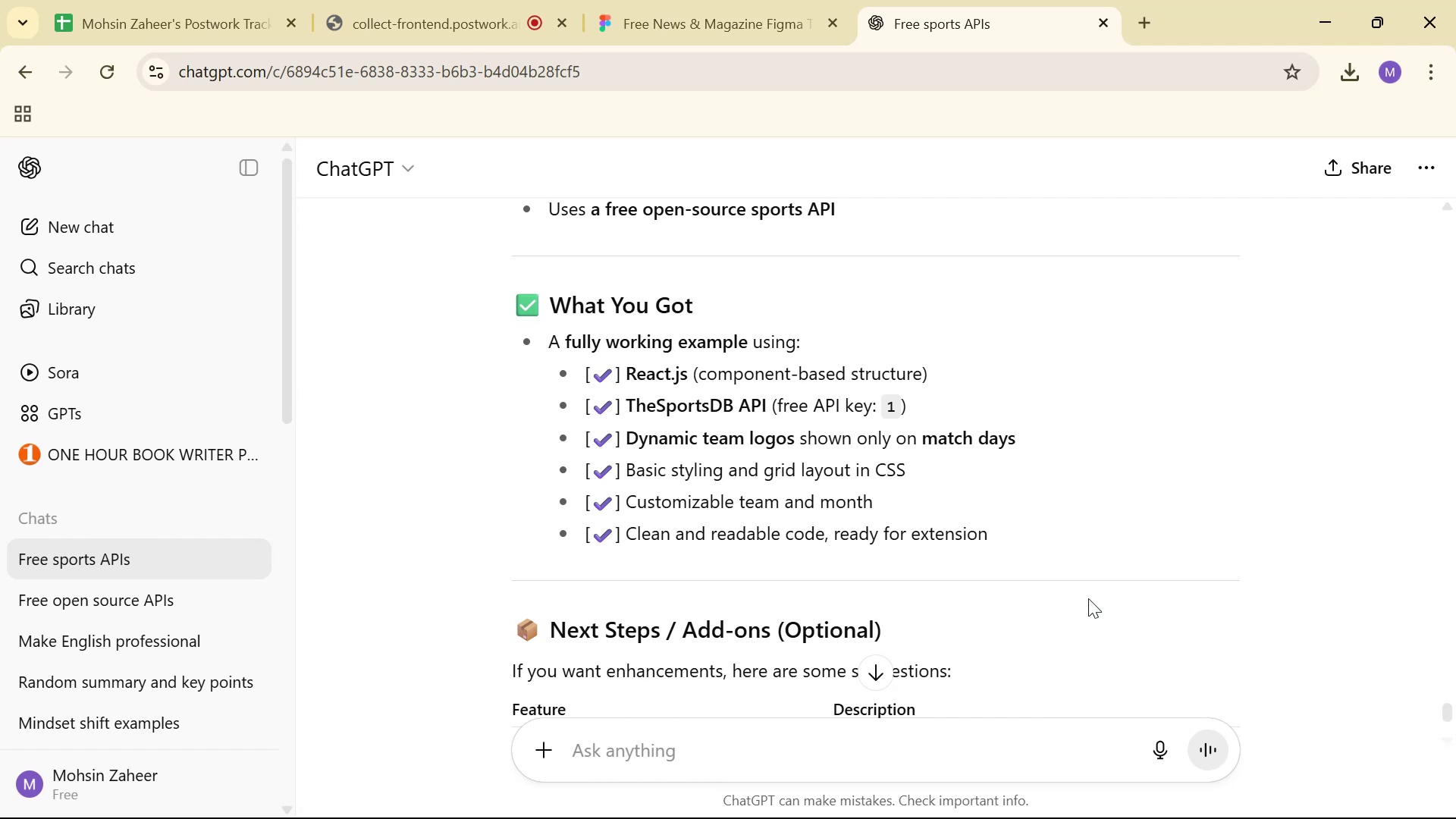 
left_click([880, 350])
 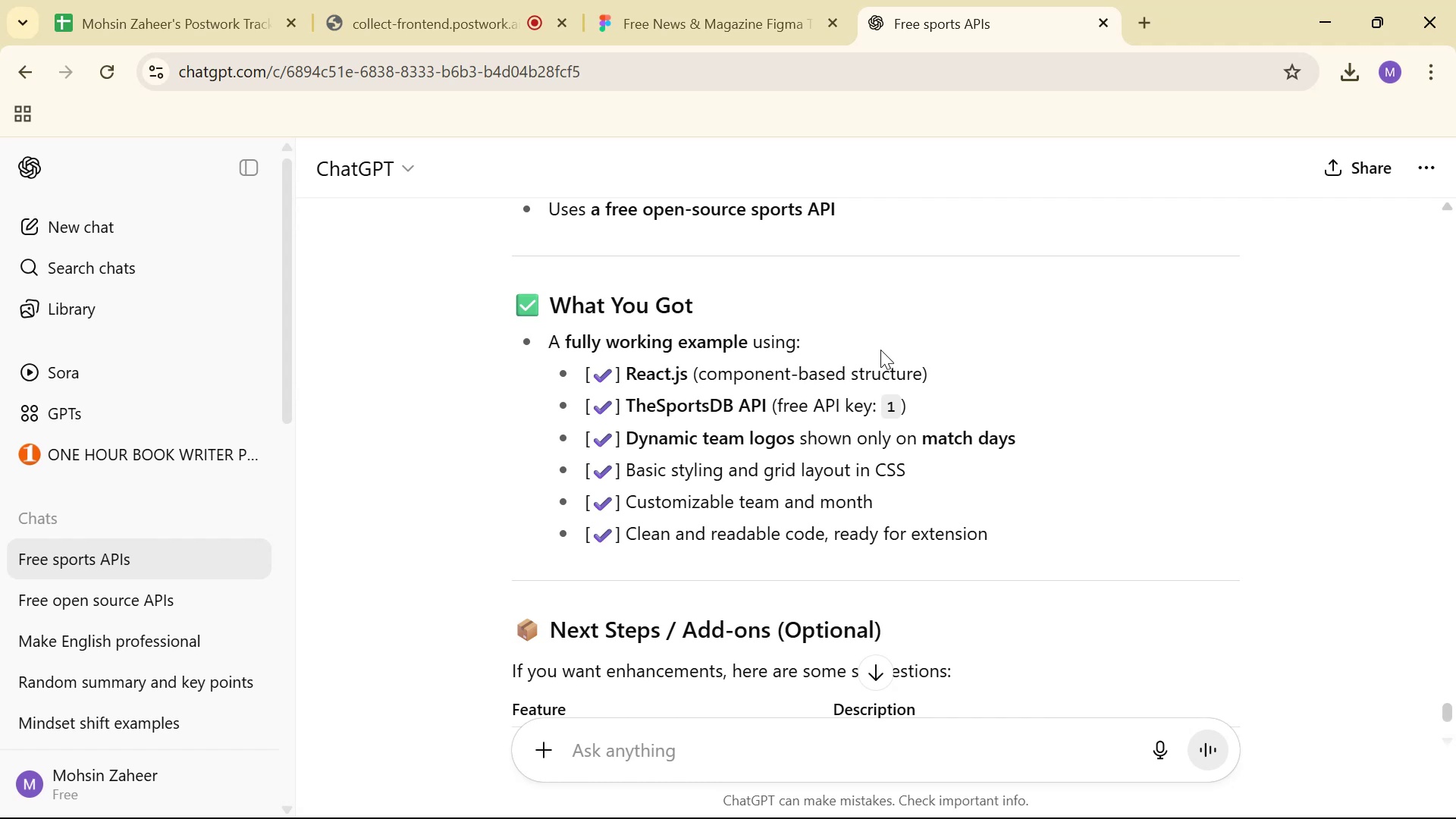 
right_click([902, 350])
 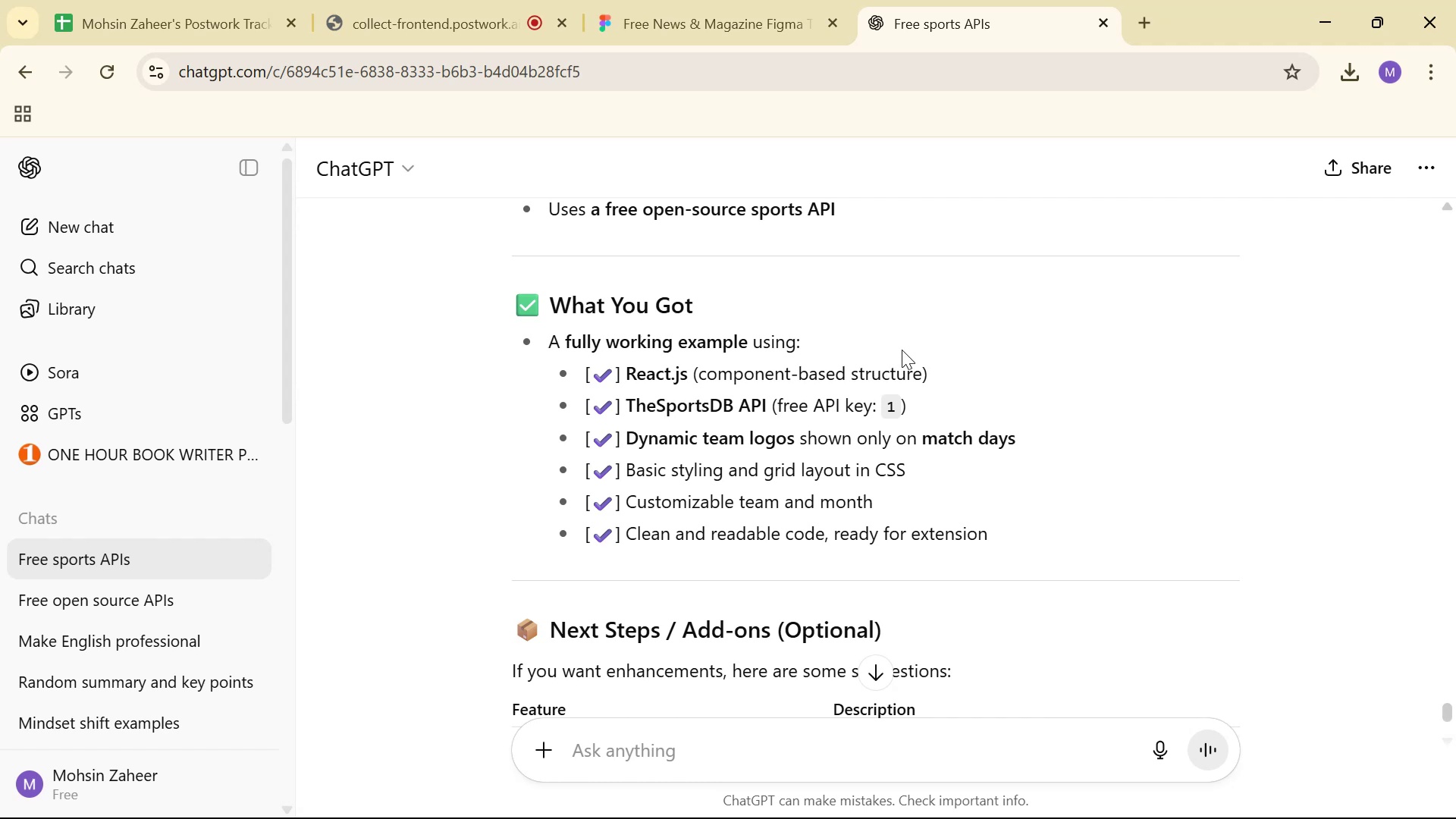 
left_click_drag(start_coordinate=[902, 350], to_coordinate=[548, 384])
 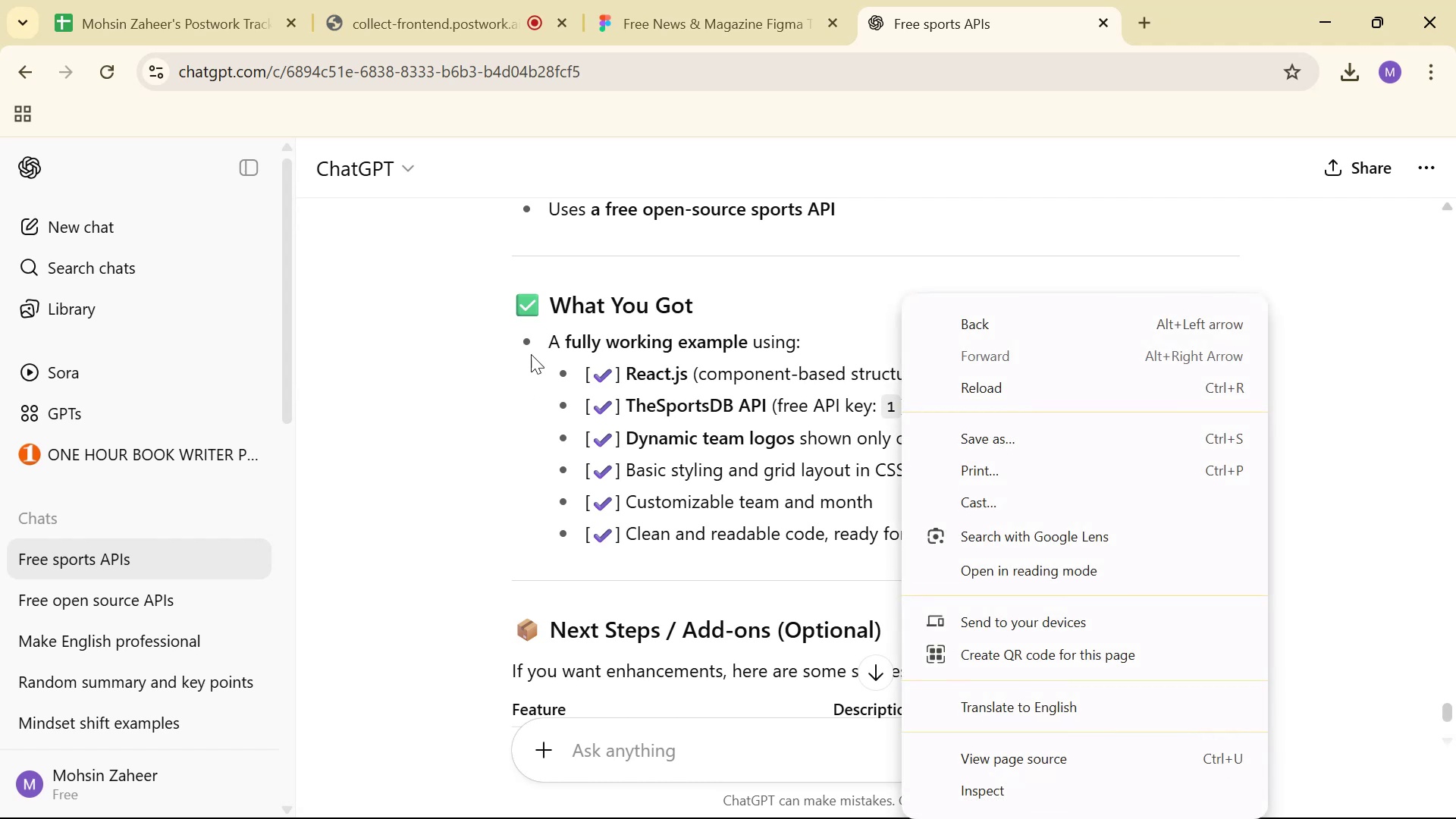 
left_click([700, 218])
 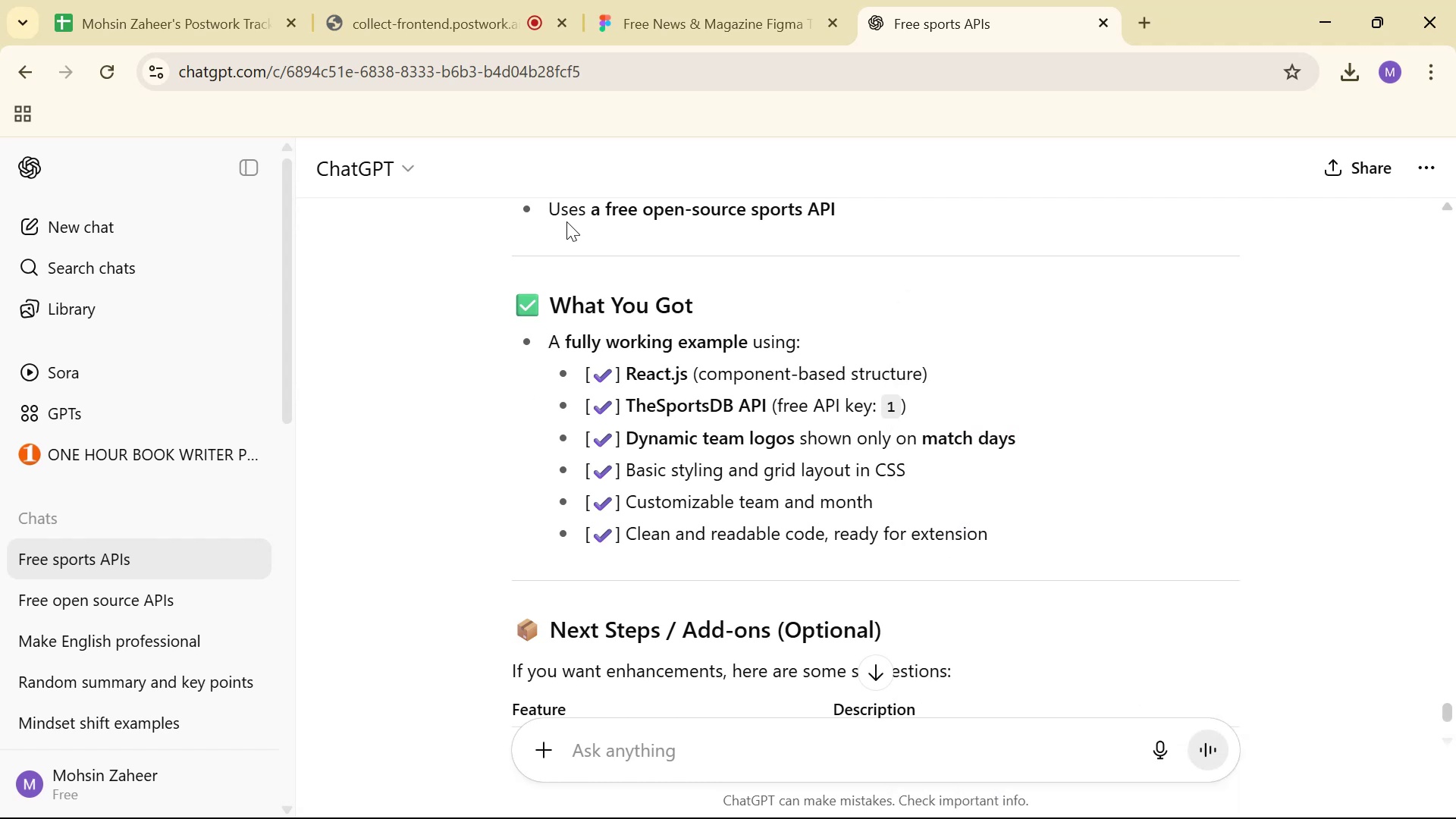 
scroll: coordinate [1147, 355], scroll_direction: down, amount: 4.0
 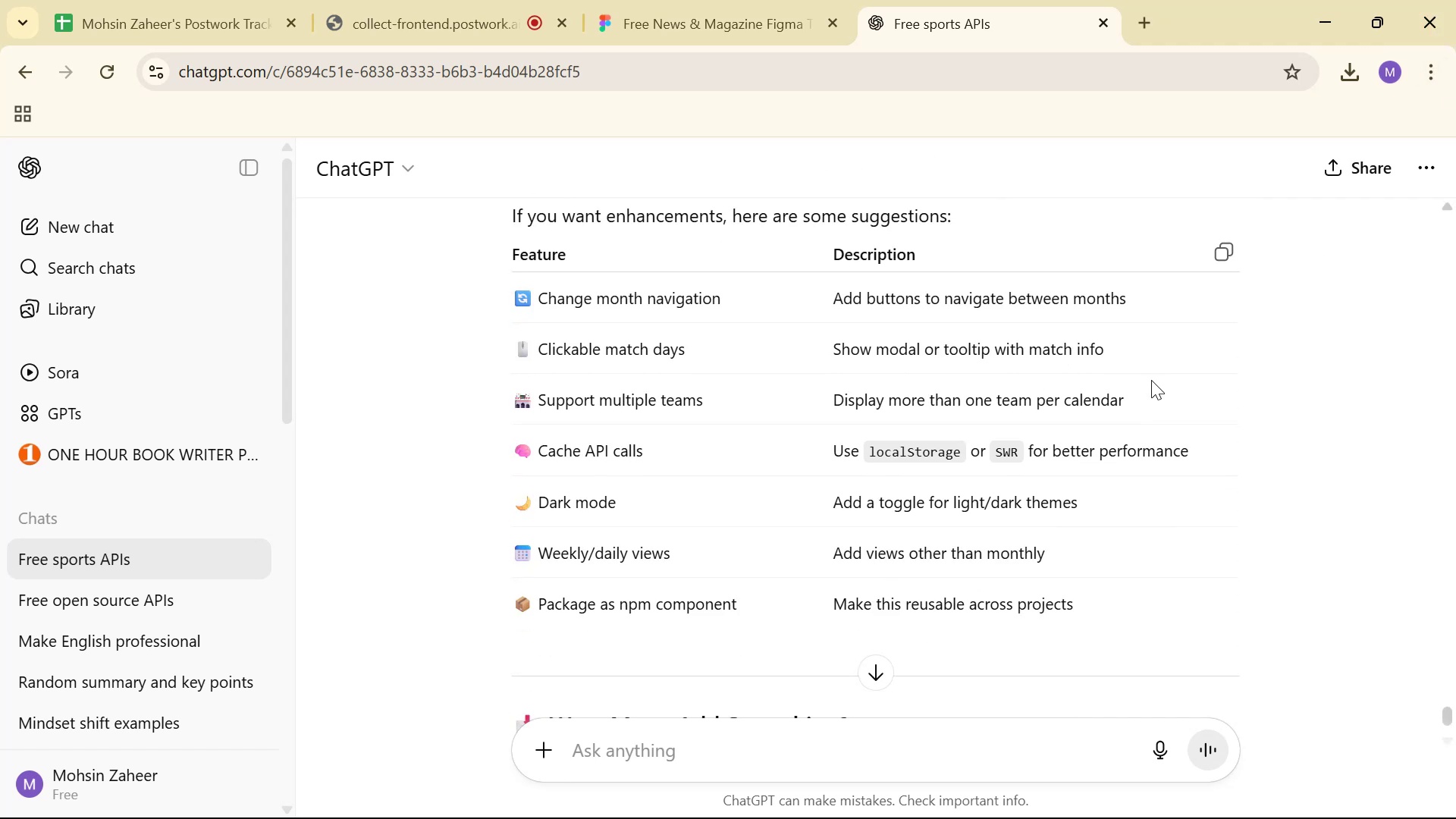 
scroll: coordinate [1196, 356], scroll_direction: up, amount: 3.0
 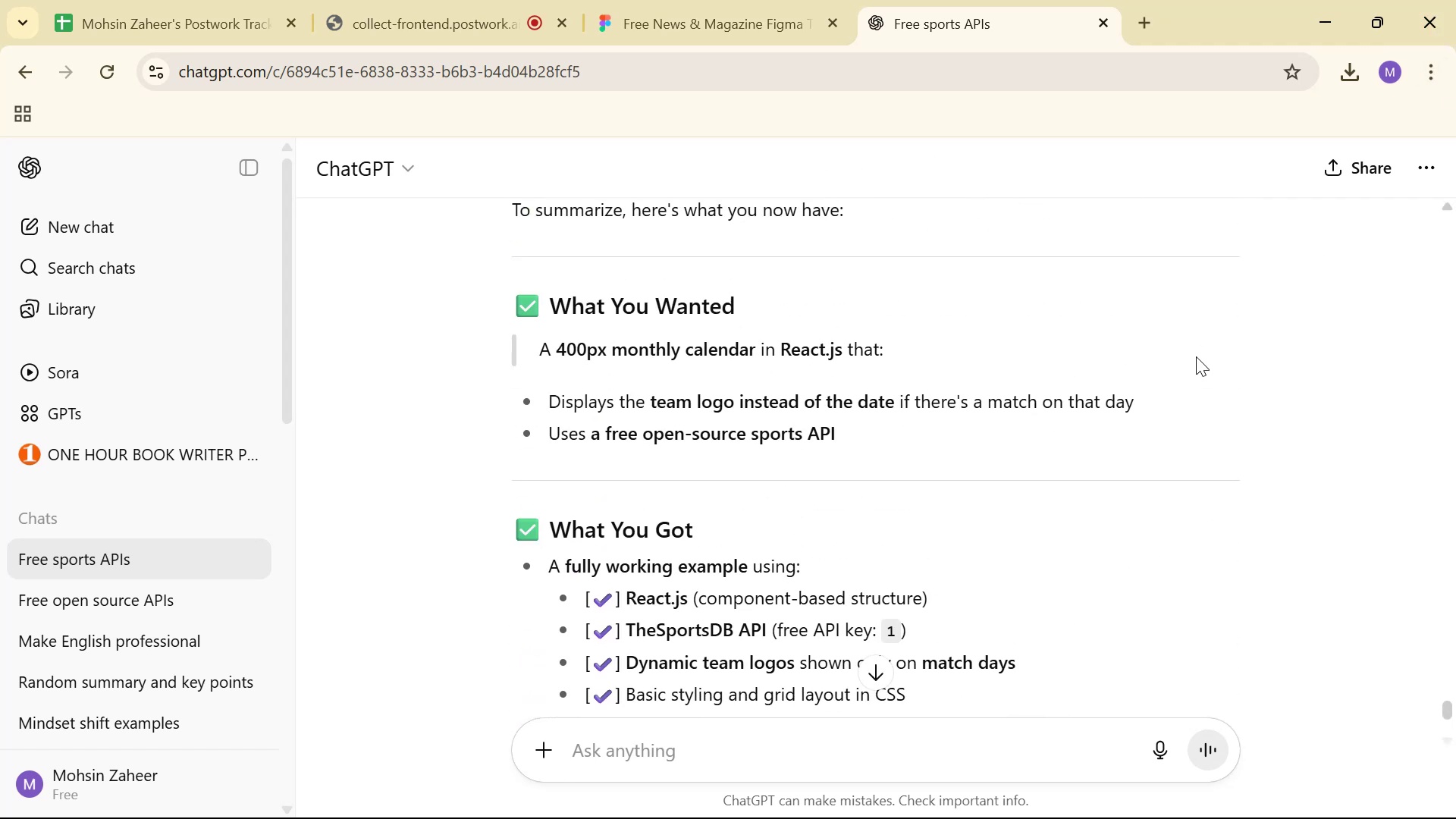 
scroll: coordinate [1207, 350], scroll_direction: down, amount: 1.0
 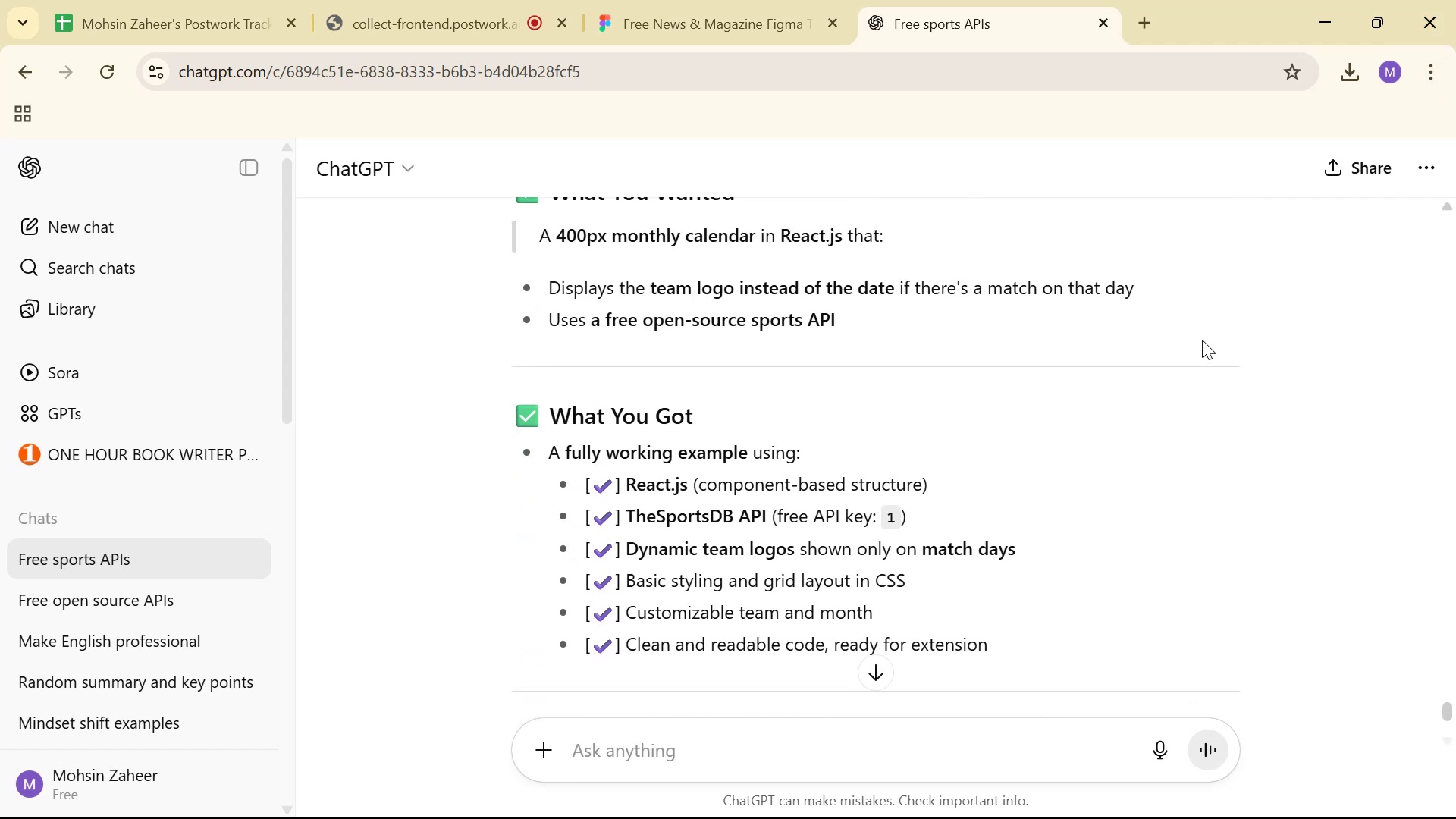 
scroll: coordinate [1190, 342], scroll_direction: up, amount: 1.0
 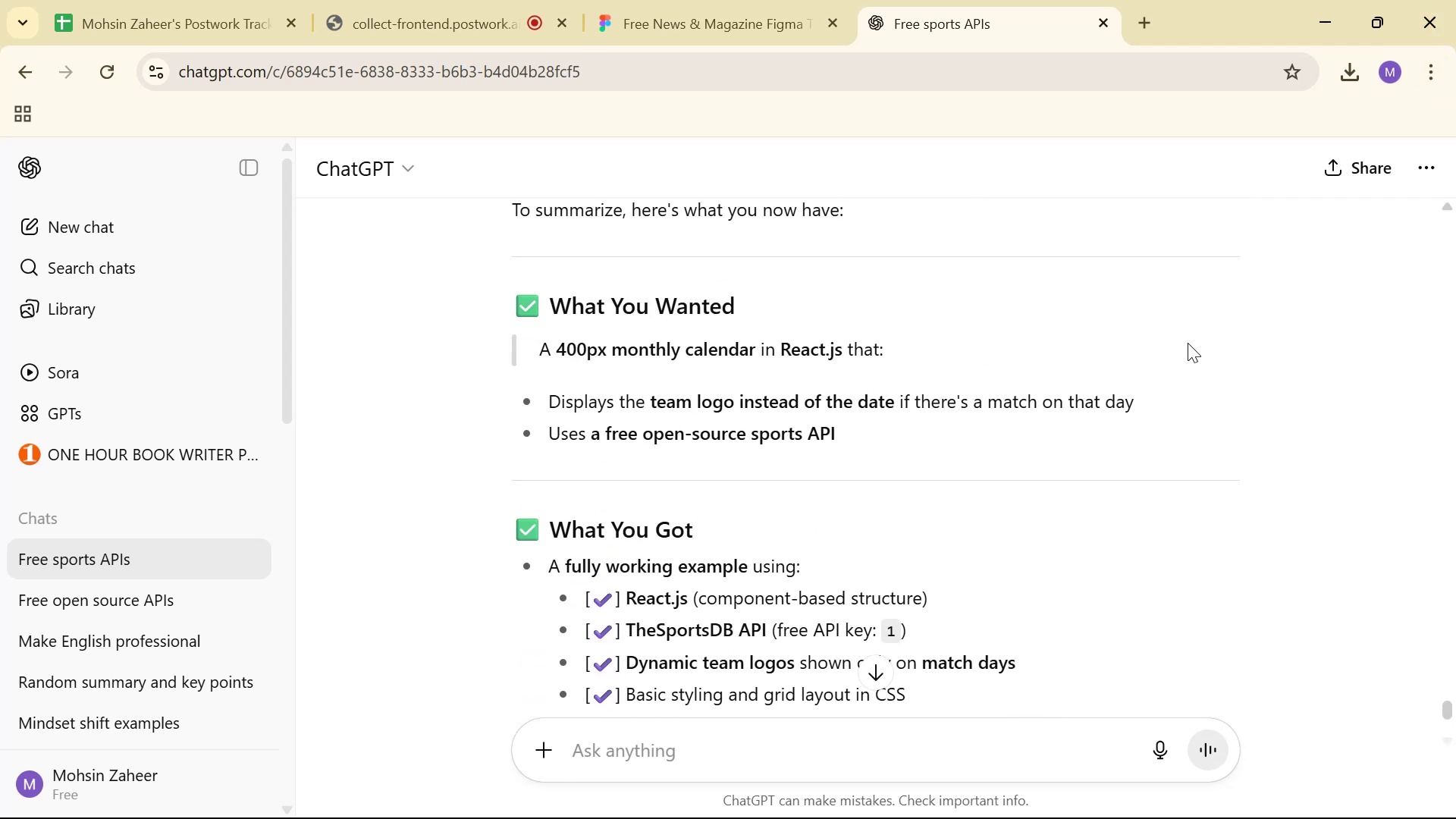 
key(Alt+Tab)
 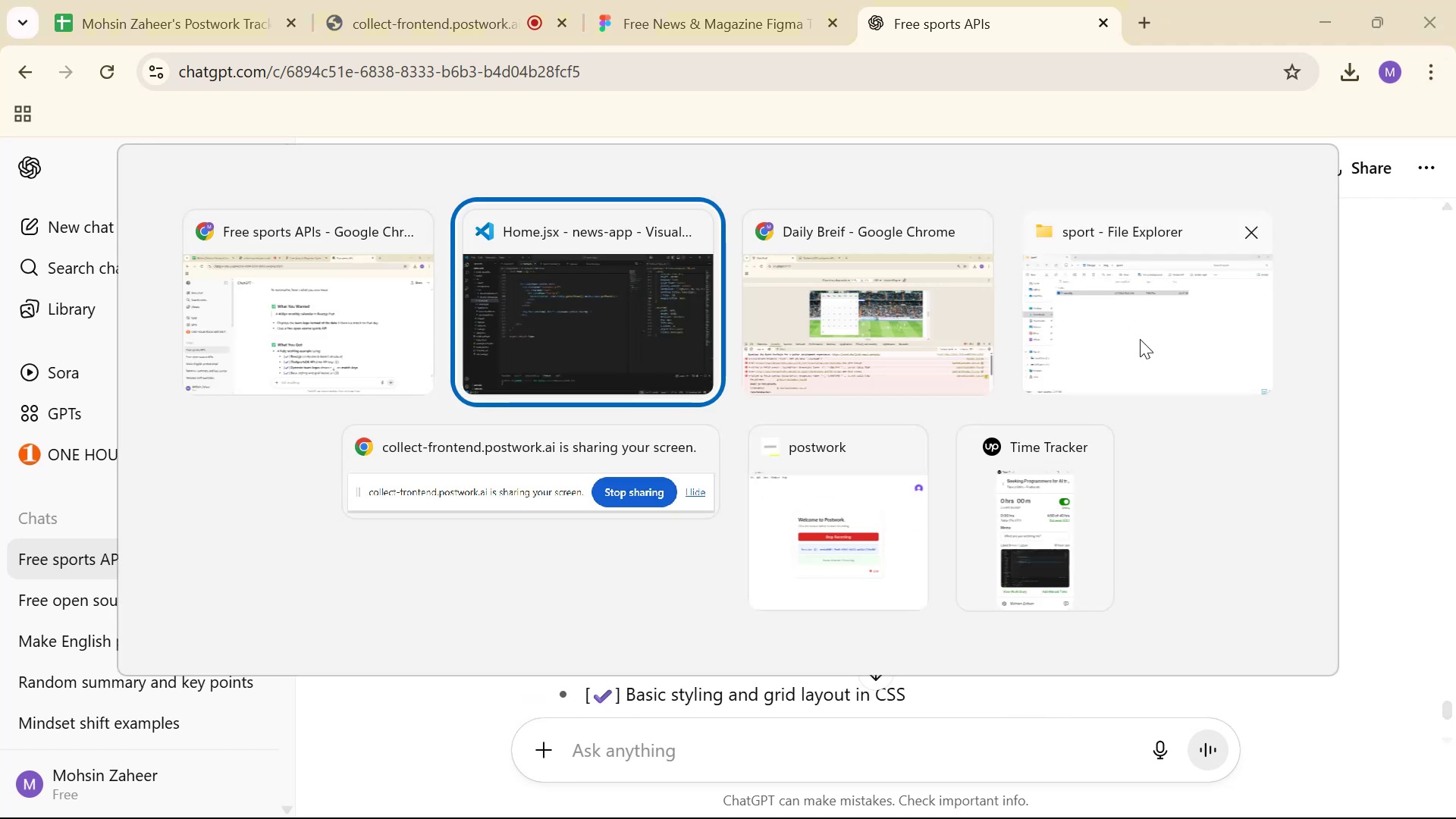 
key(Alt+AltLeft)
 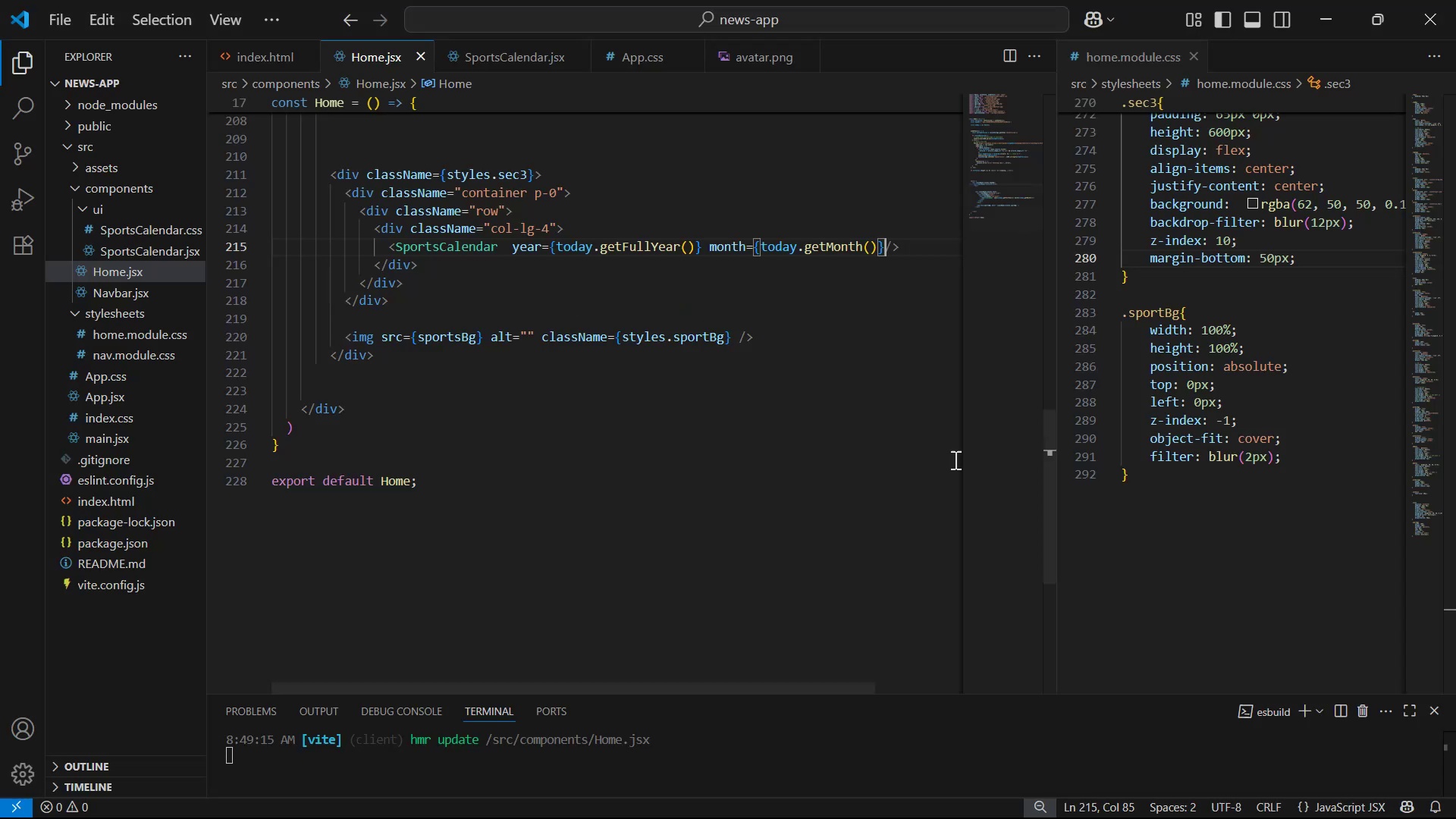 
key(Alt+Tab)
 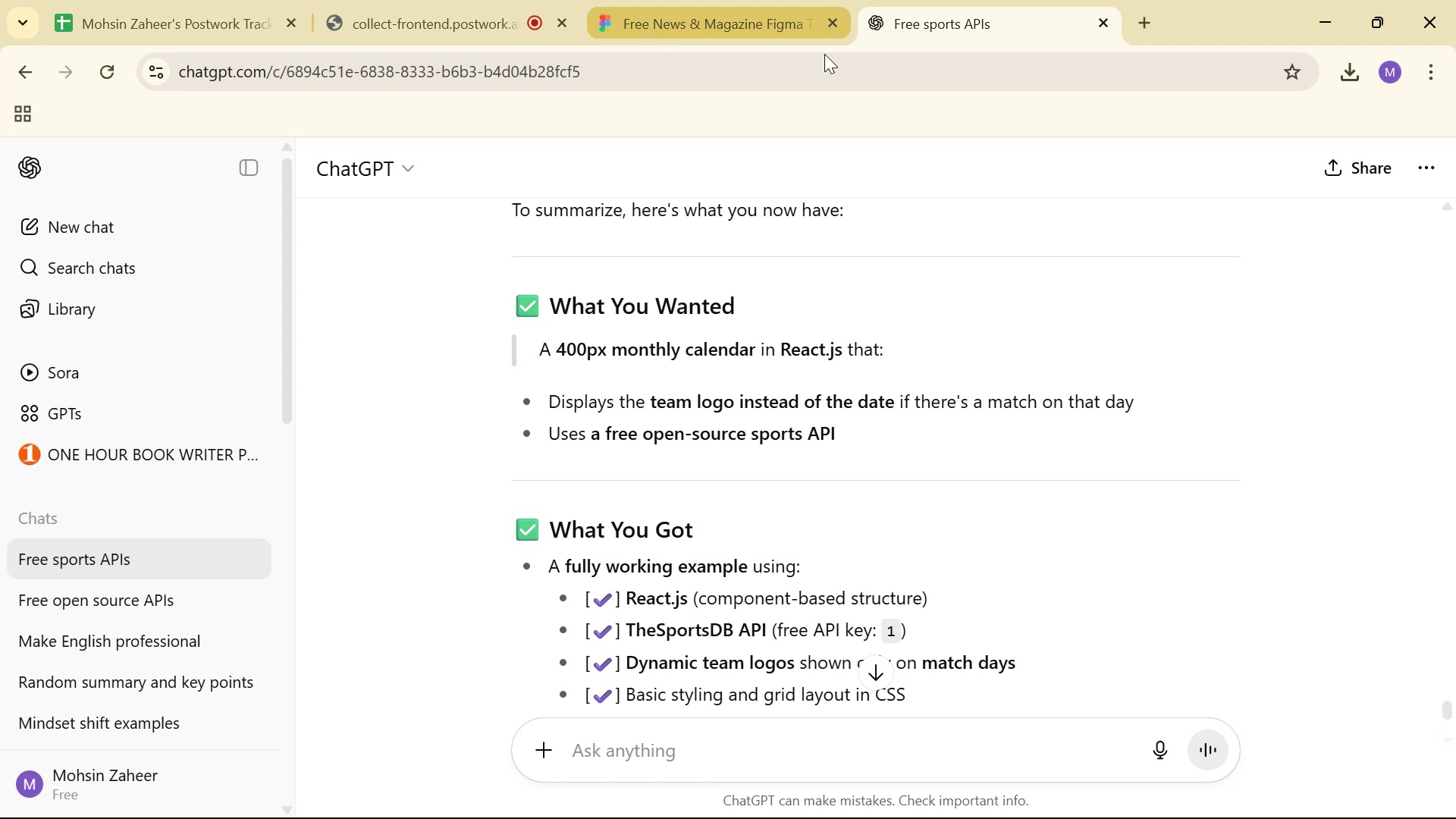 
key(Alt+Tab)
 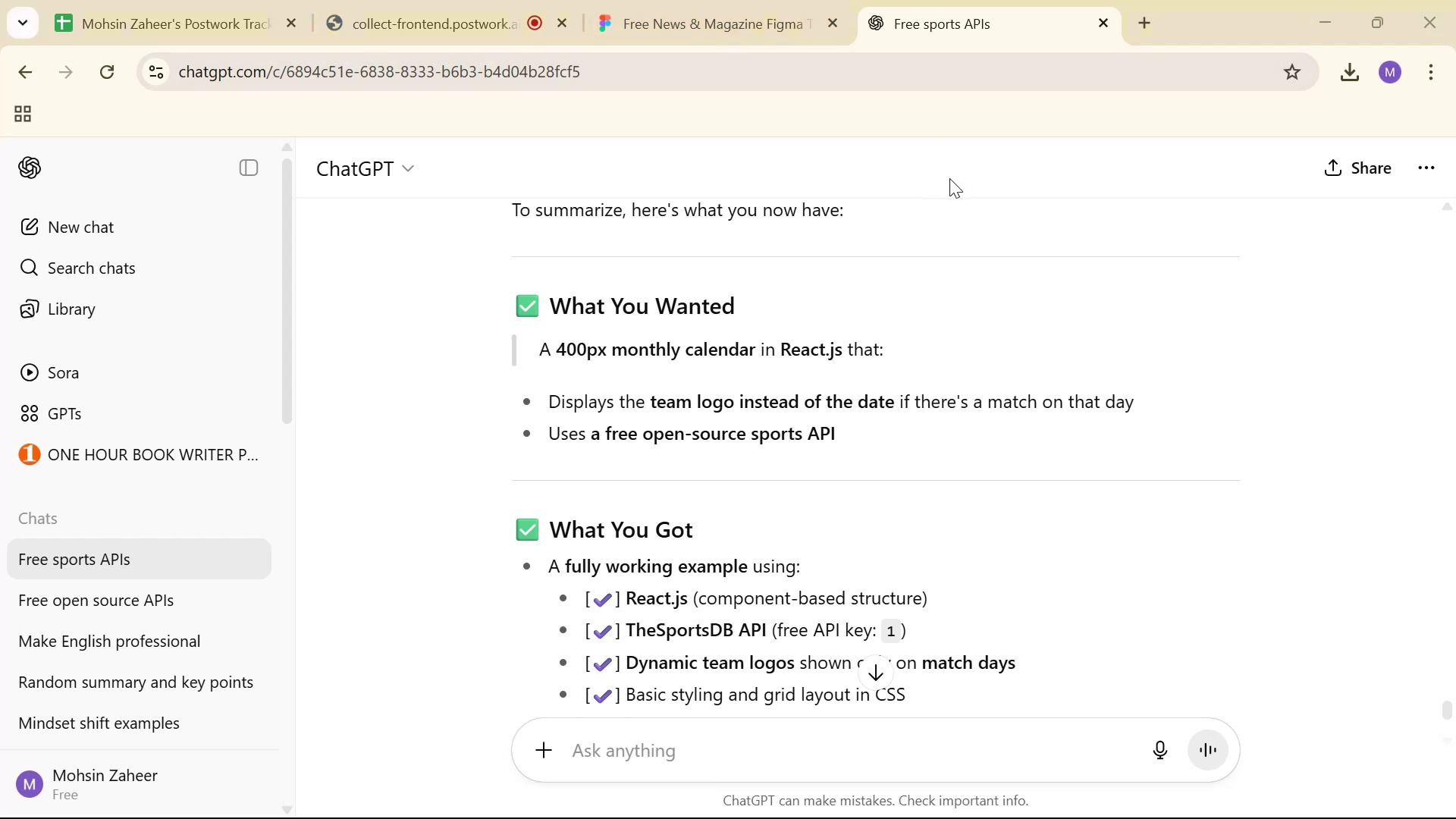 
key(Alt+Tab)
 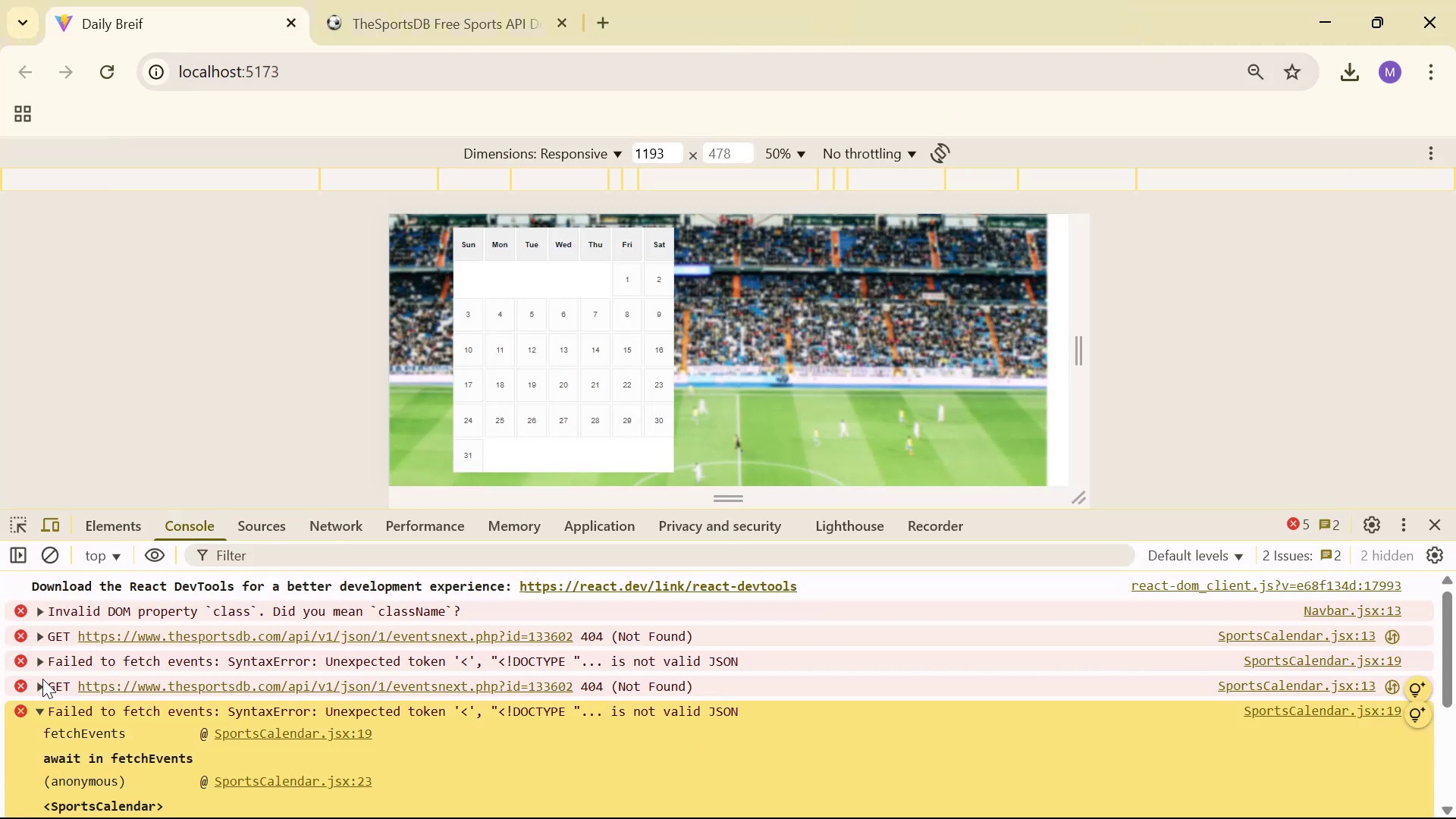 
left_click([42, 702])
 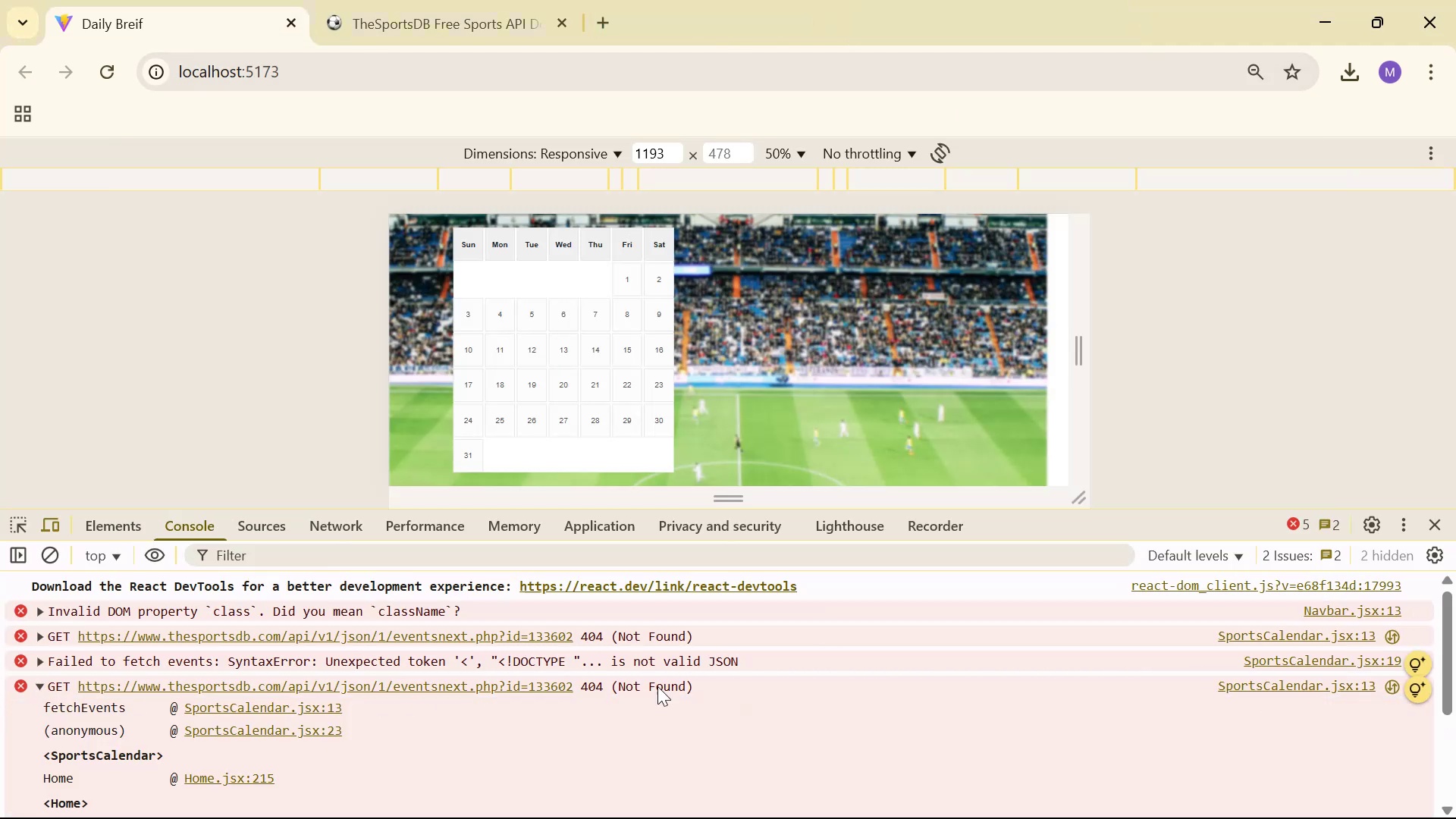 
left_click([706, 682])
 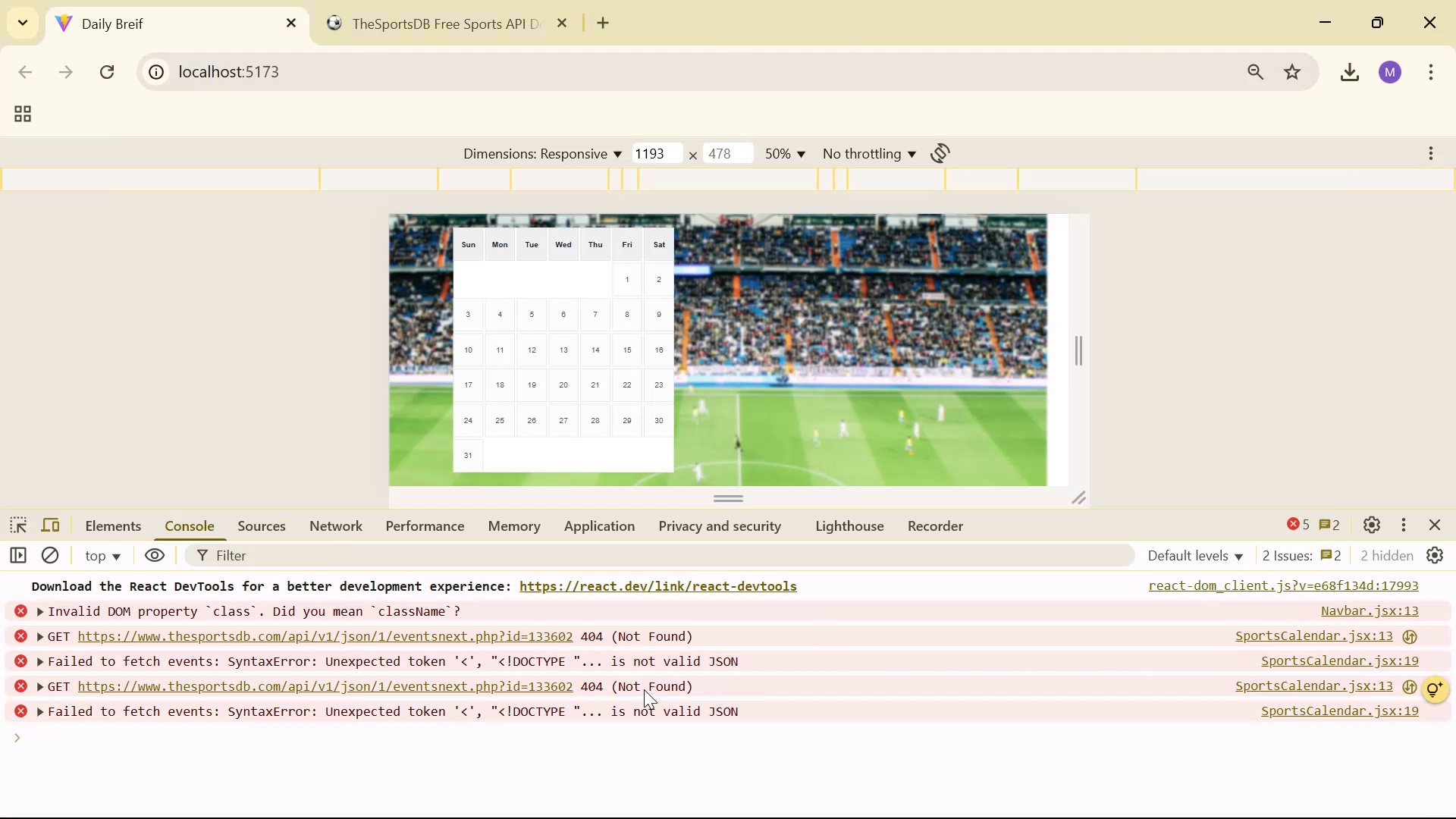 
right_click([645, 686])
 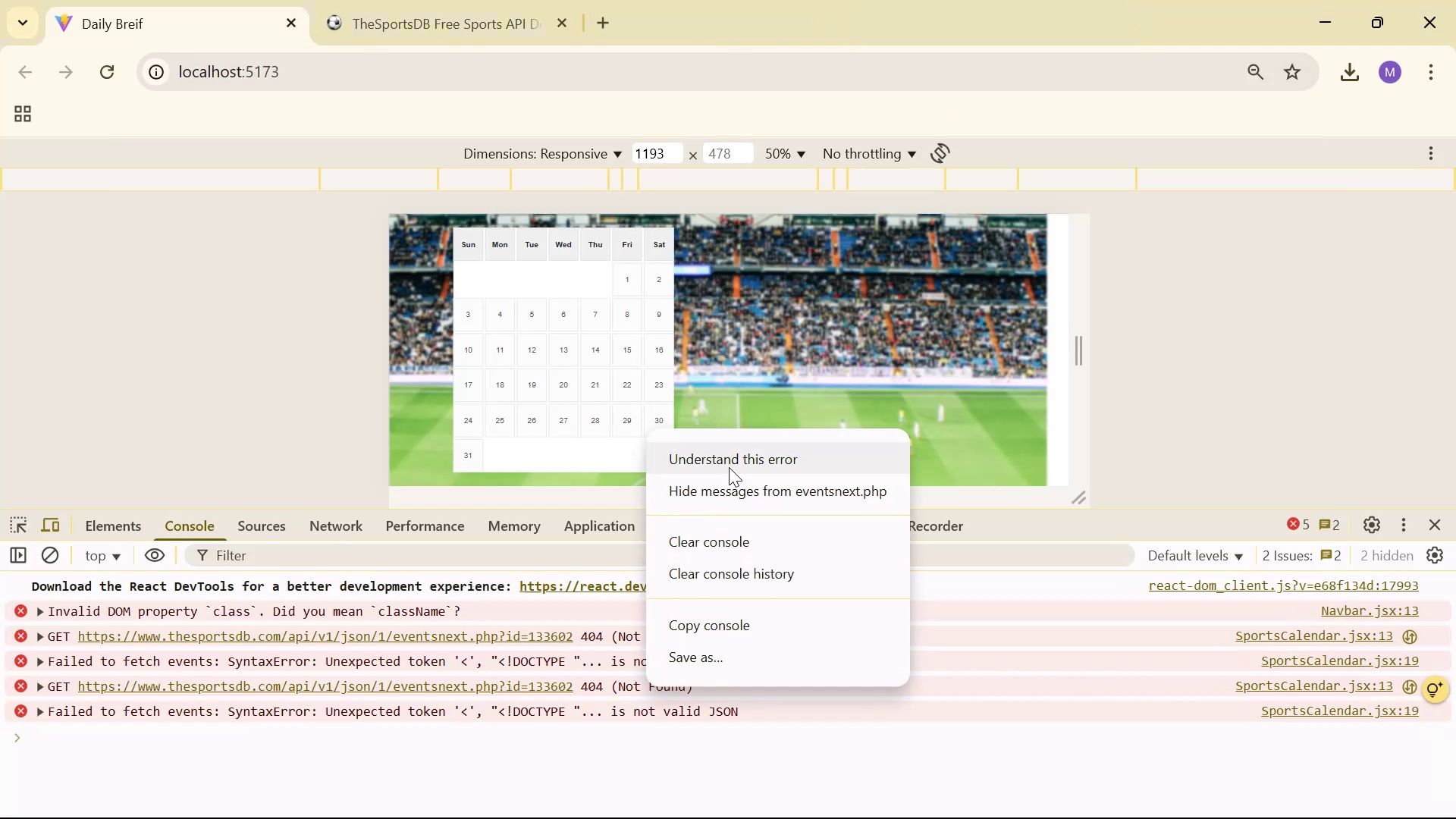 
double_click([601, 682])
 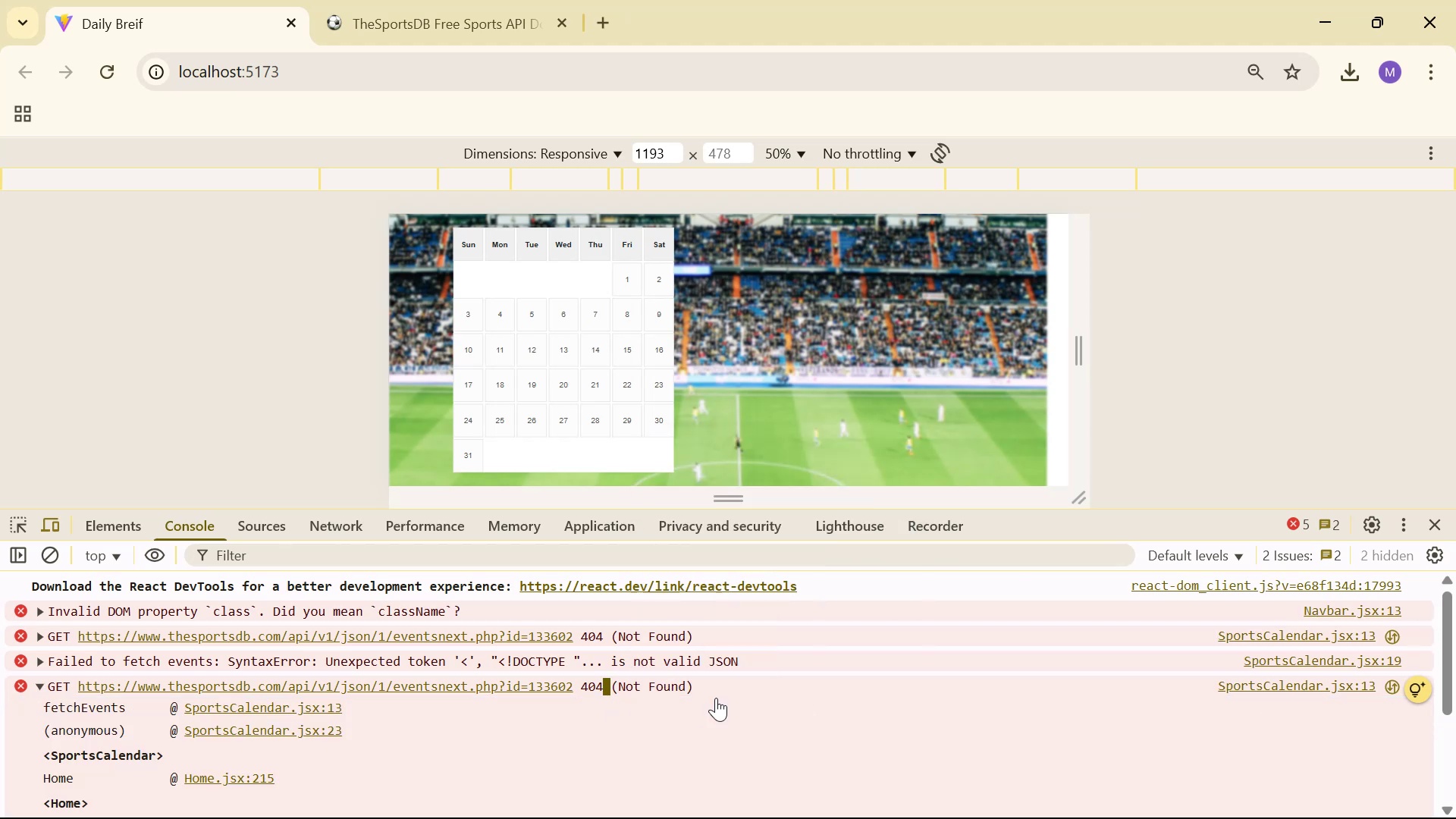 
double_click([720, 695])
 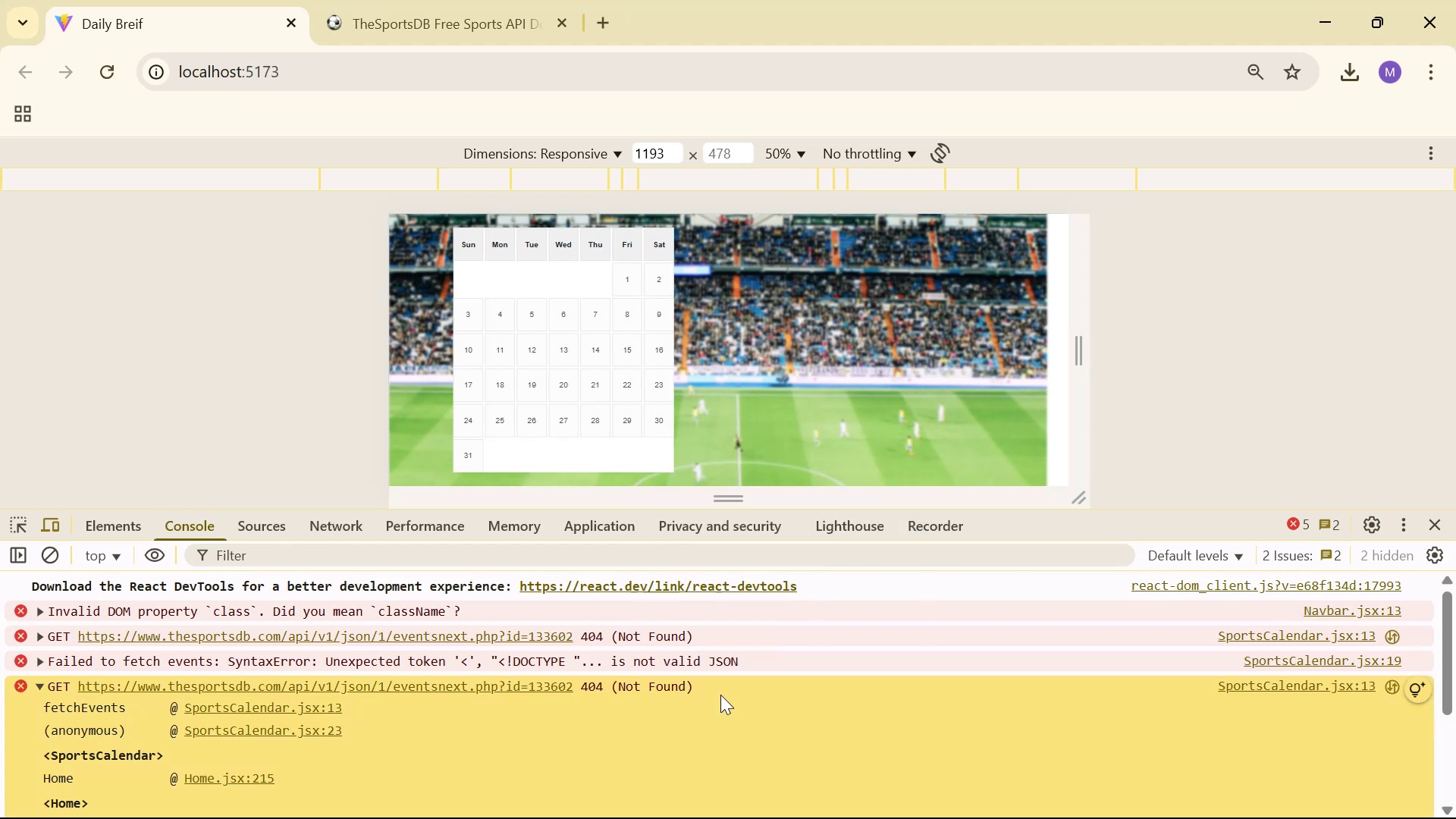 
triple_click([720, 695])
 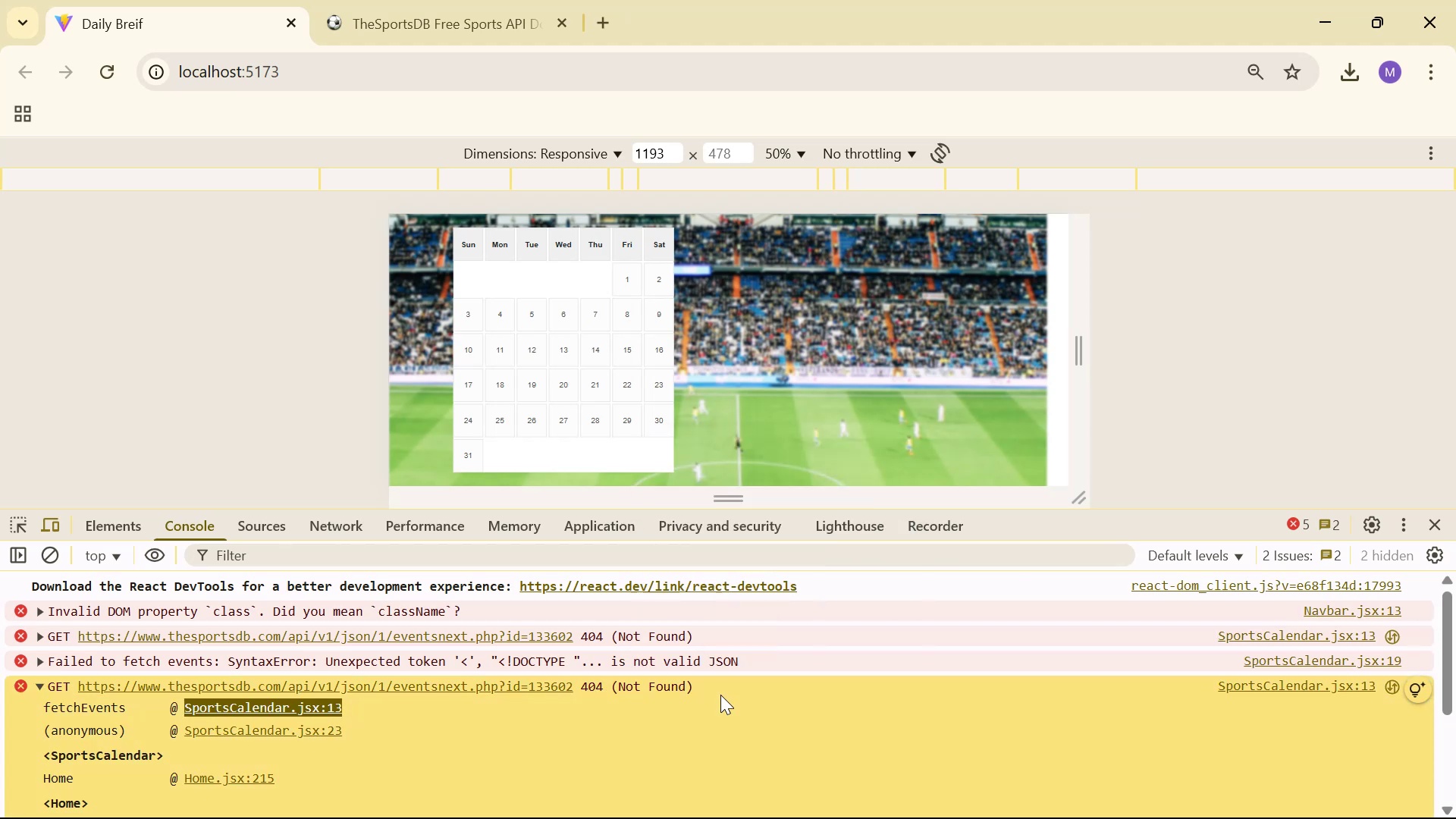 
right_click([720, 695])
 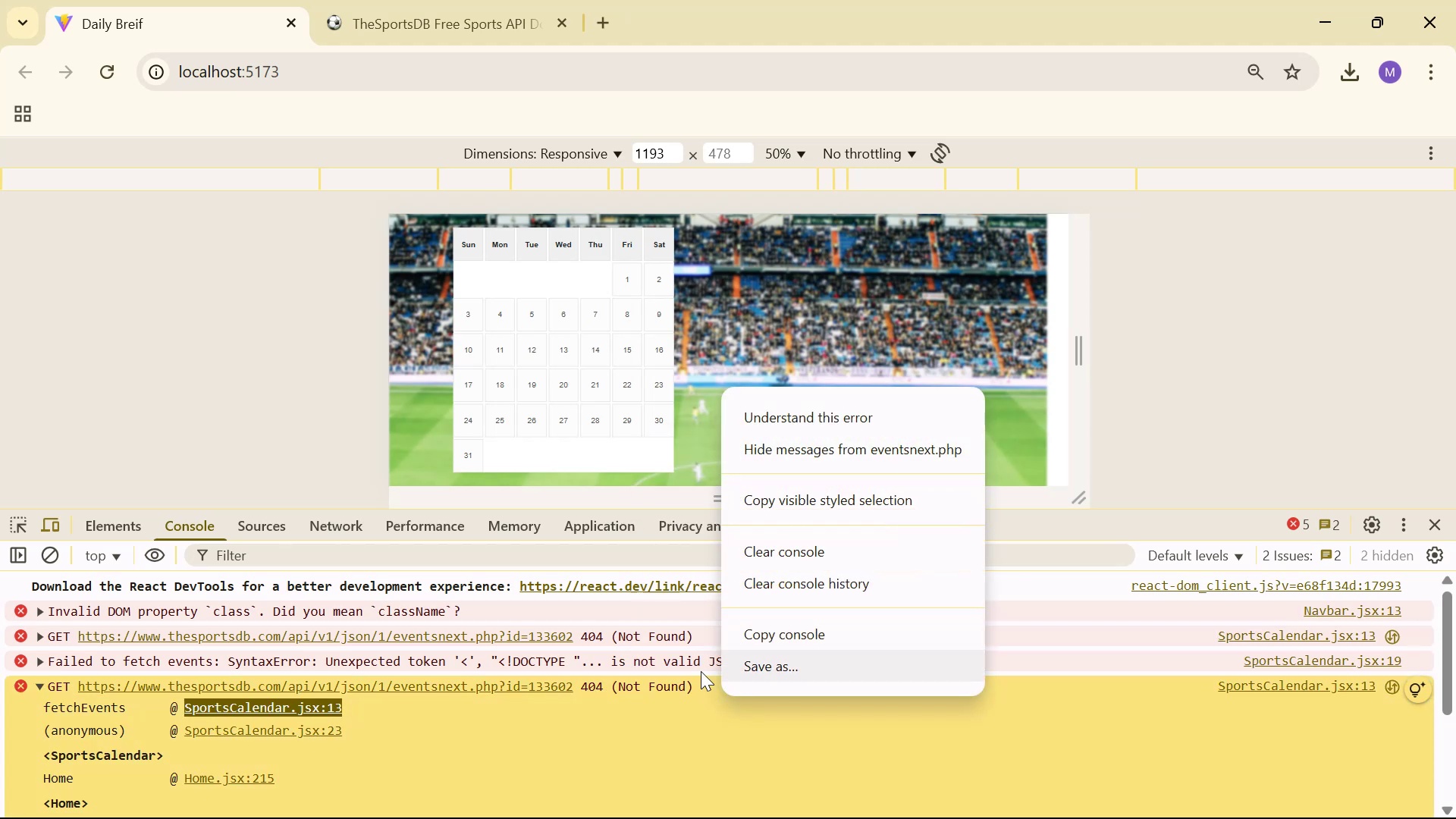 
double_click([626, 700])
 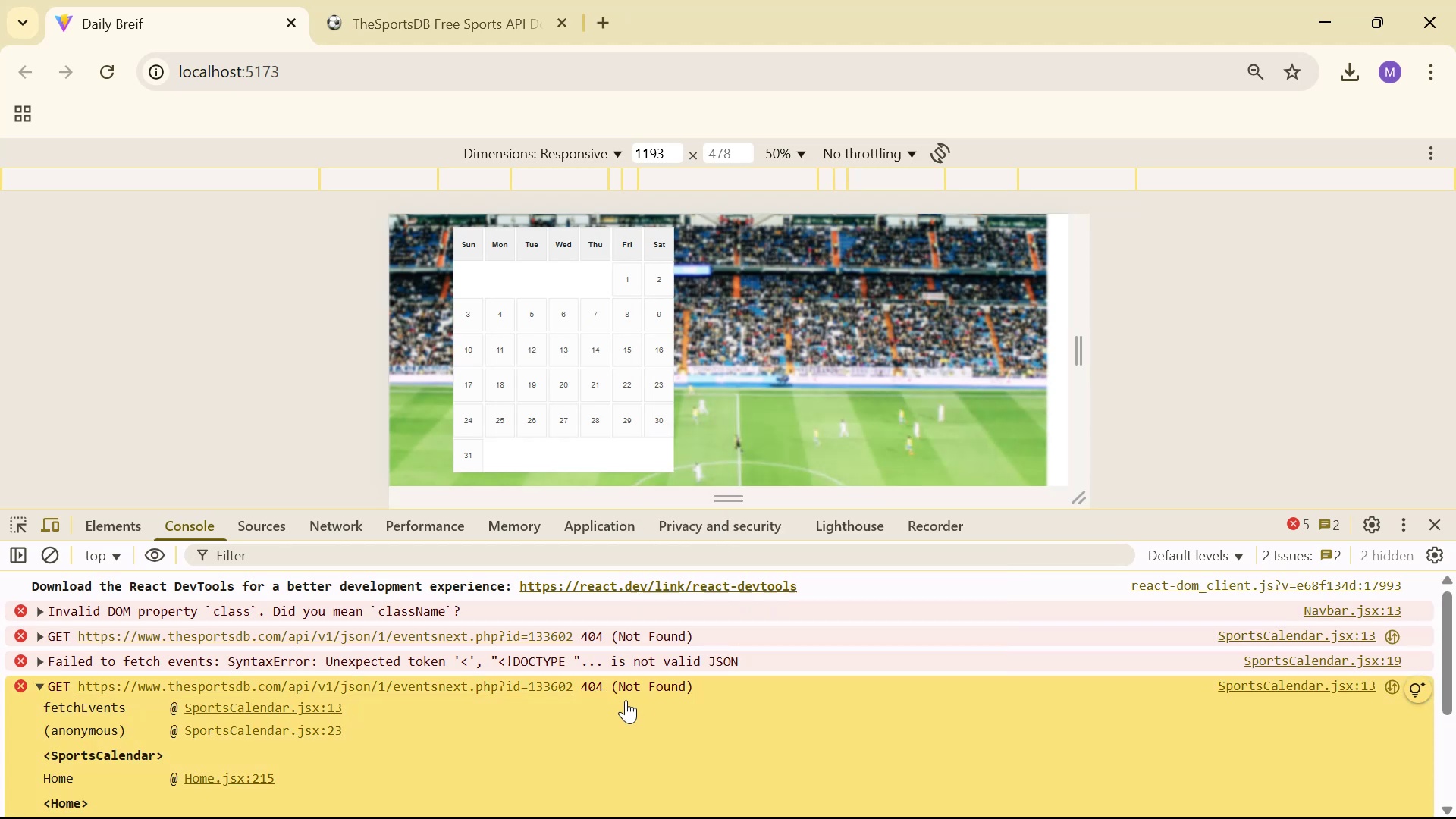 
triple_click([626, 700])
 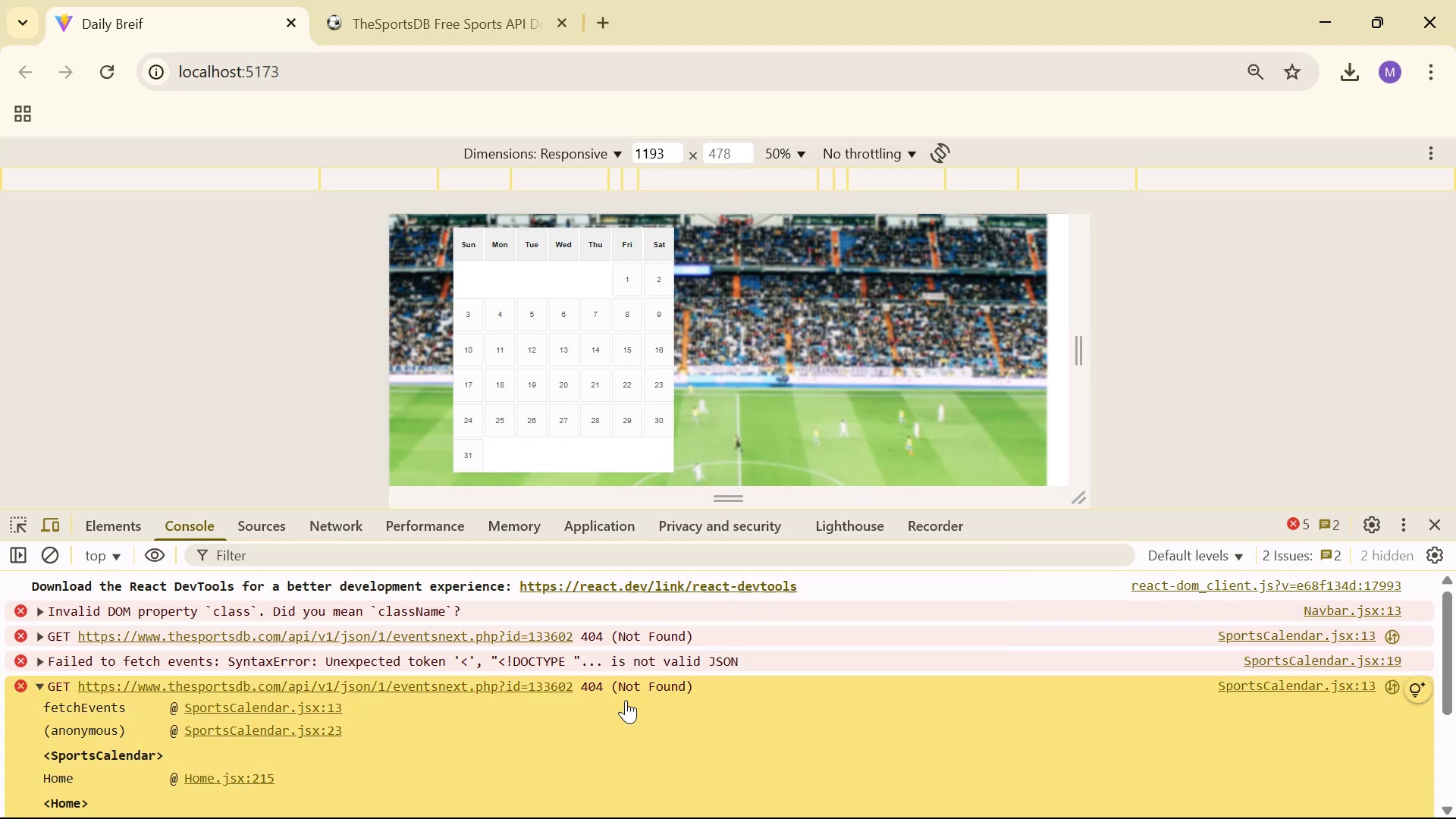 
triple_click([626, 700])
 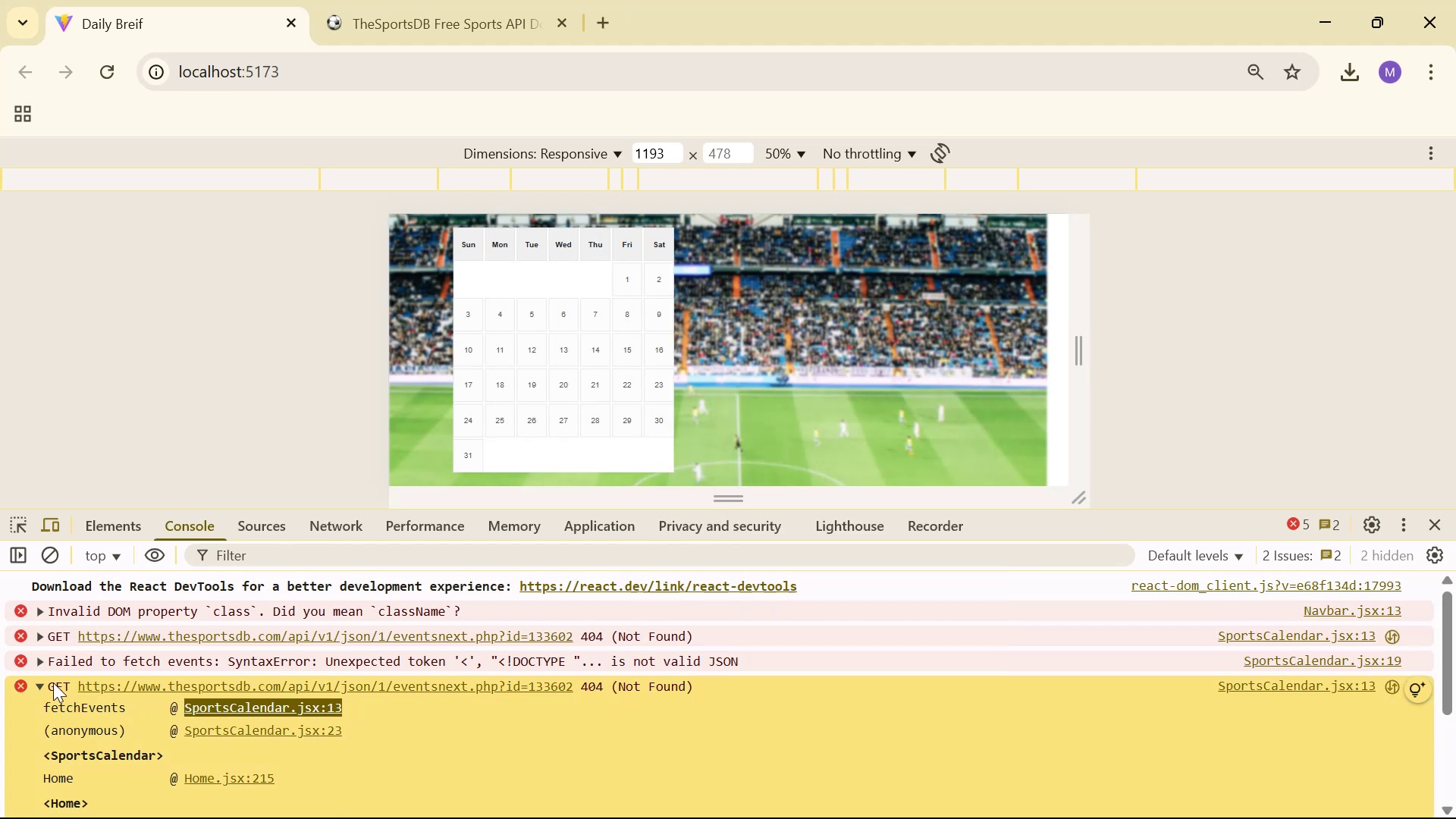 
left_click_drag(start_coordinate=[46, 682], to_coordinate=[408, 752])
 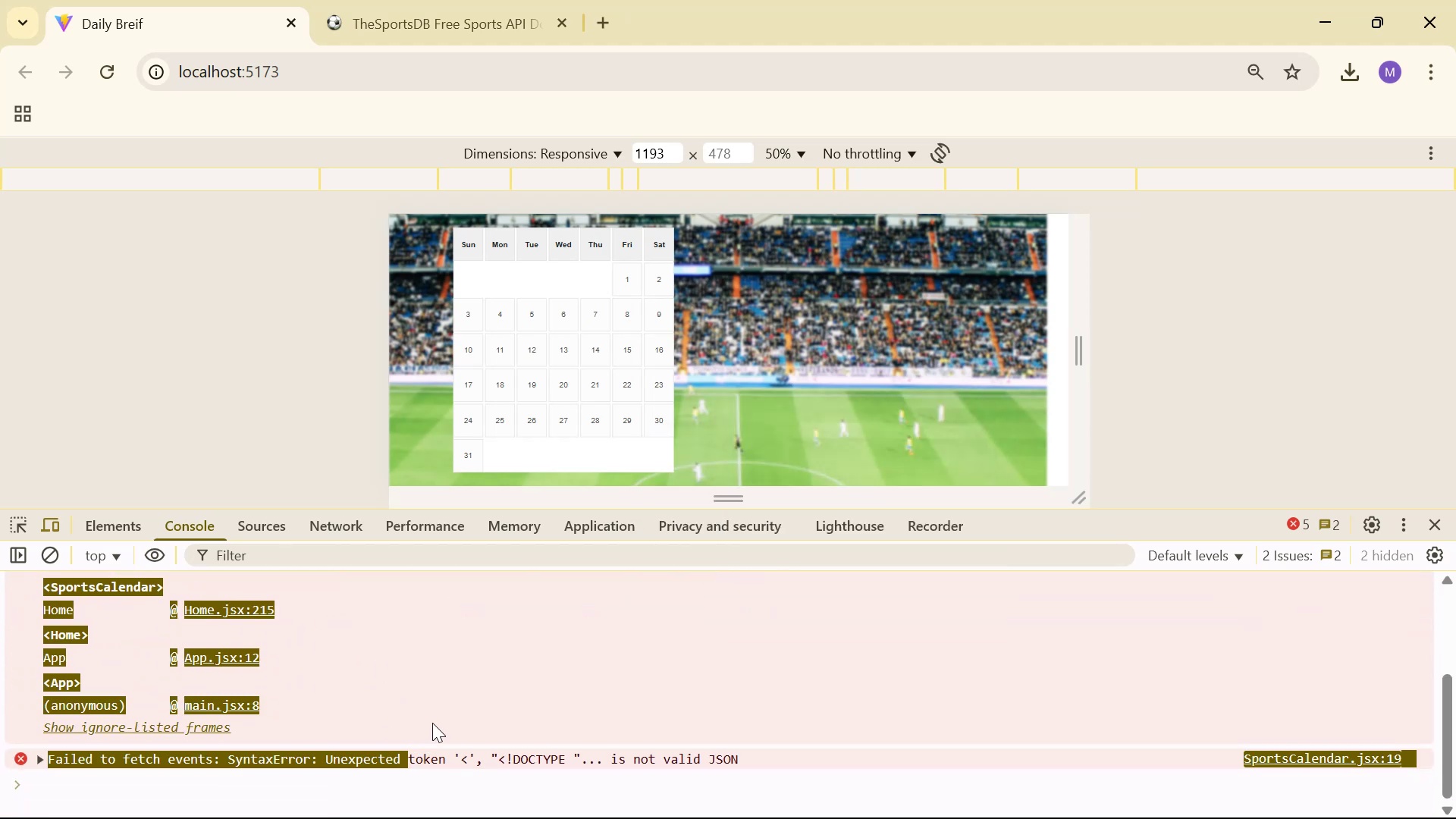 
scroll: coordinate [398, 744], scroll_direction: down, amount: 3.0
 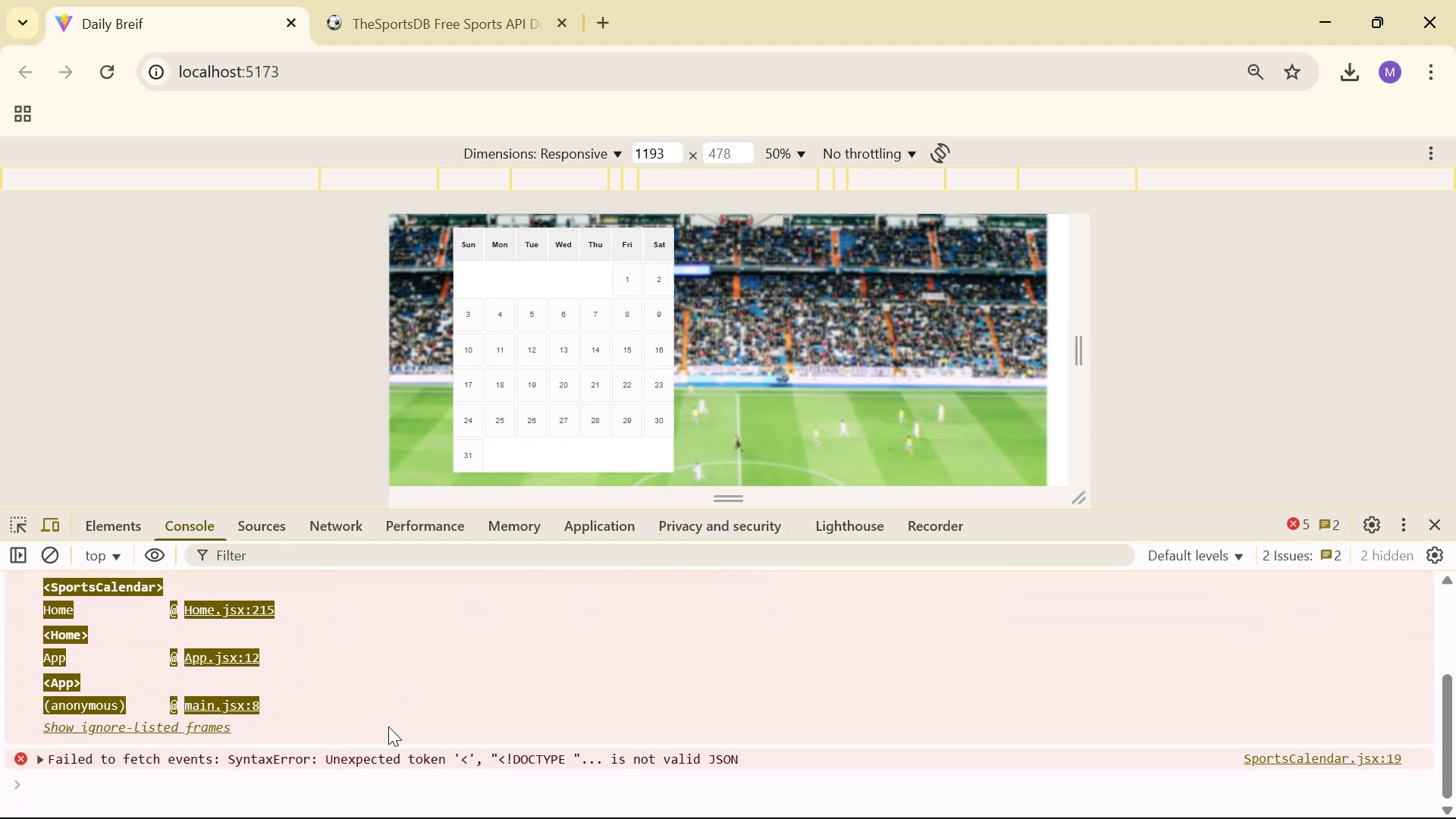 
hold_key(key=ControlLeft, duration=0.76)
 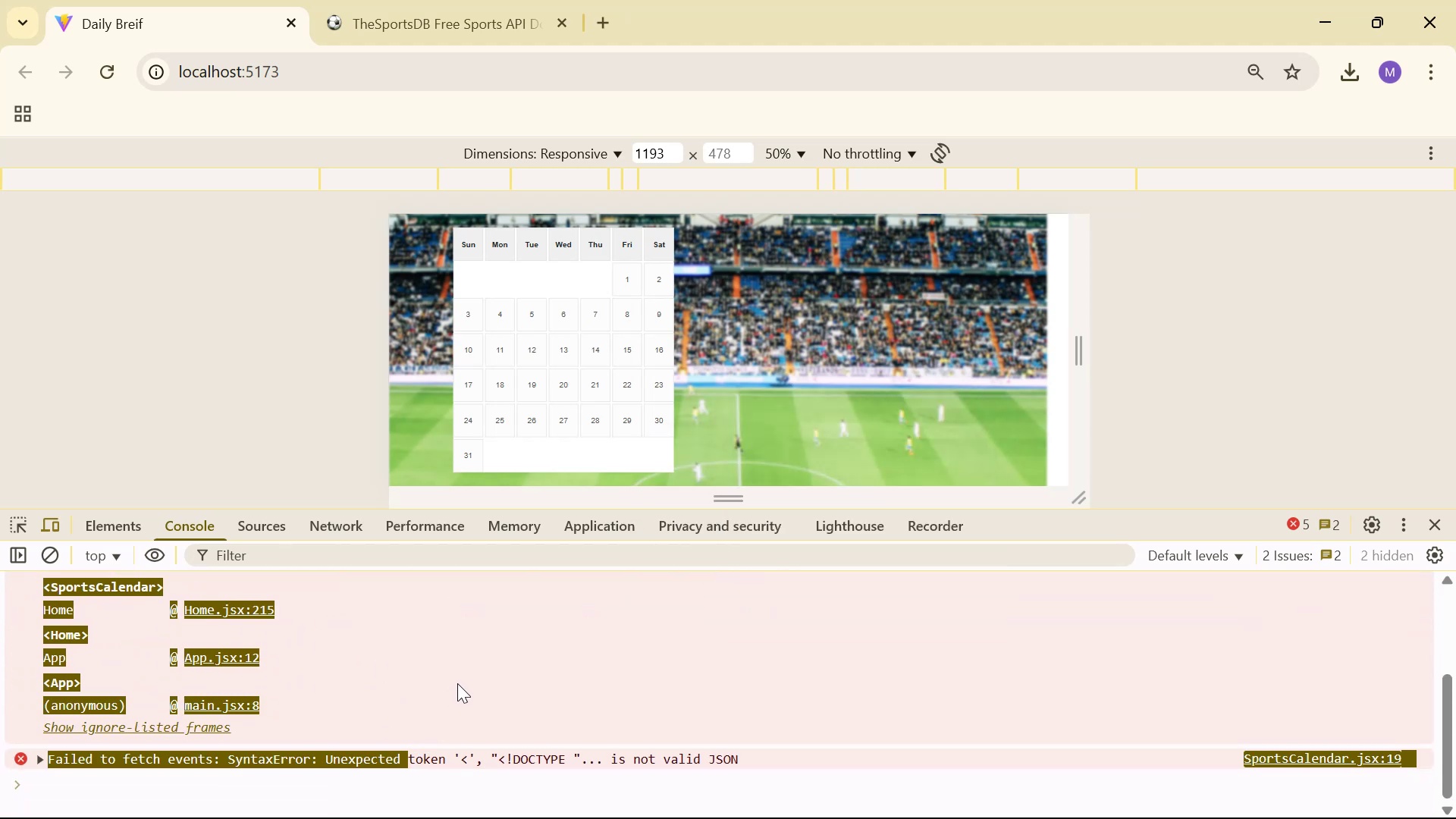 
left_click([464, 681])
 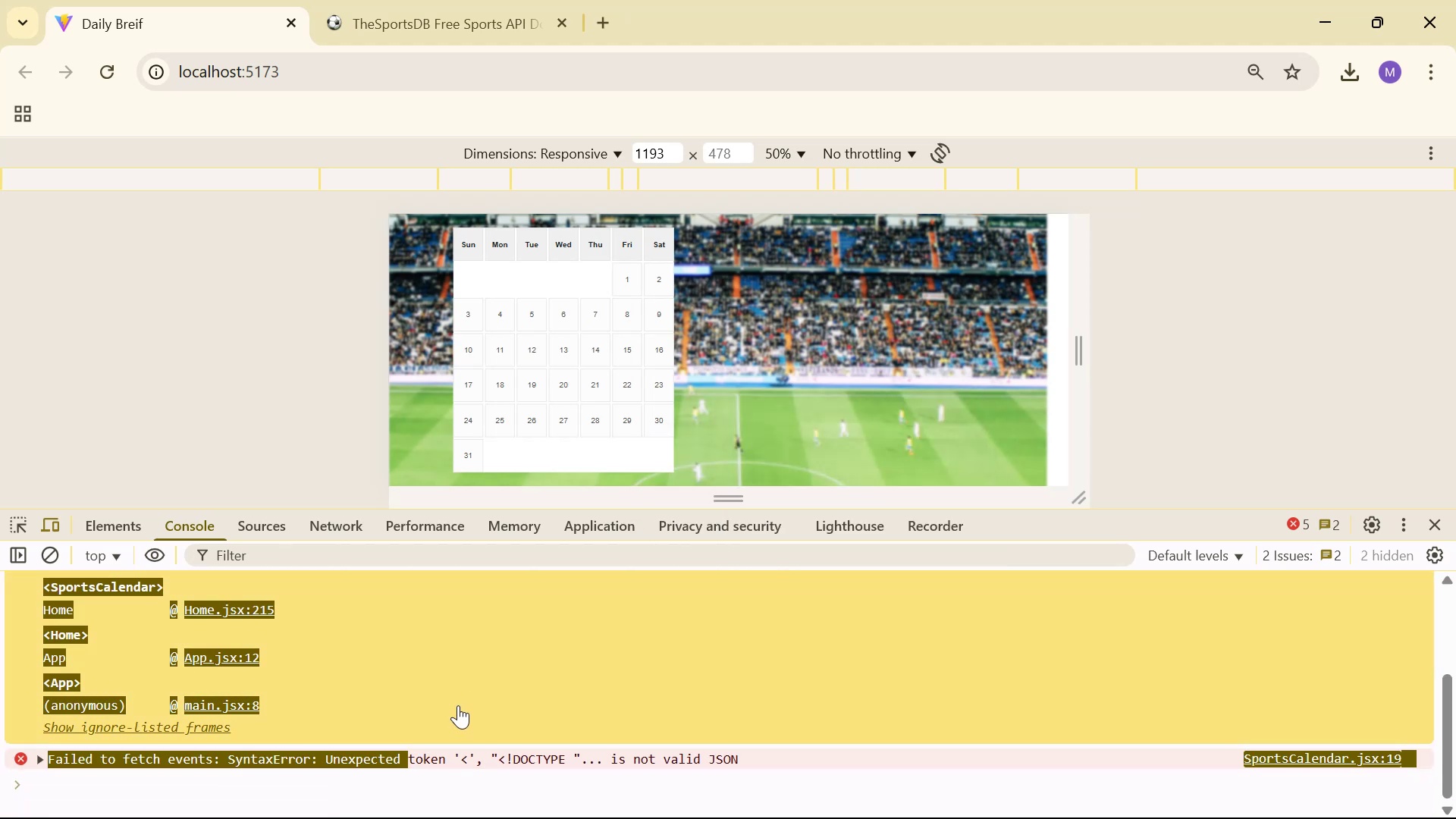 
left_click([618, 709])
 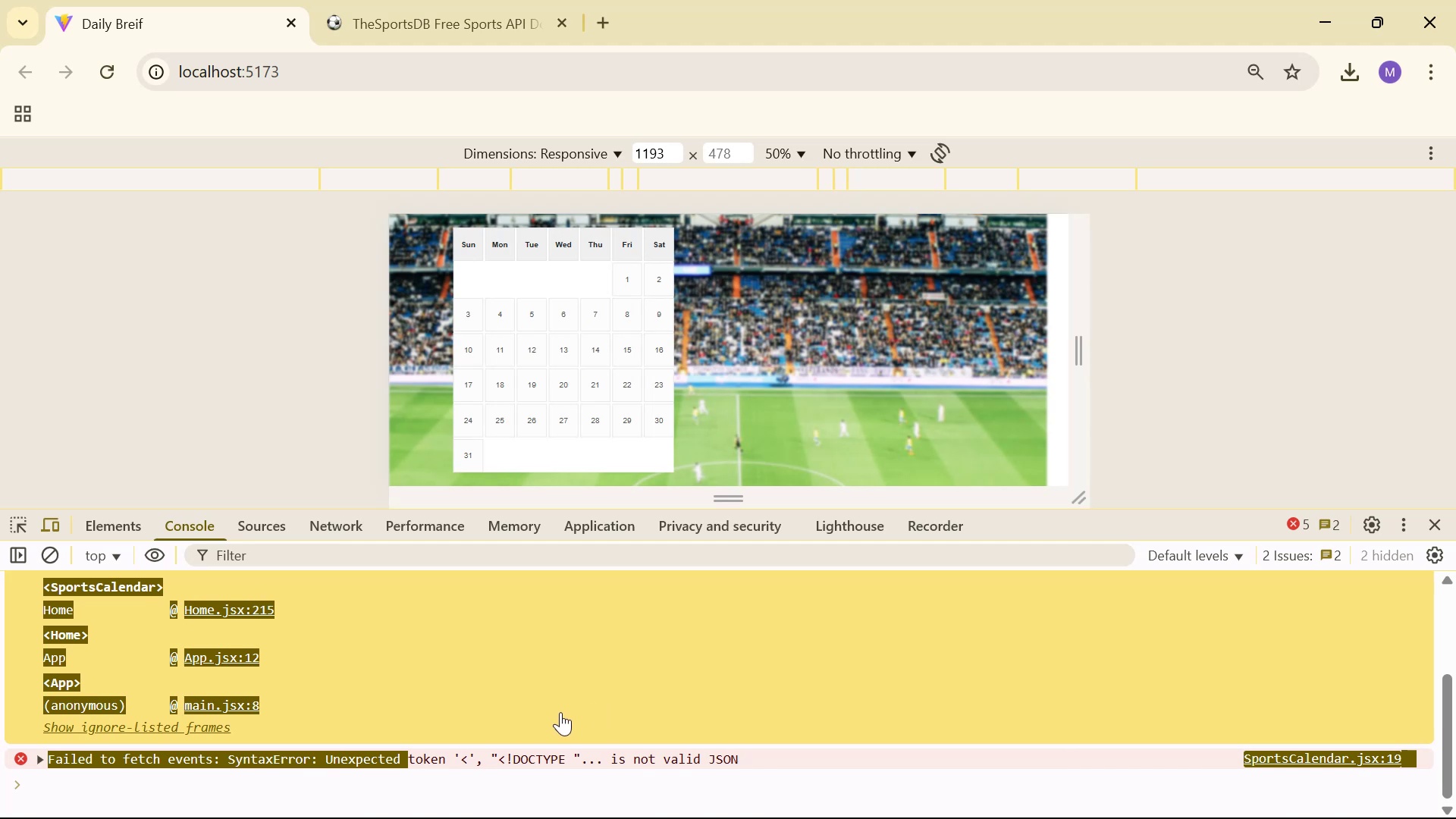 
left_click([570, 716])
 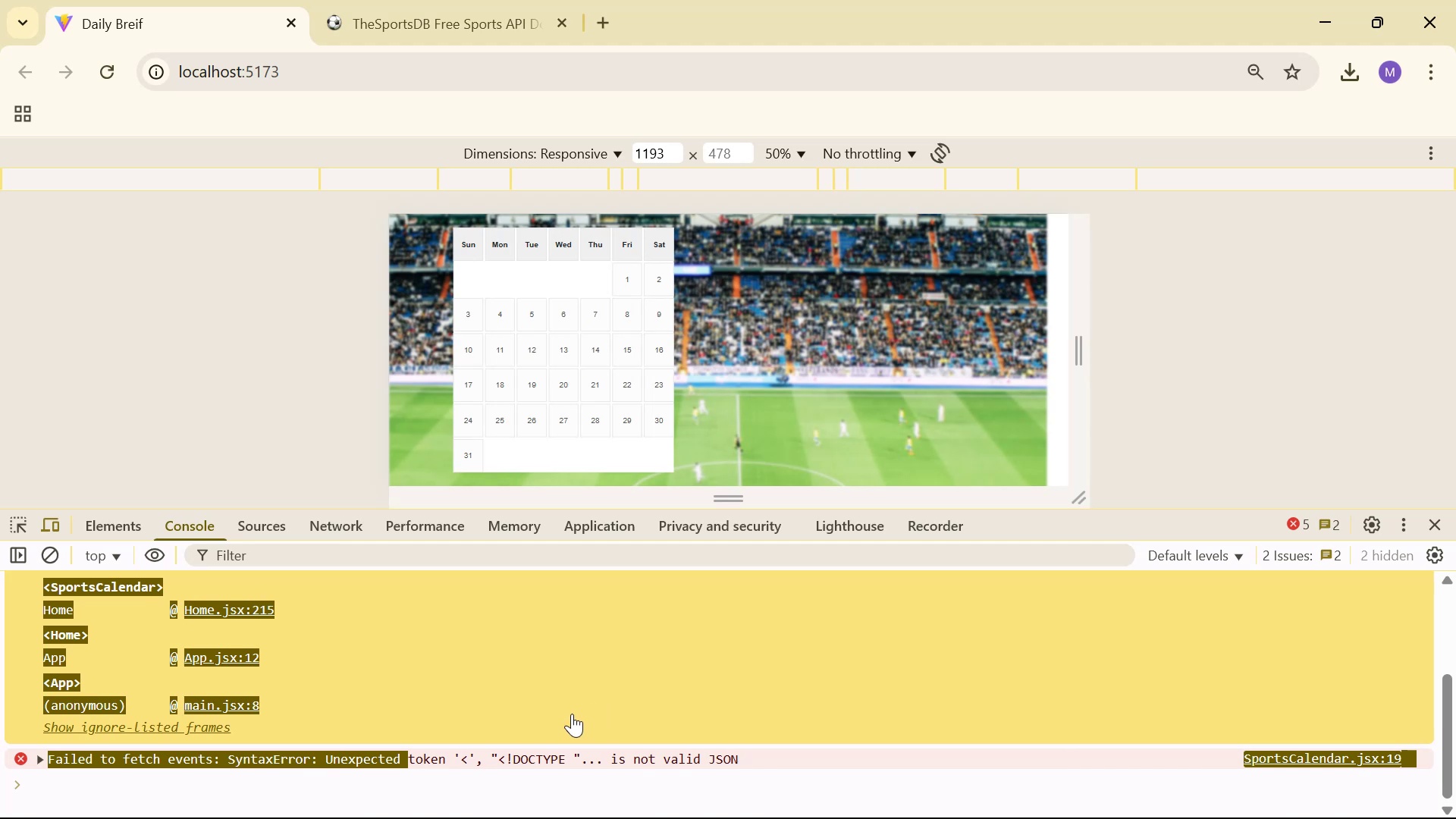 
scroll: coordinate [549, 708], scroll_direction: up, amount: 2.0
 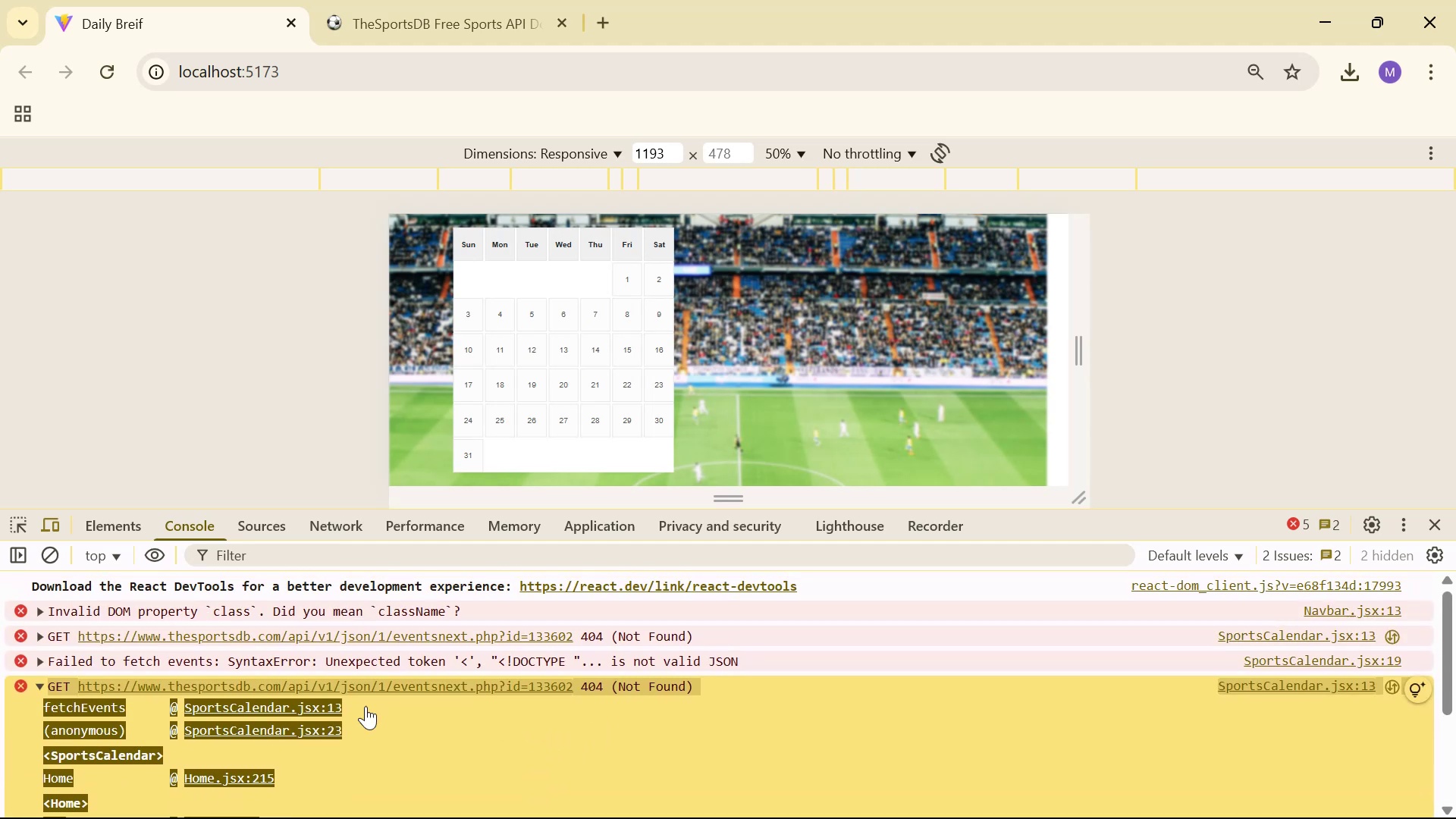 
left_click([385, 702])
 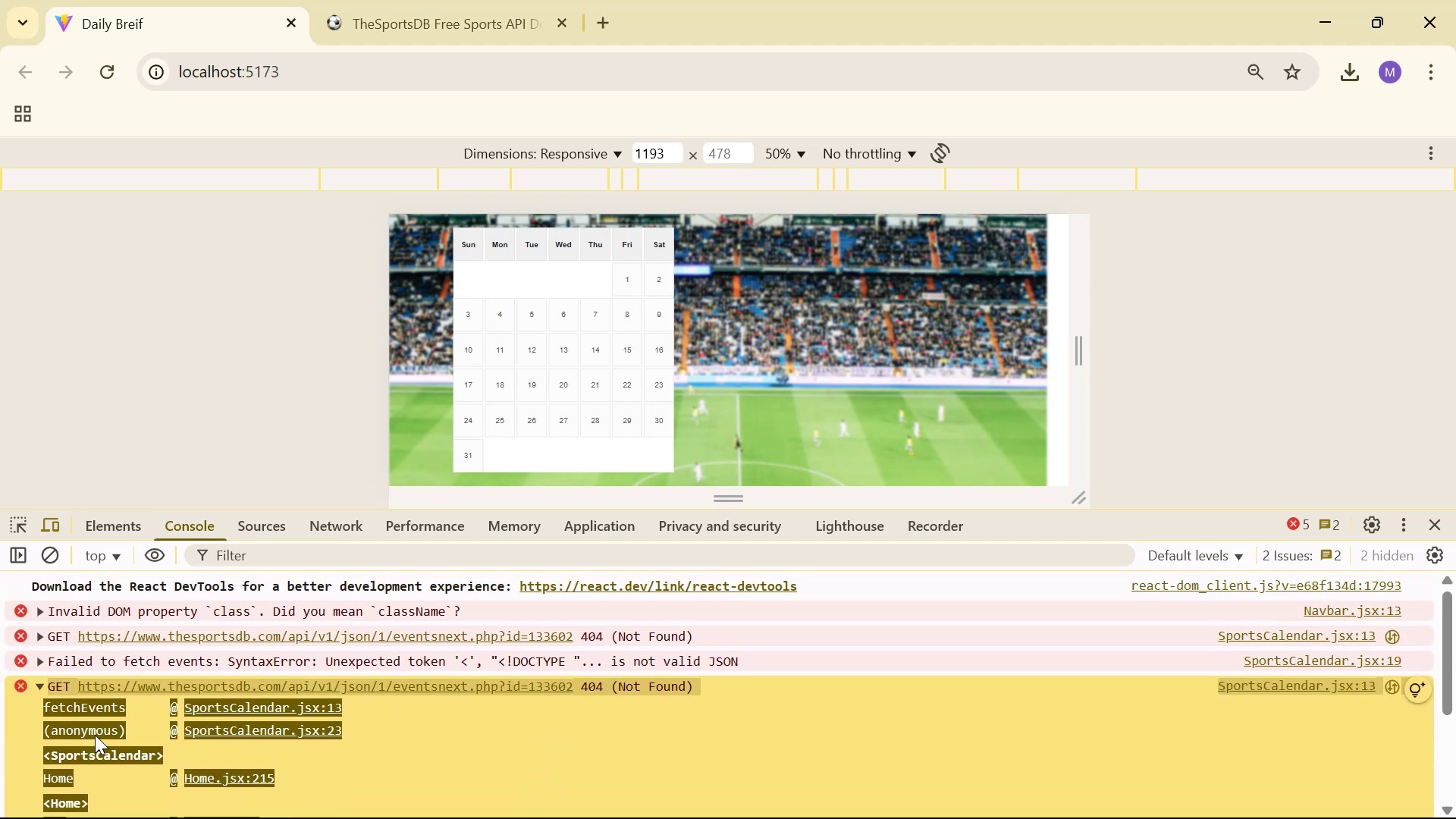 
left_click([11, 726])
 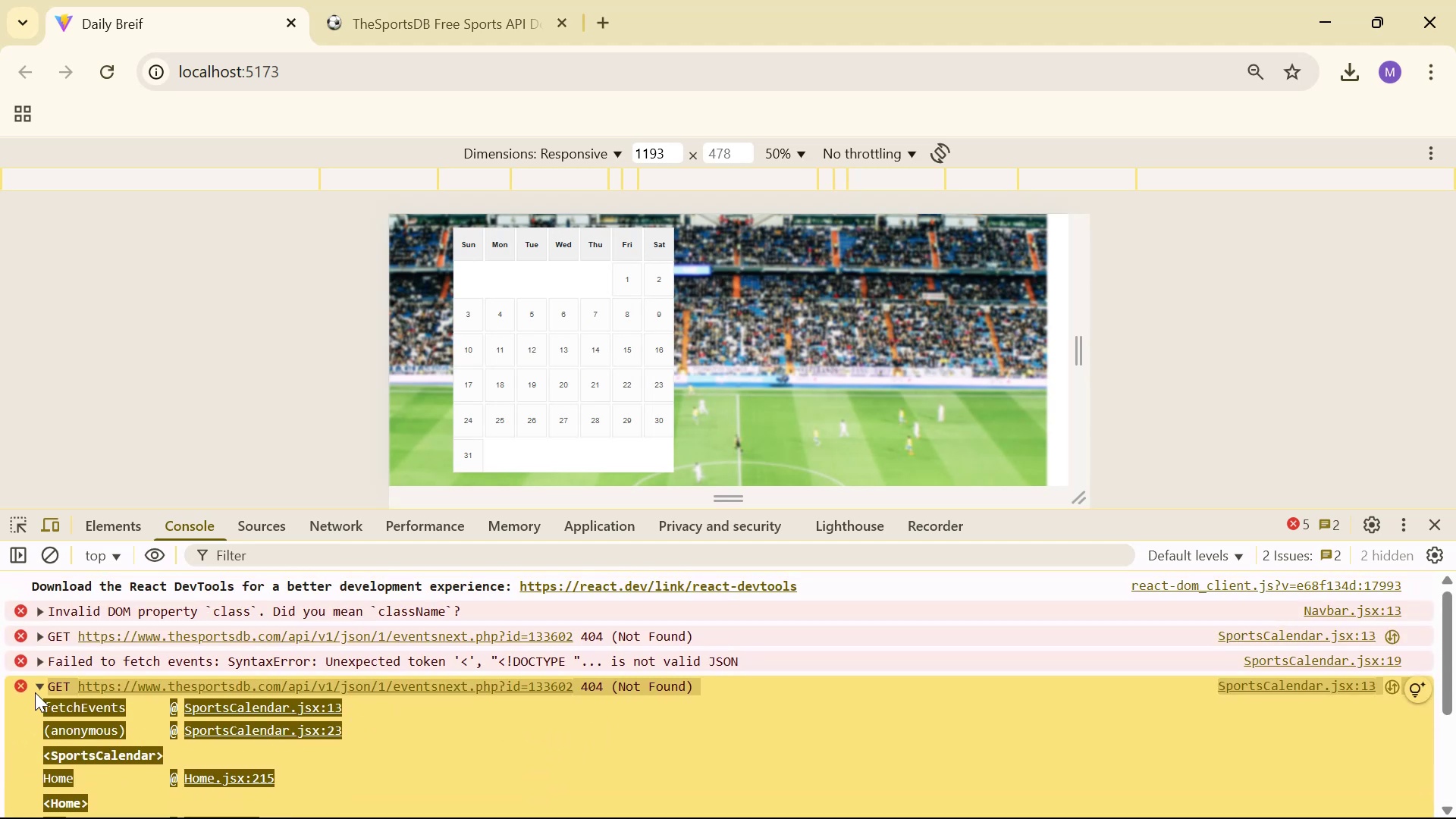 
left_click([39, 686])
 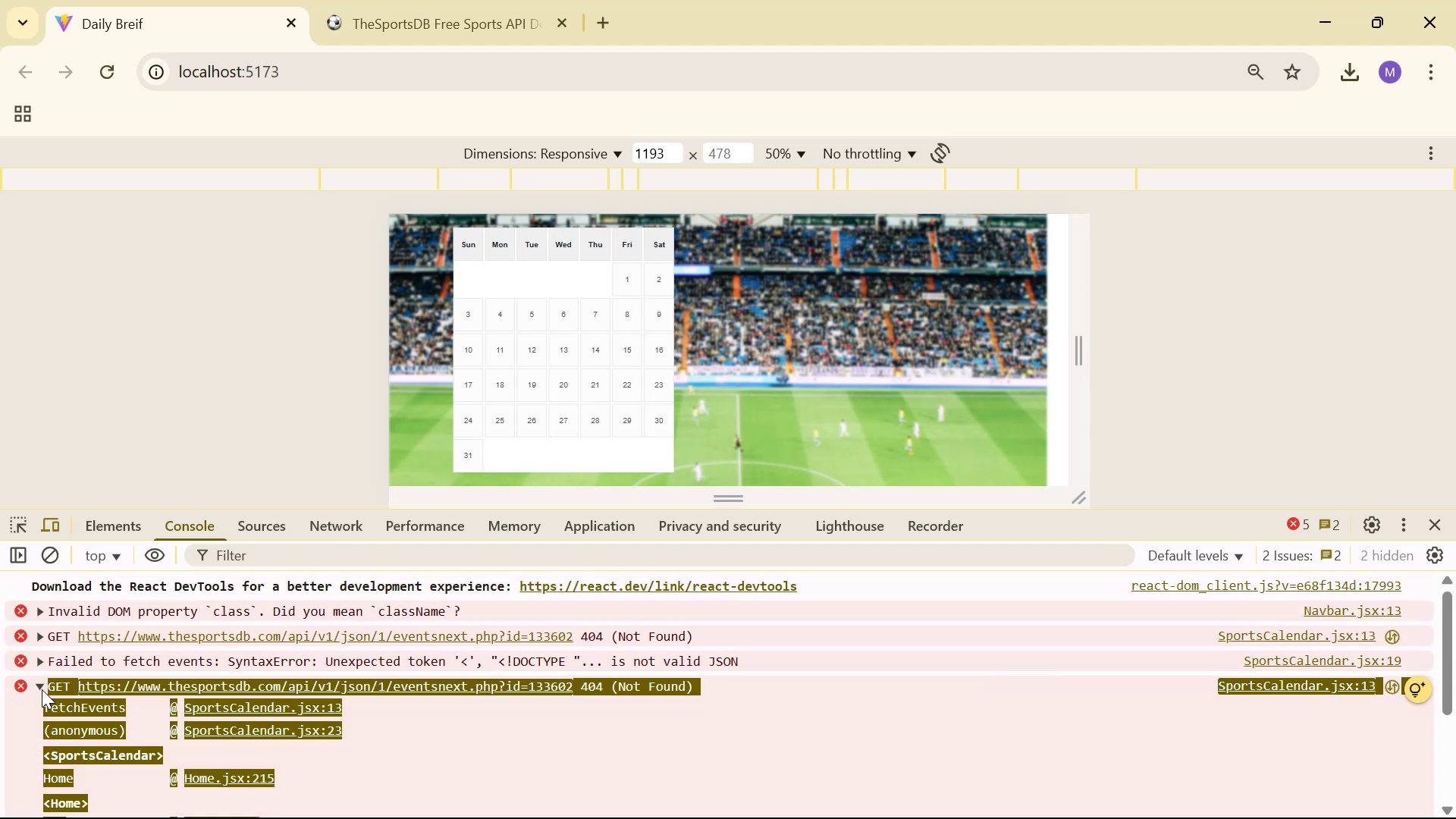 
key(Control+C)
 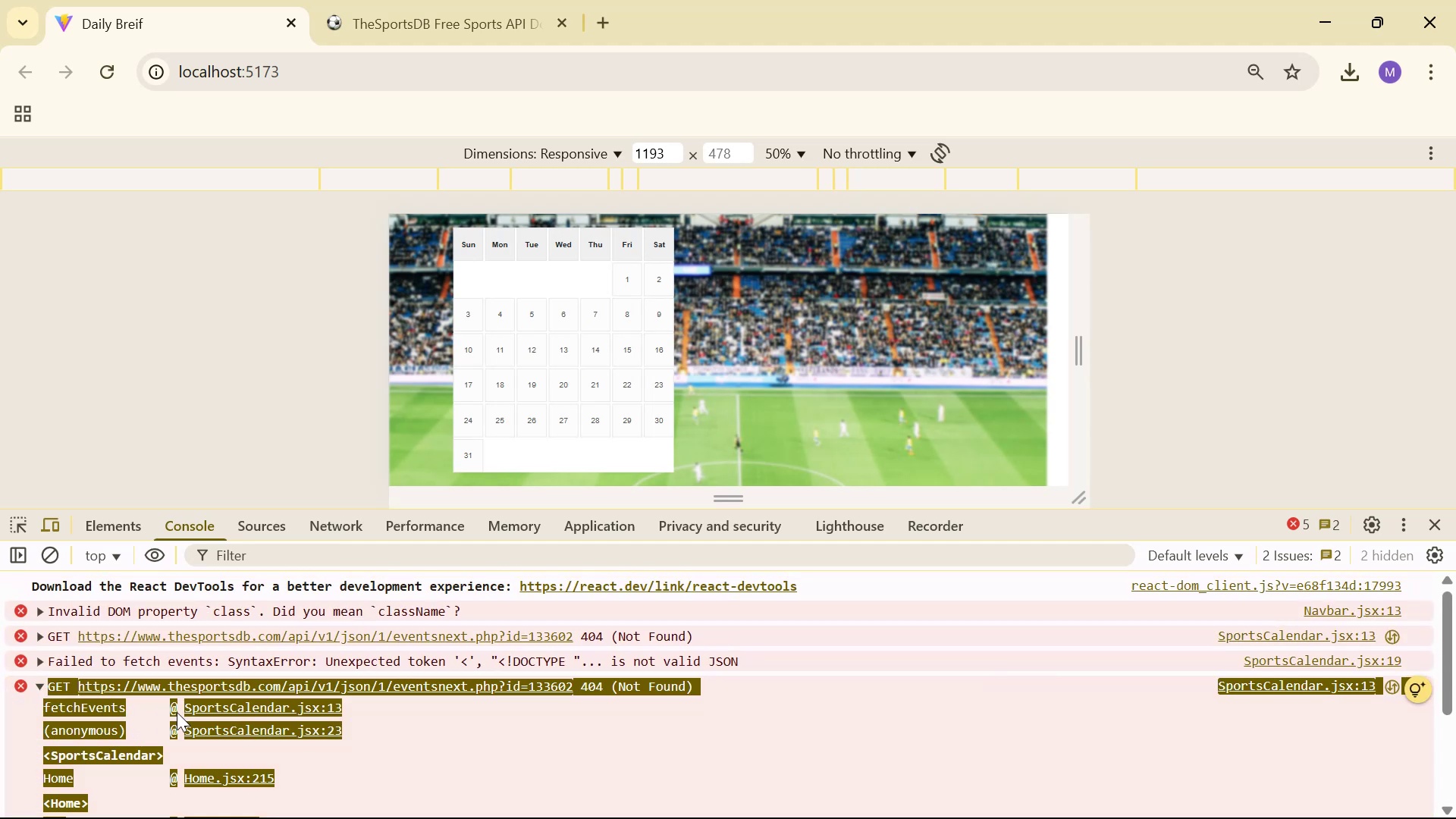 
scroll: coordinate [646, 783], scroll_direction: down, amount: 5.0
 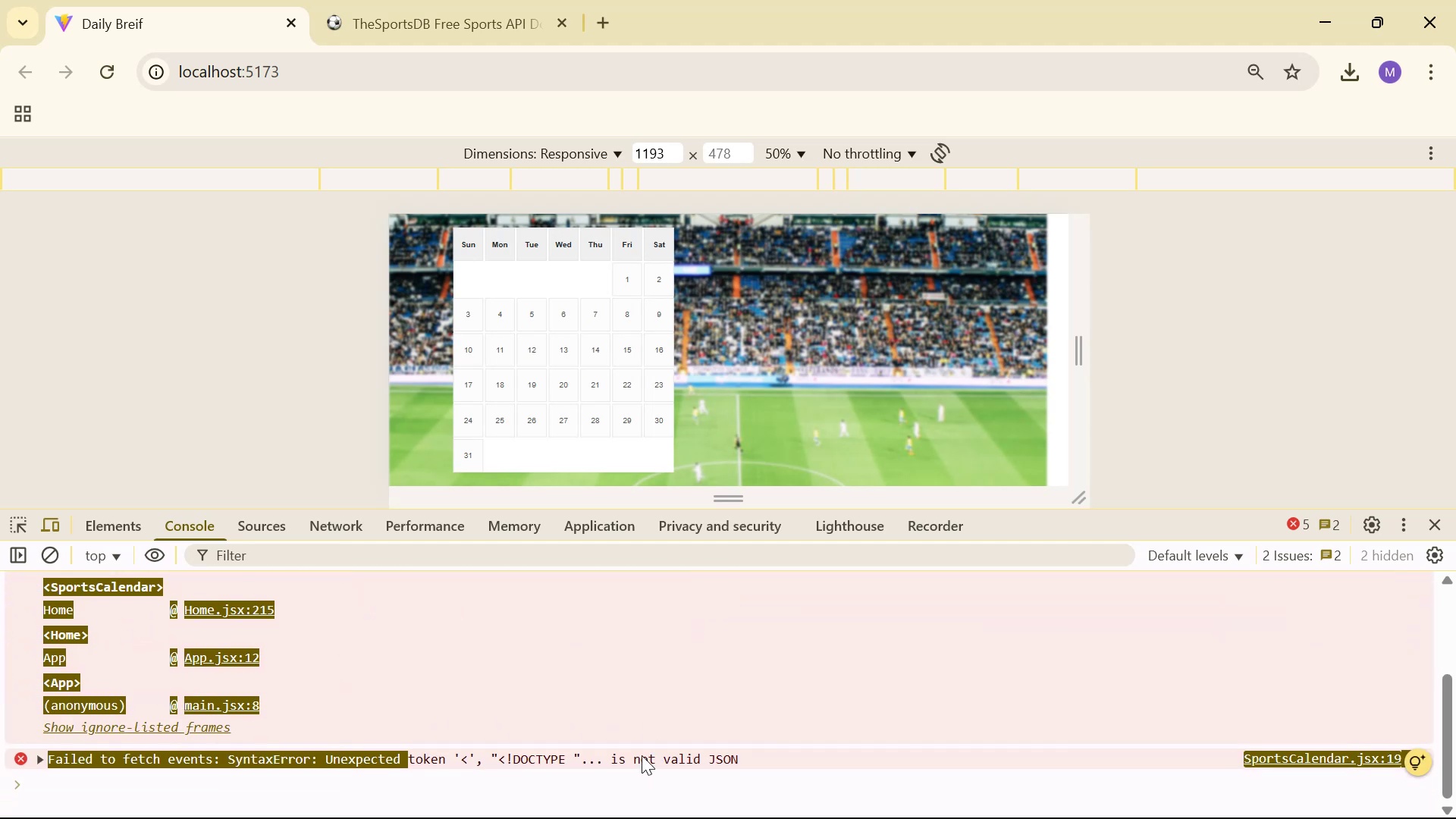 
key(Alt+Tab)
 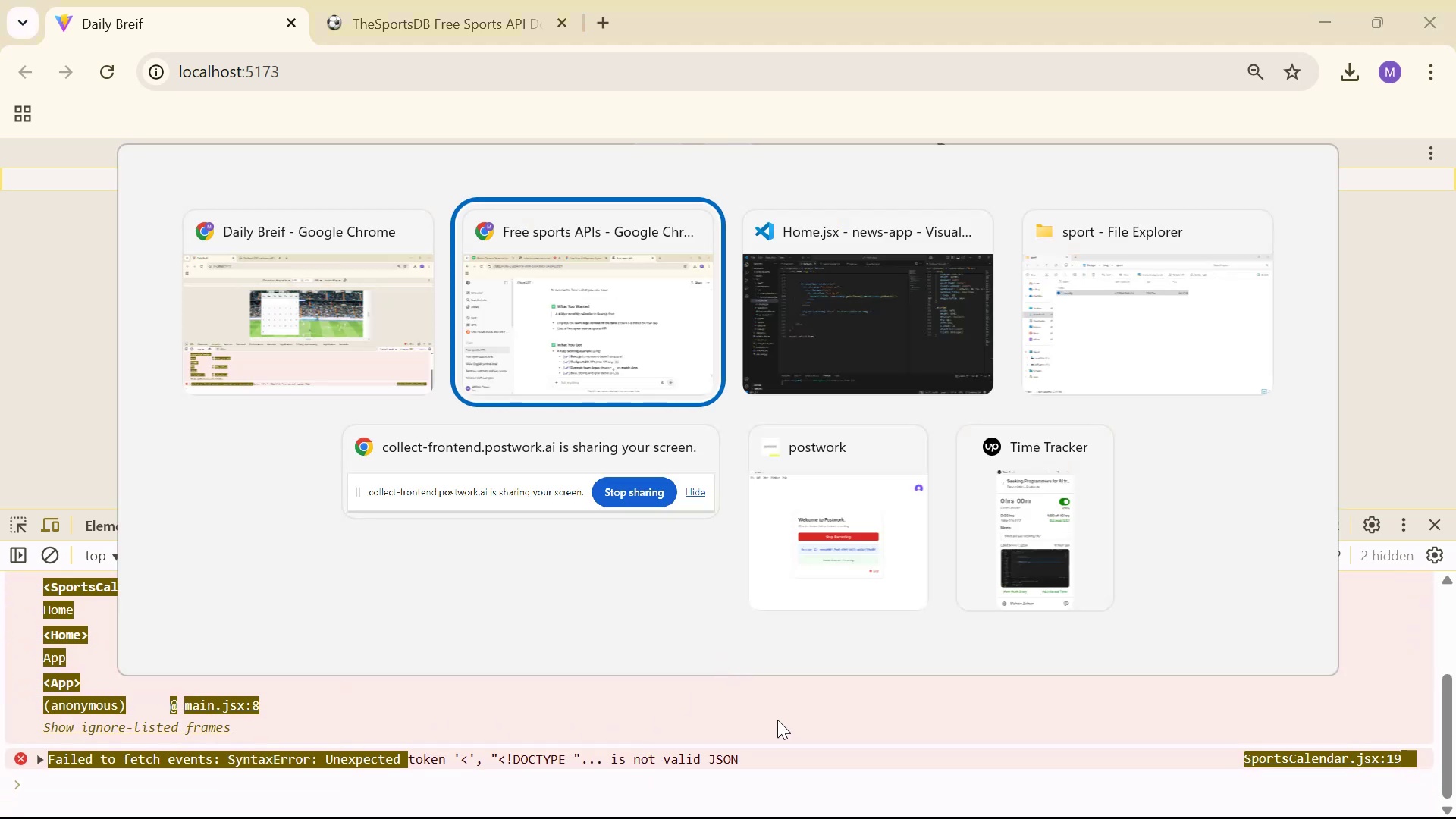 
left_click([808, 767])
 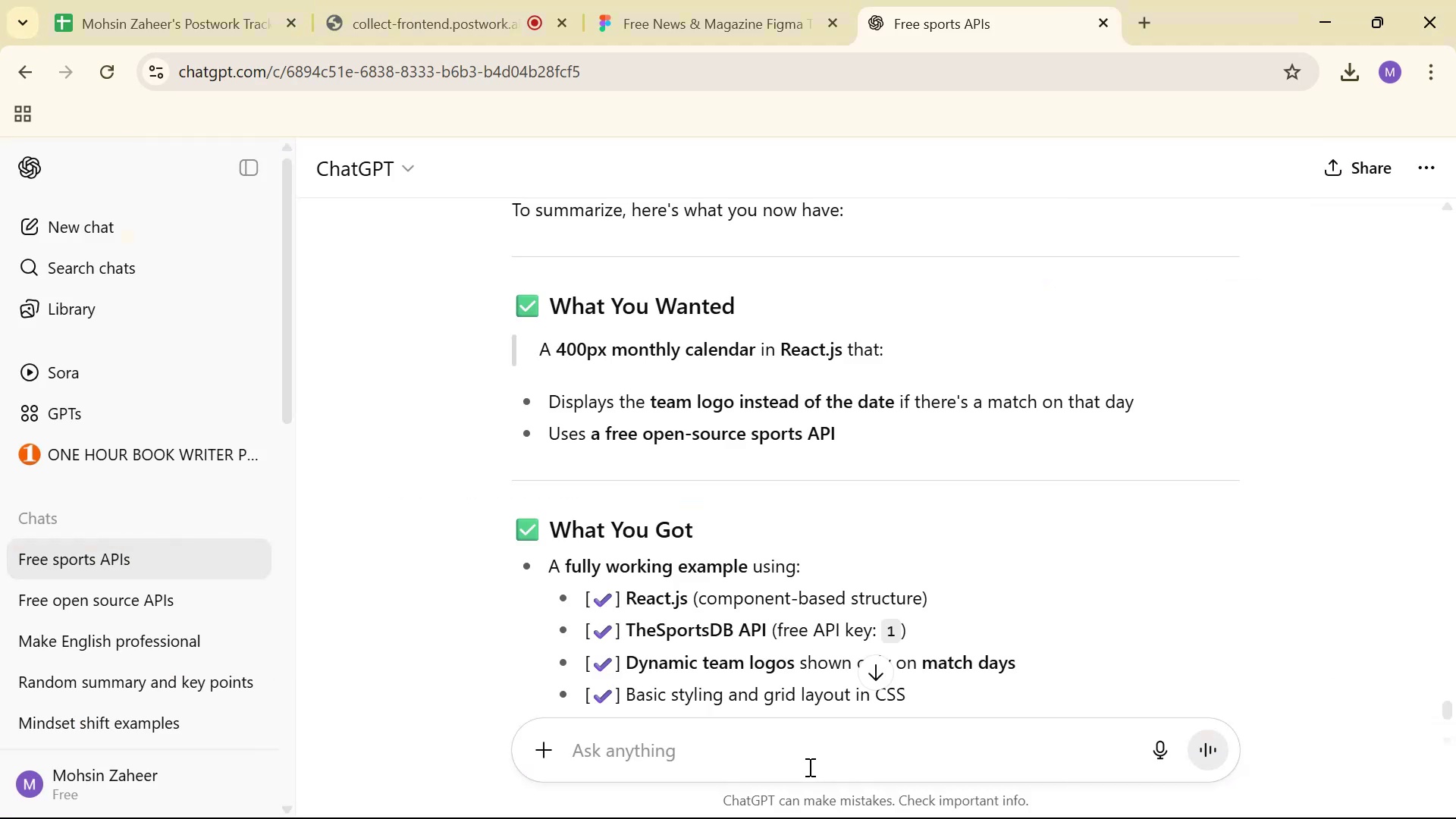 
key(Control+V)
 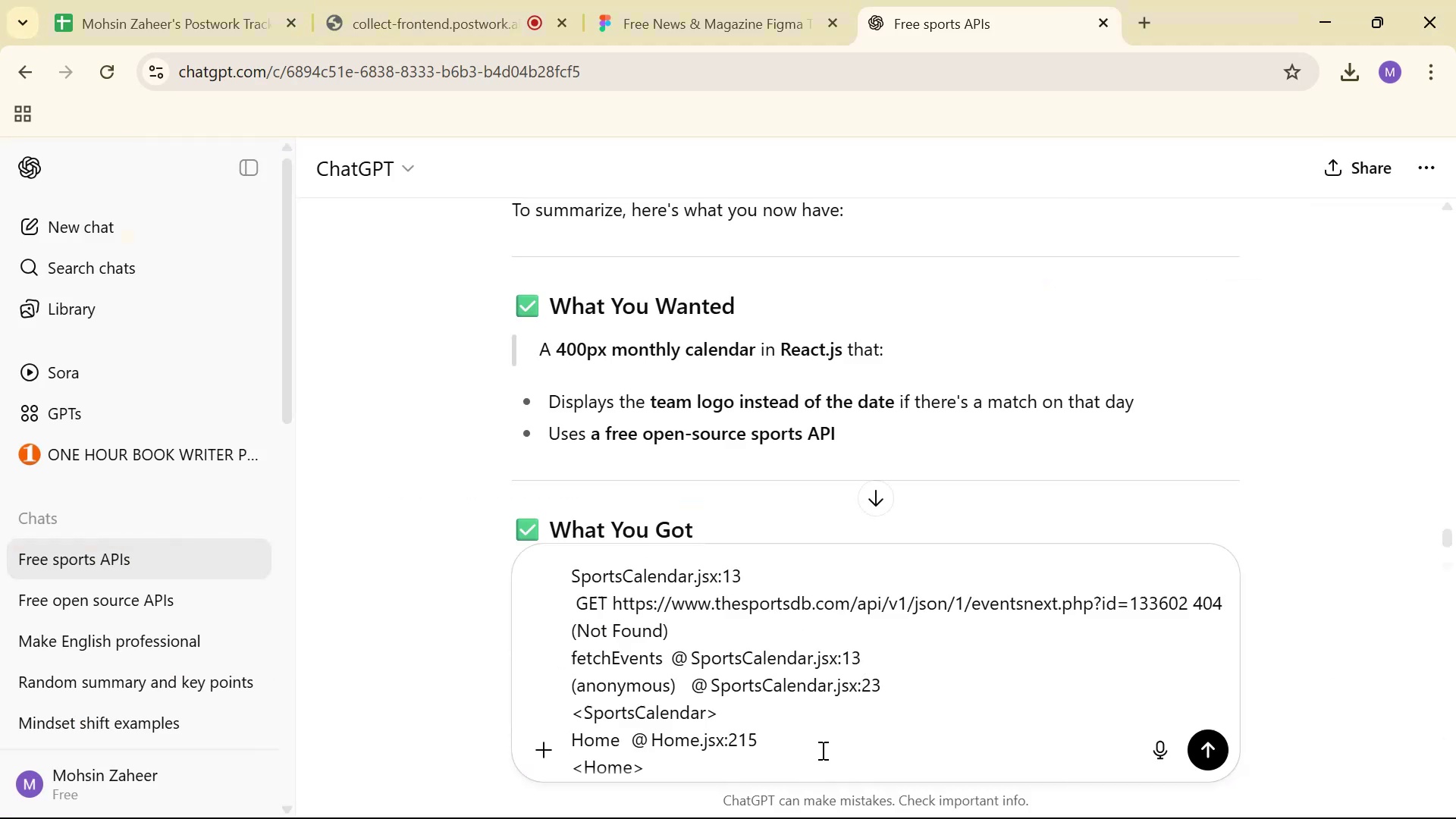 
type( )
key(Backspace)
type( in )
key(Tab)
key(Tab)
 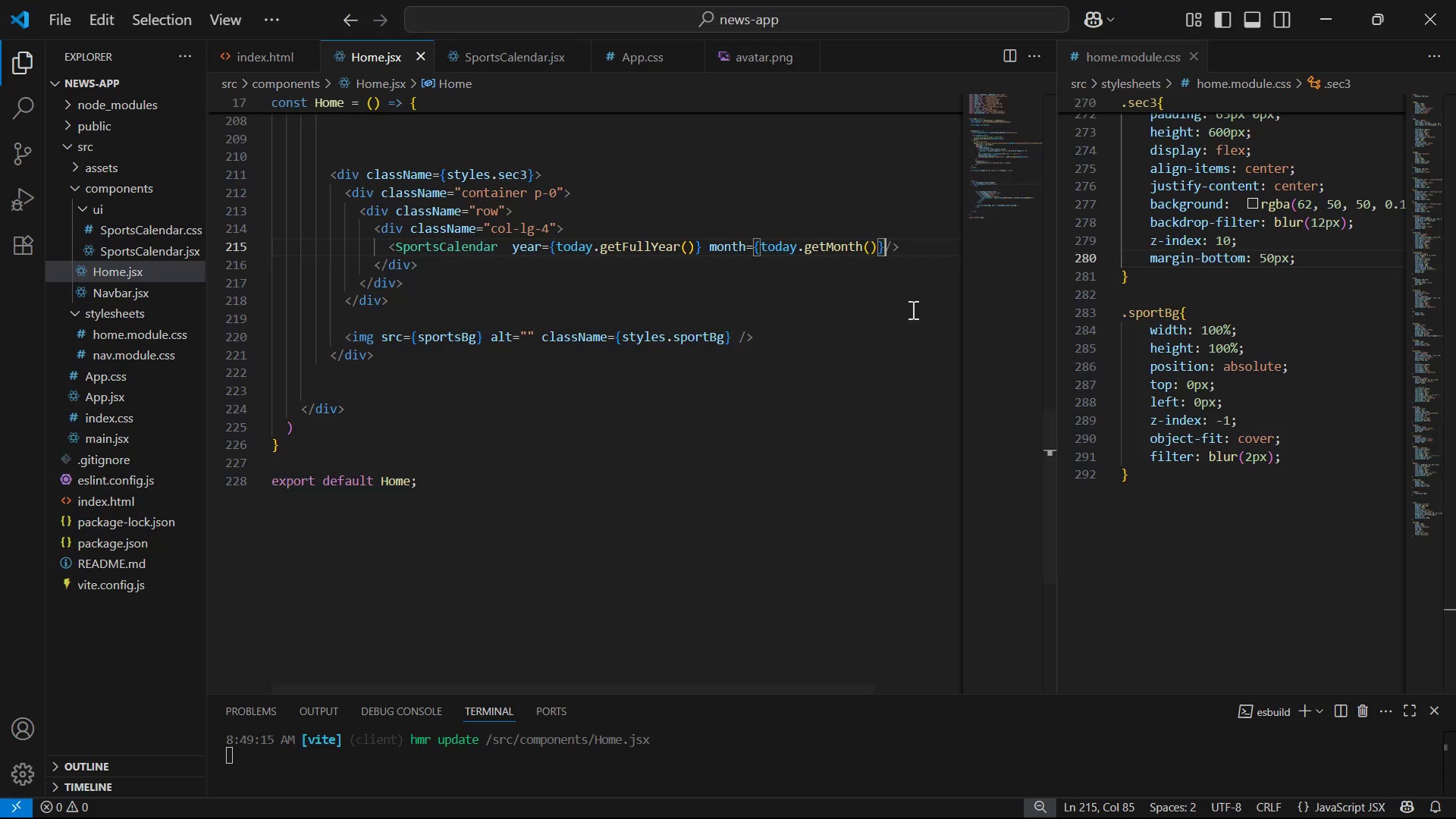 
hold_key(key=AltLeft, duration=0.98)
 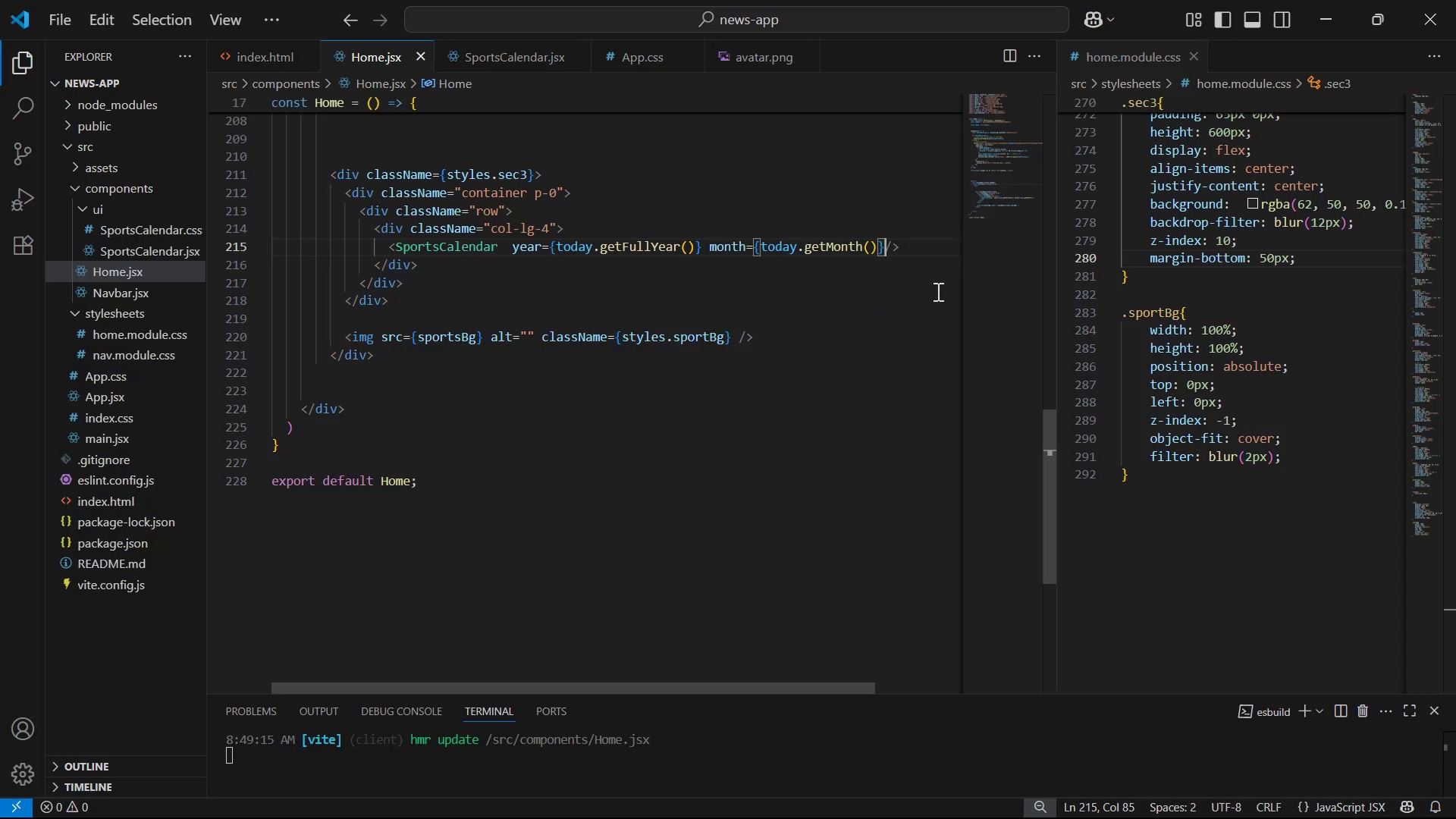 
left_click([714, 358])
 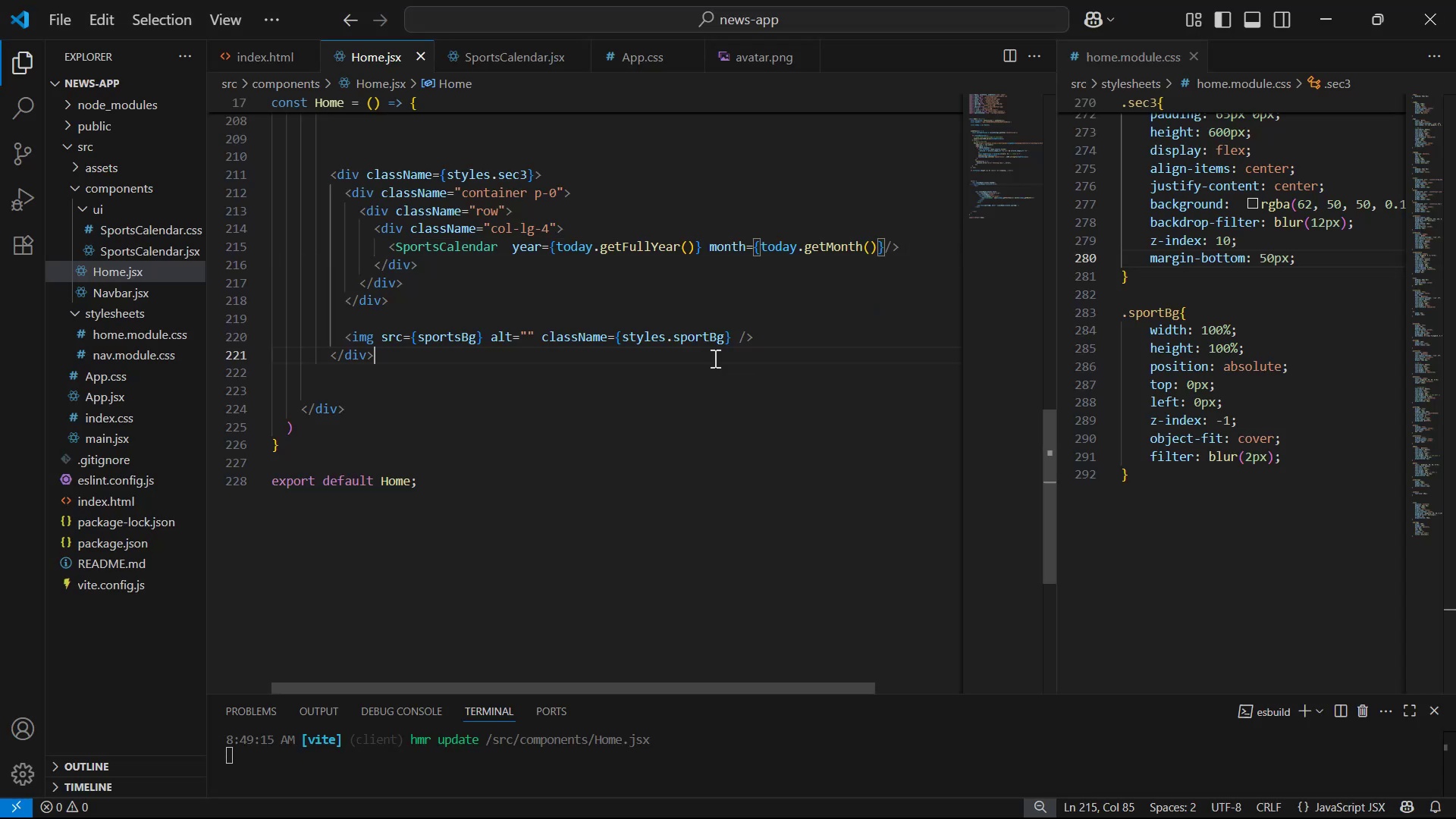 
key(Control+A)
 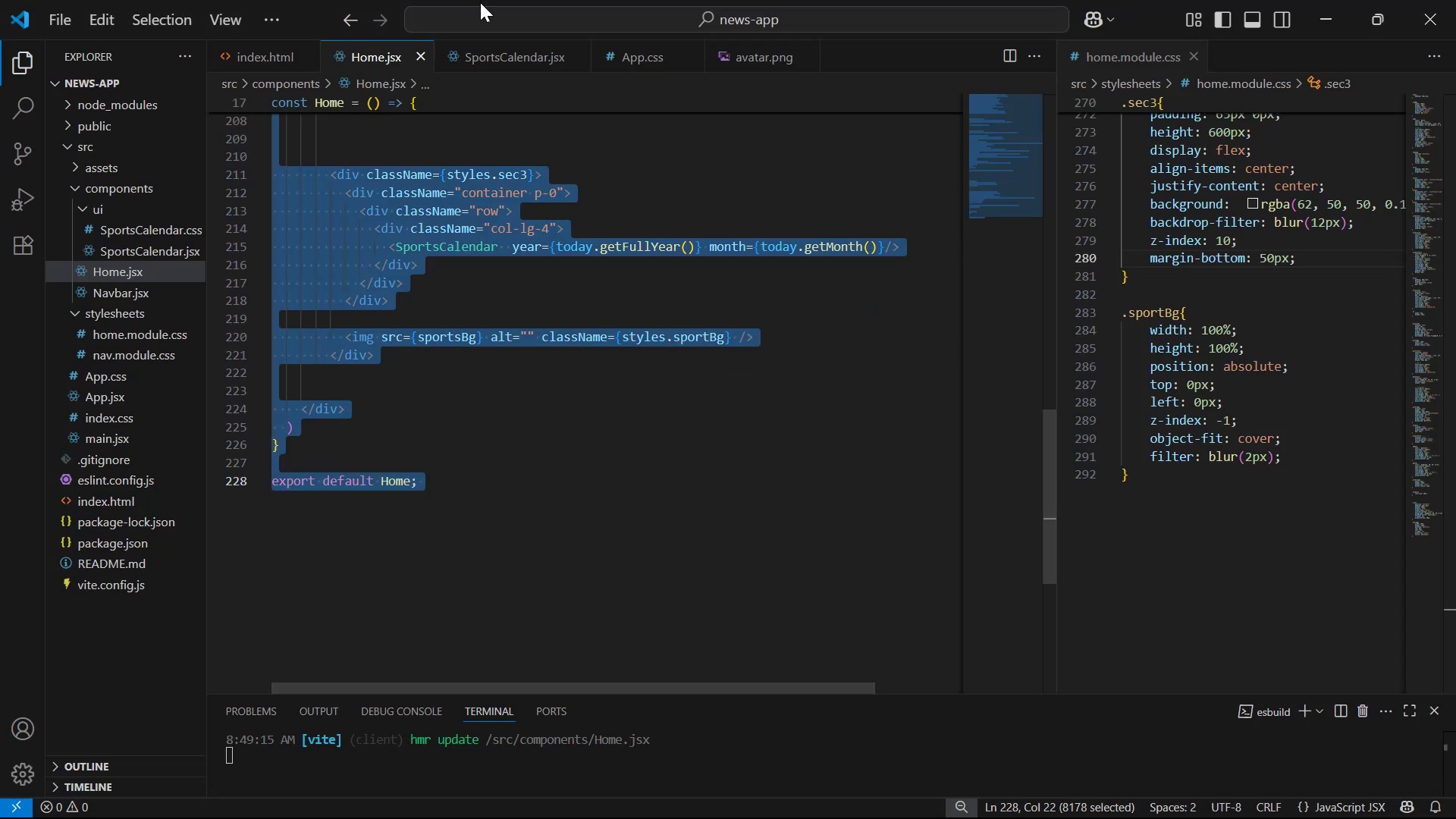 
key(Control+ControlLeft)
 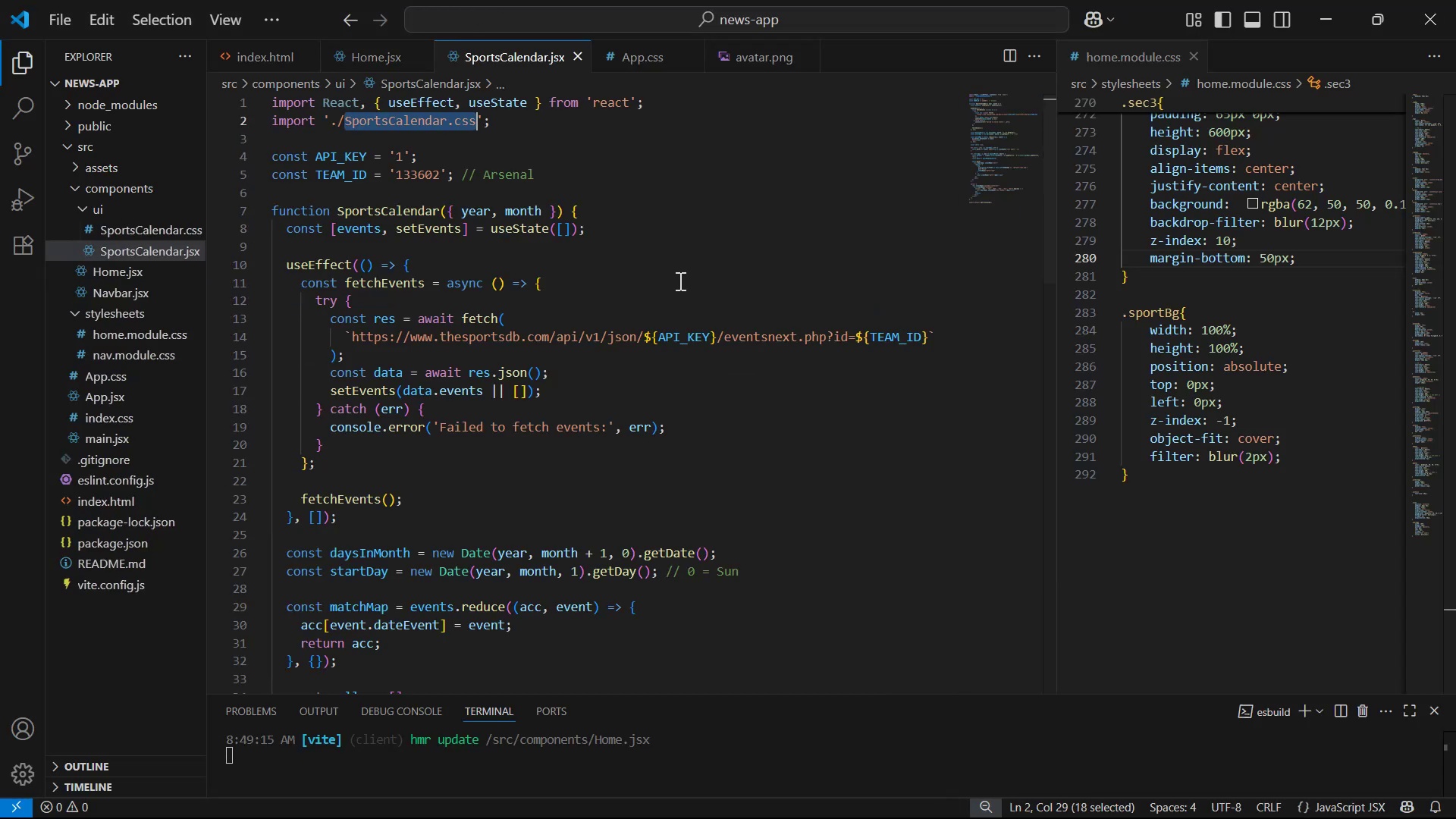 
key(Control+A)
 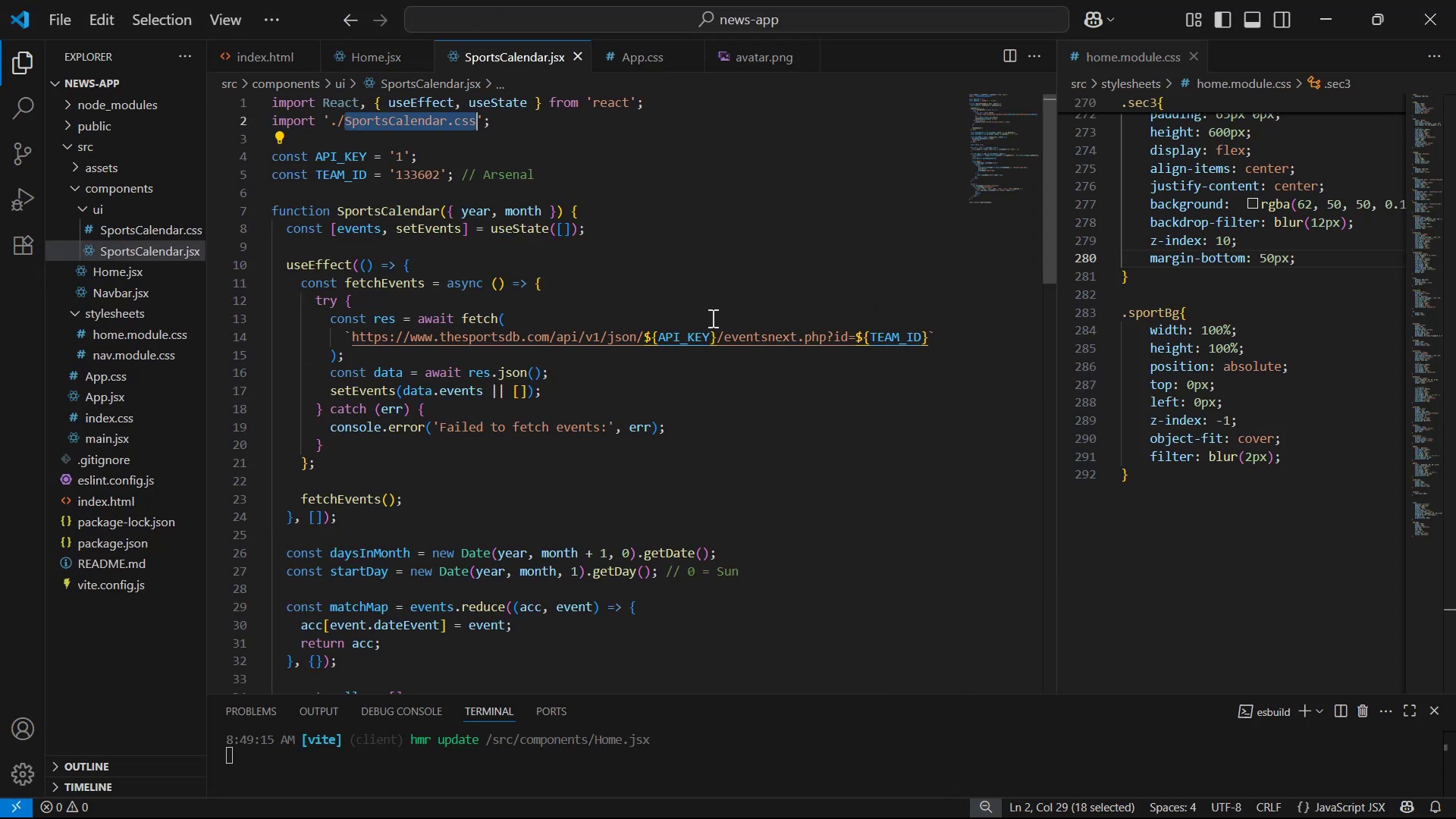 
key(Control+C)
 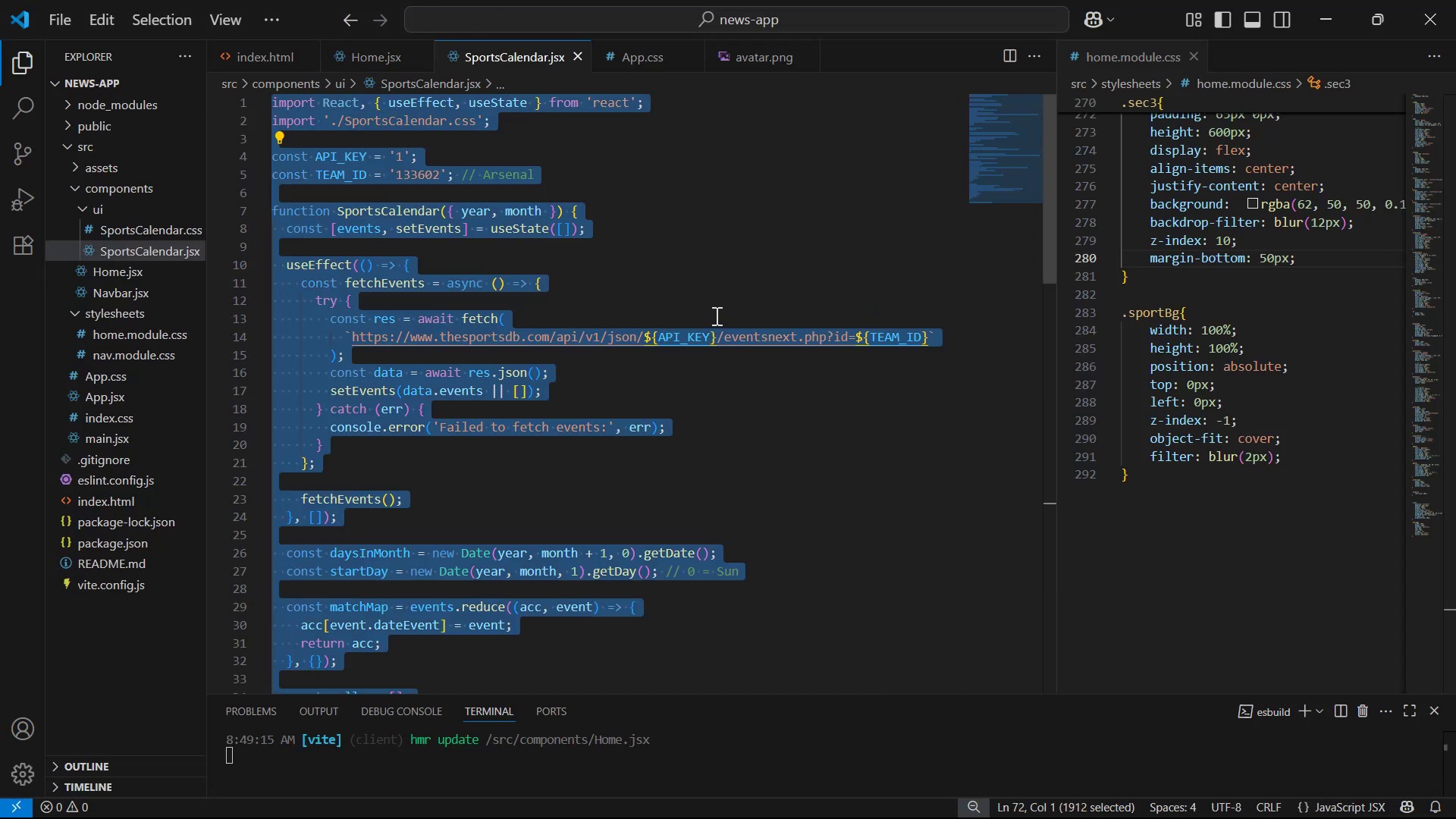 
key(Alt+Tab)
 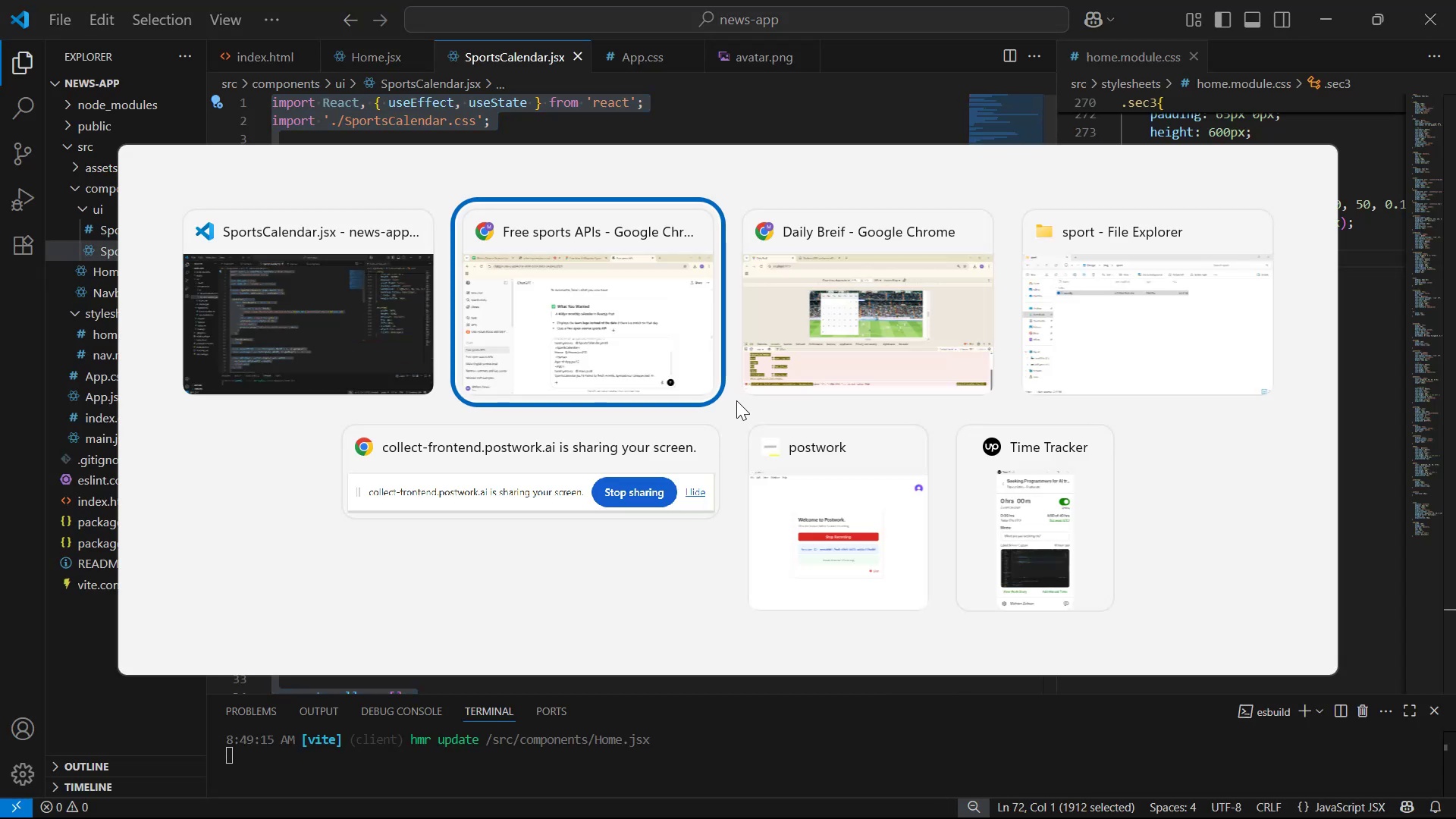 
key(Control+V)
 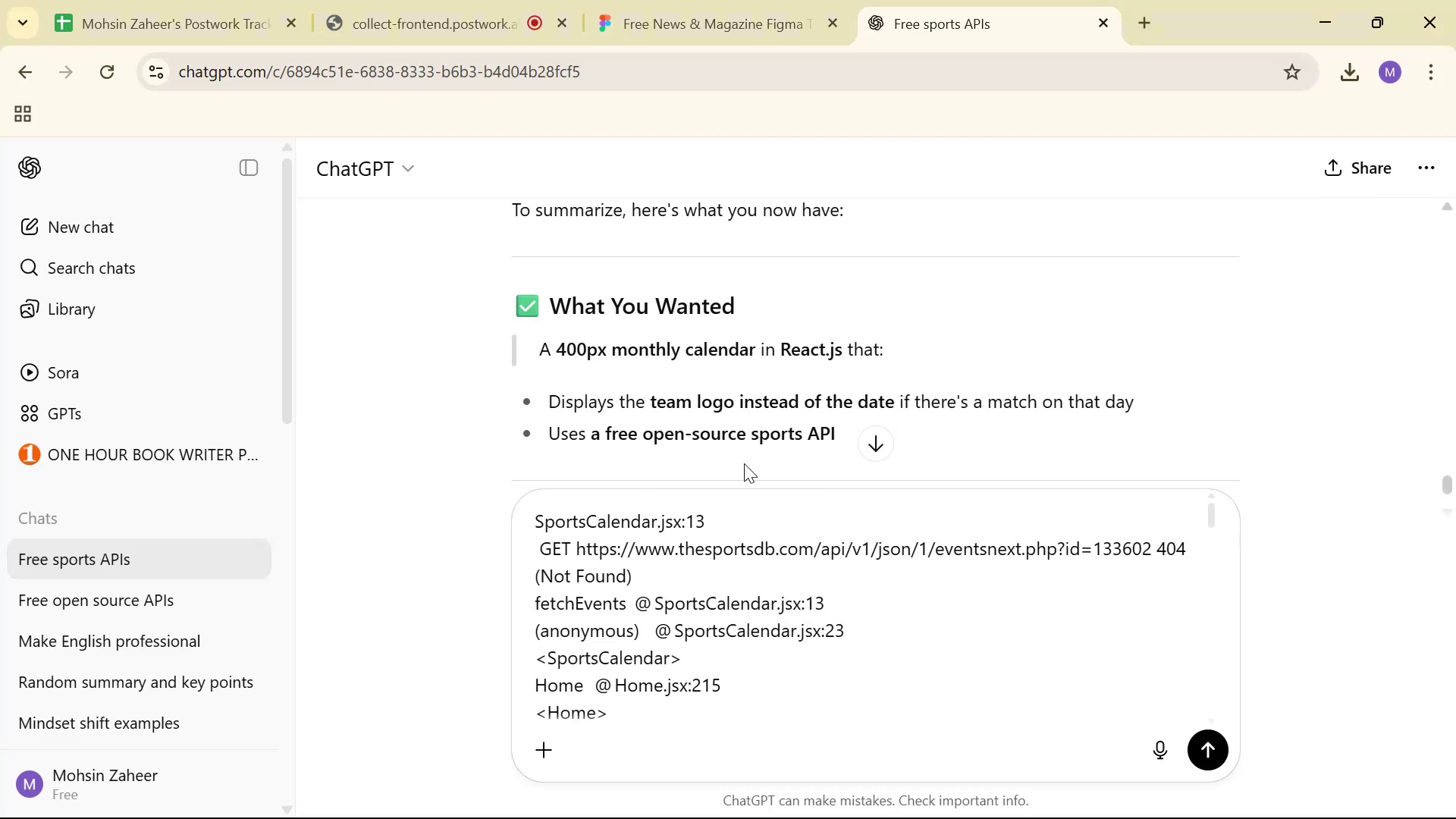 
key(Enter)
 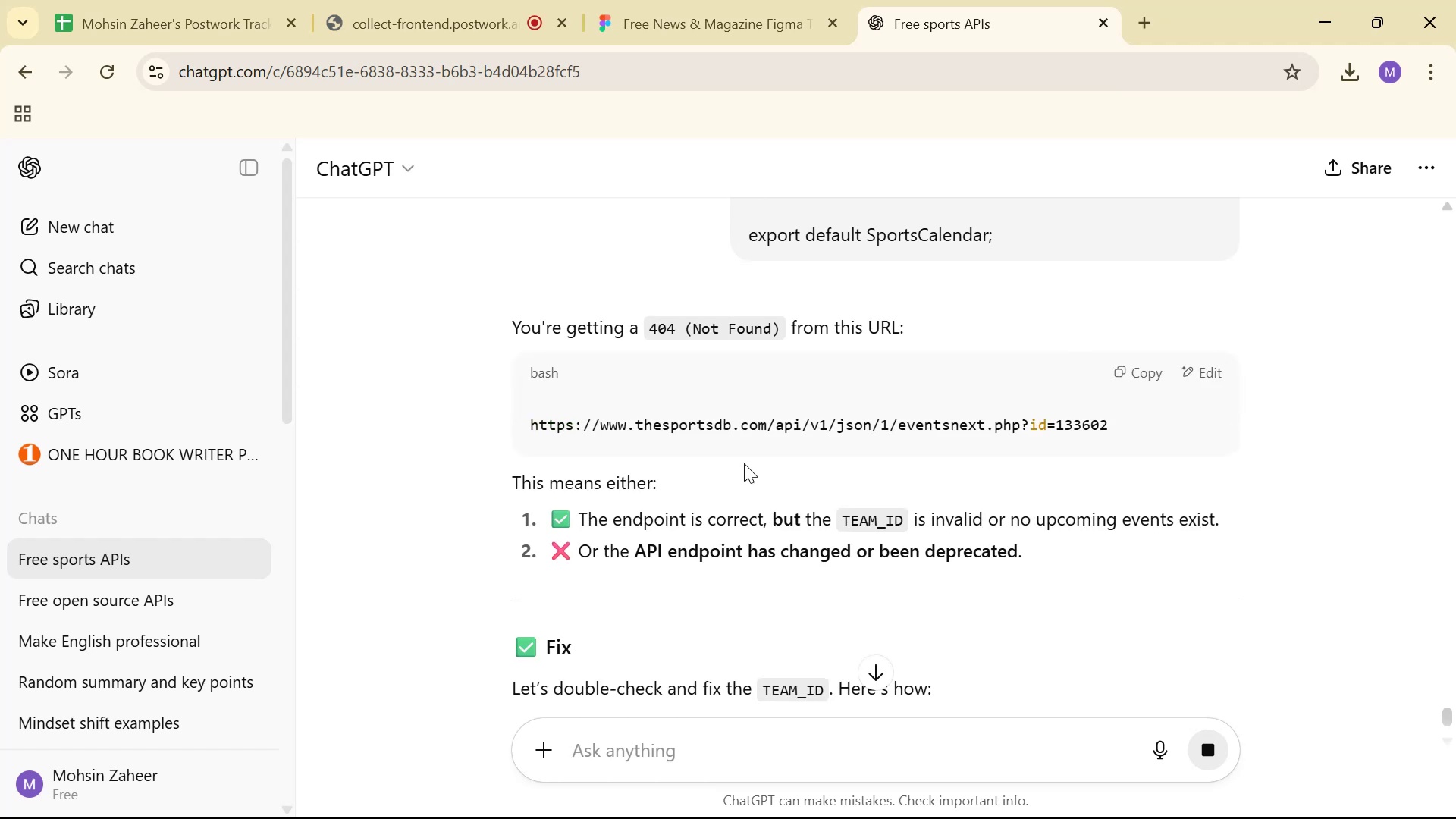 
wait(14.57)
 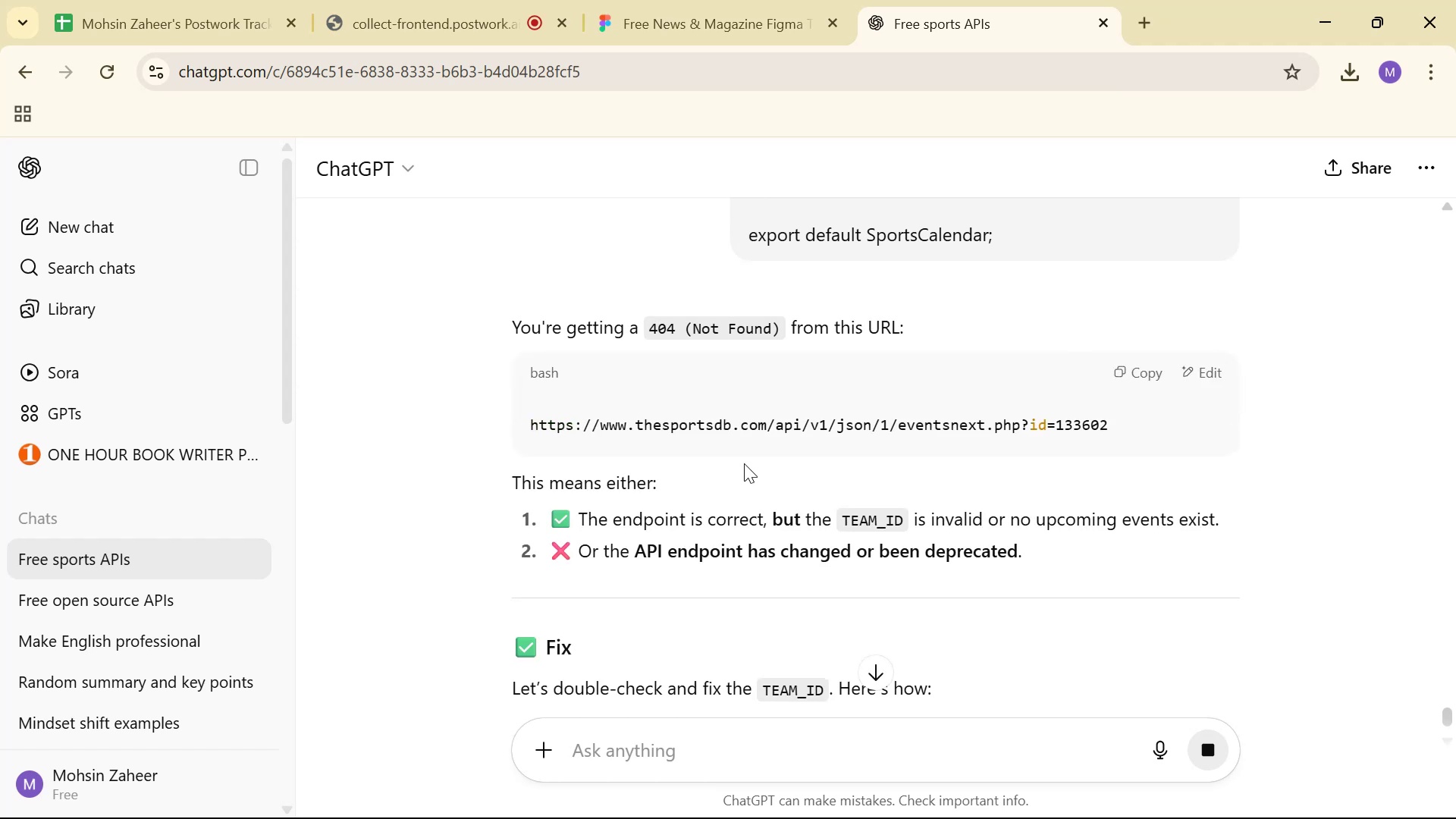 
left_click_drag(start_coordinate=[744, 463], to_coordinate=[679, 639])
 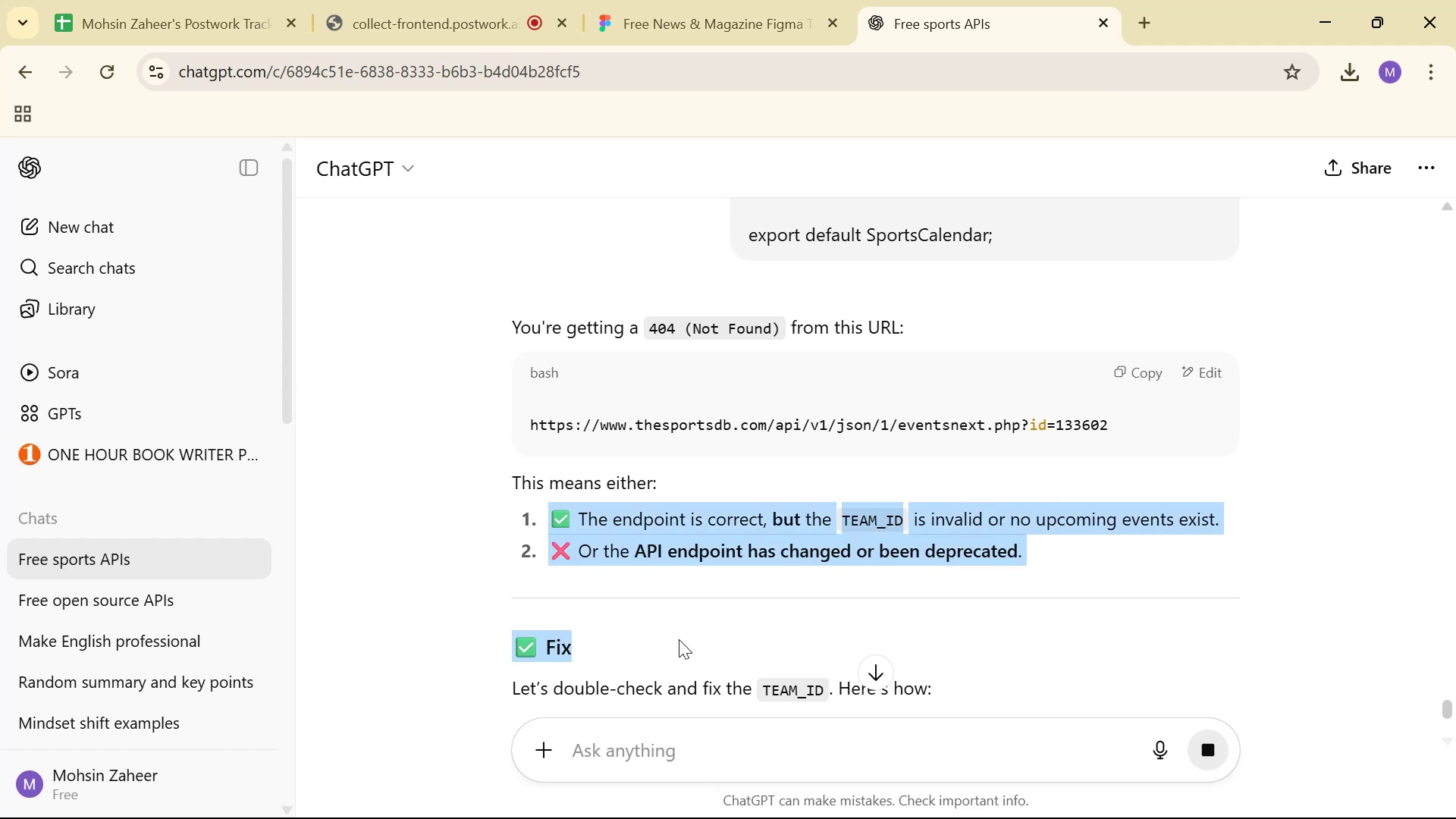 
left_click_drag(start_coordinate=[679, 639], to_coordinate=[567, 692])
 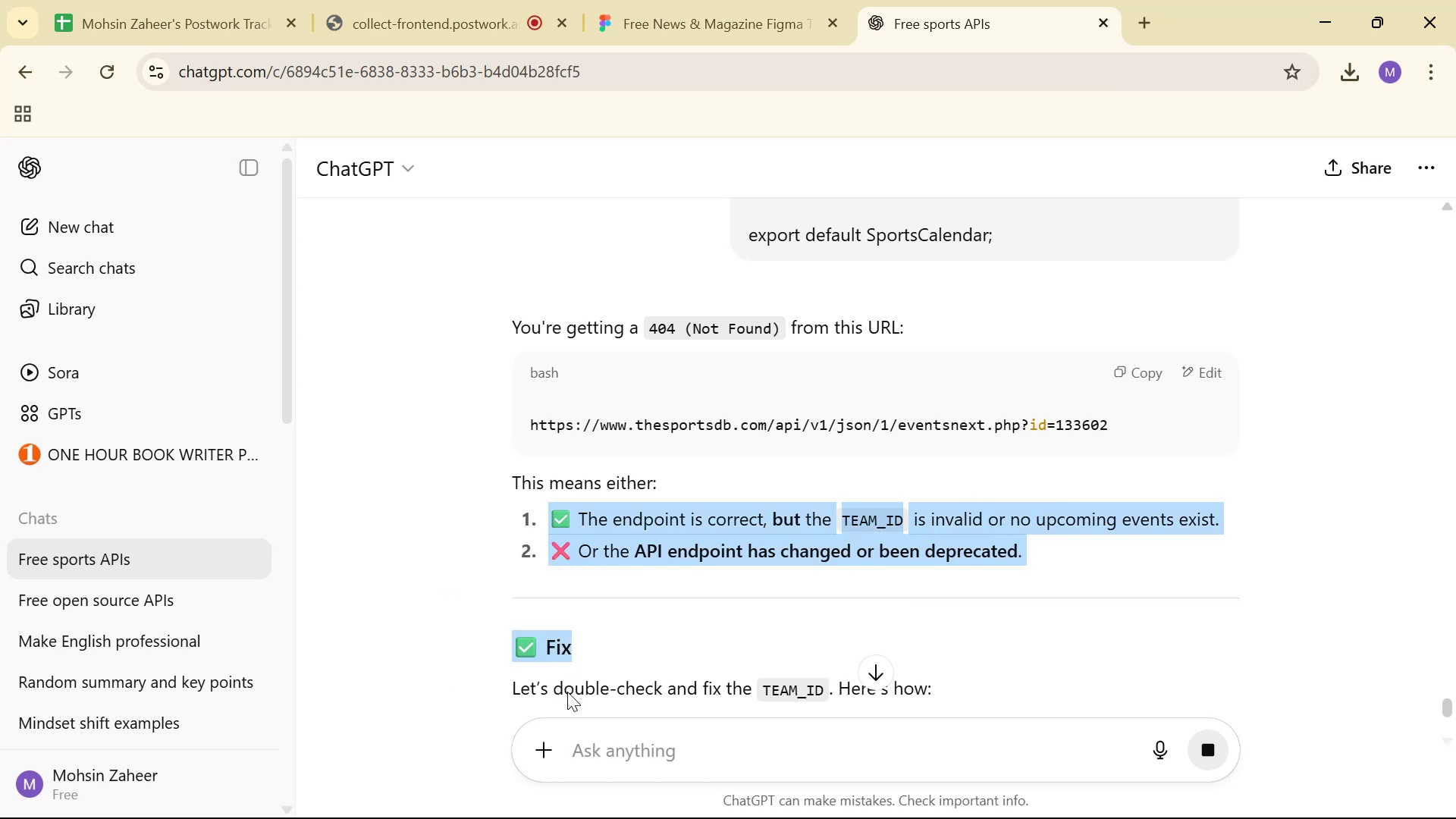 
left_click_drag(start_coordinate=[567, 692], to_coordinate=[557, 703])
 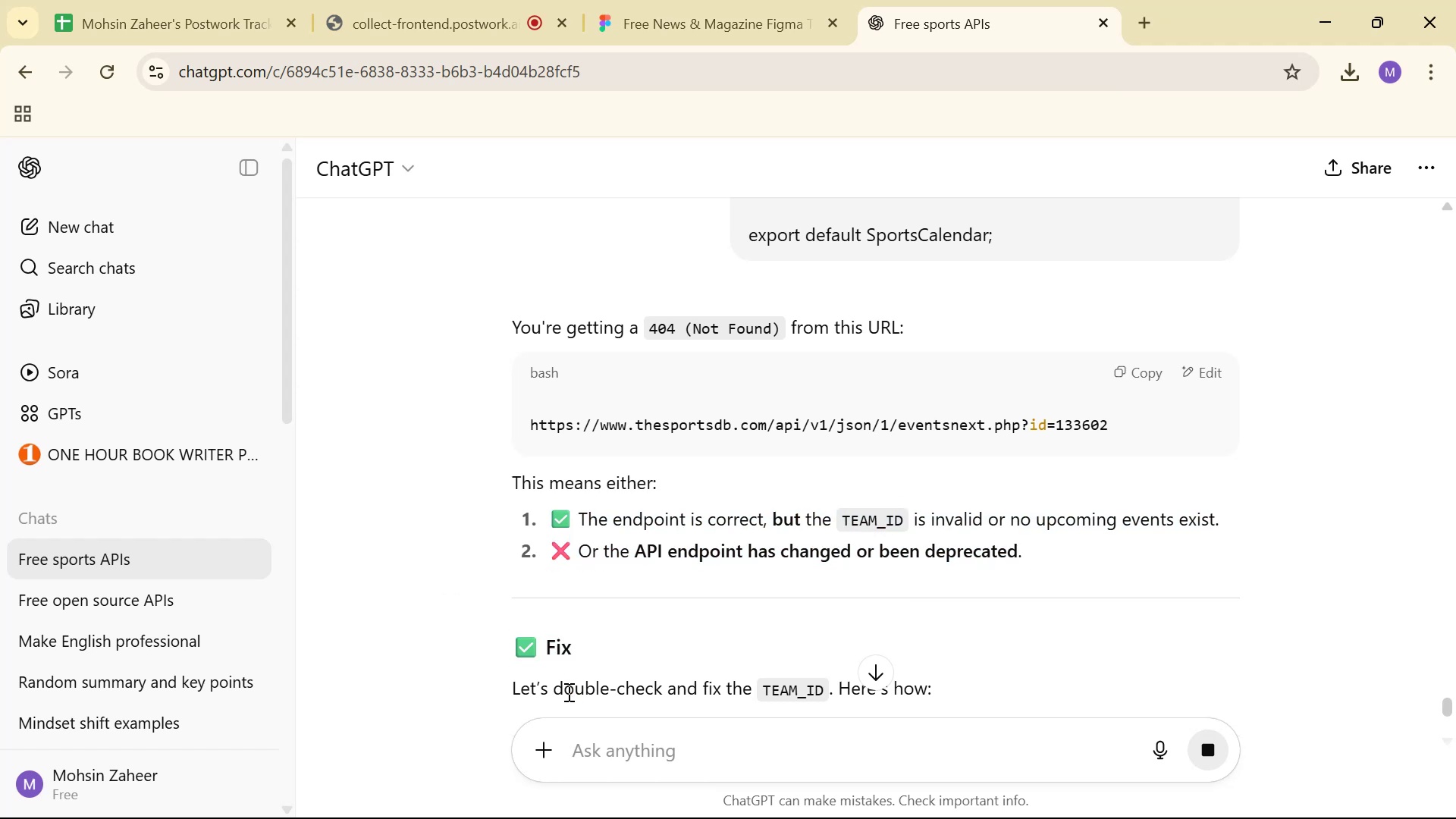 
double_click([557, 703])
 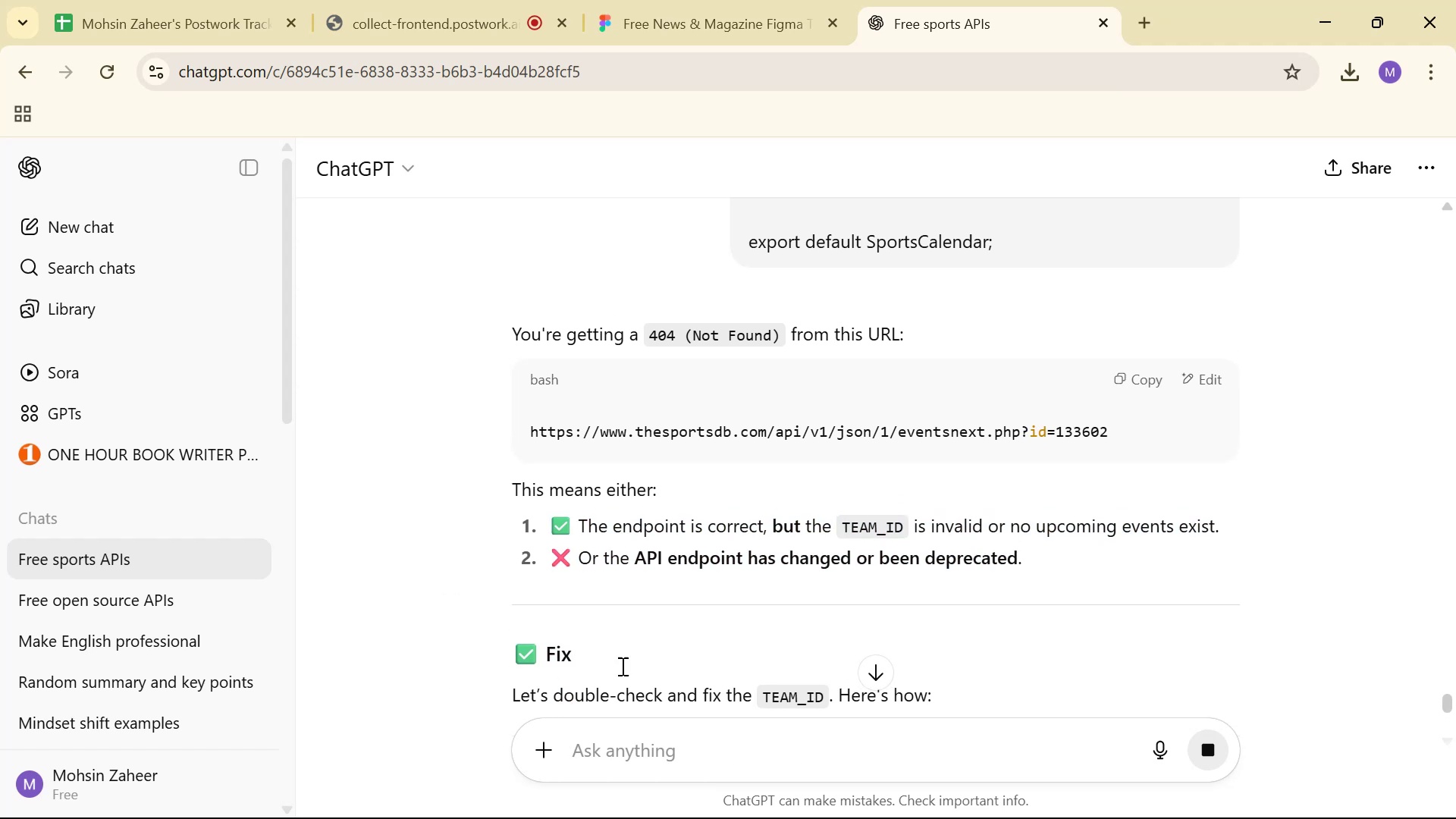 
scroll: coordinate [961, 483], scroll_direction: down, amount: 3.0
 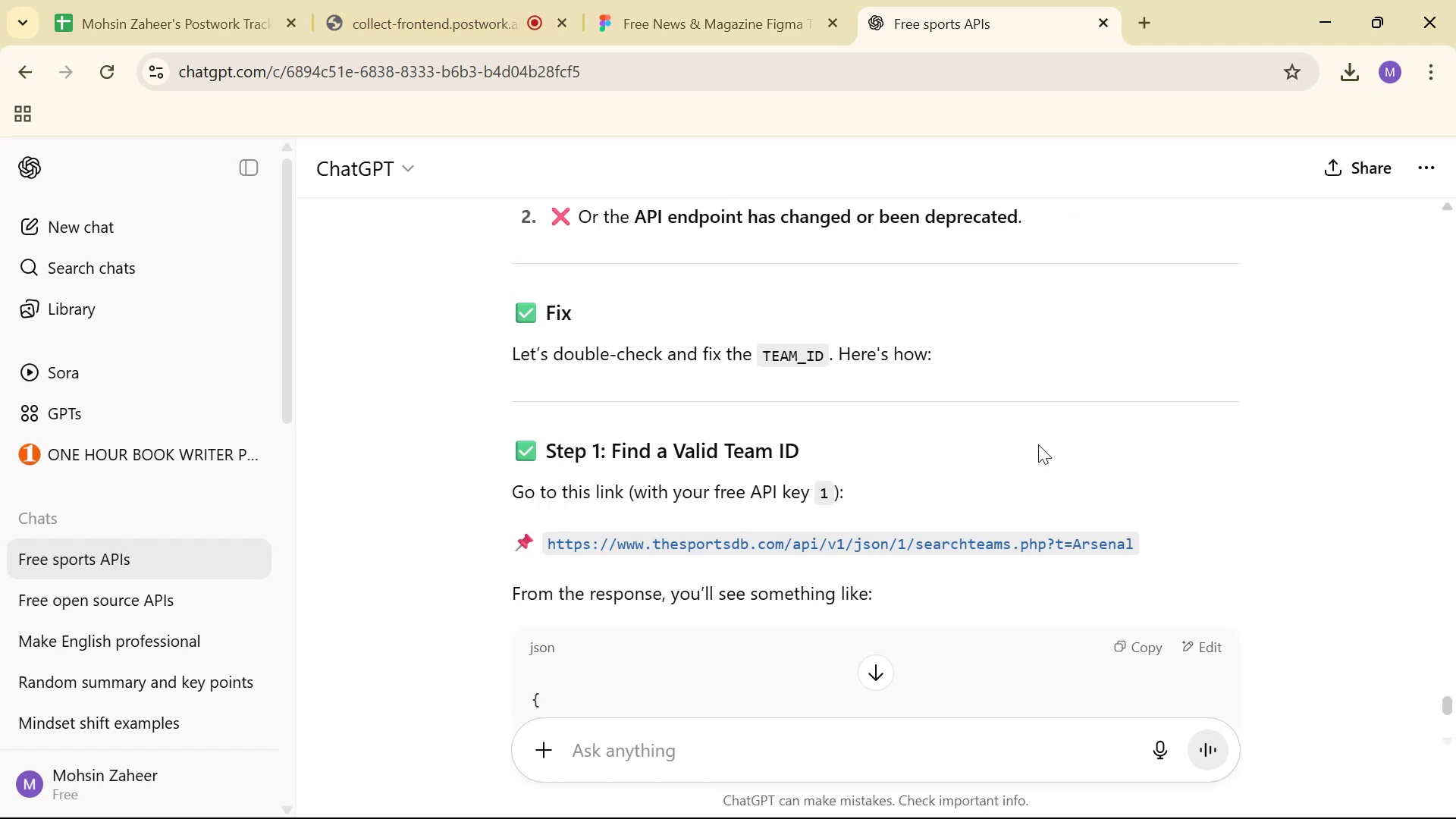 
scroll: coordinate [1107, 461], scroll_direction: up, amount: 2.0
 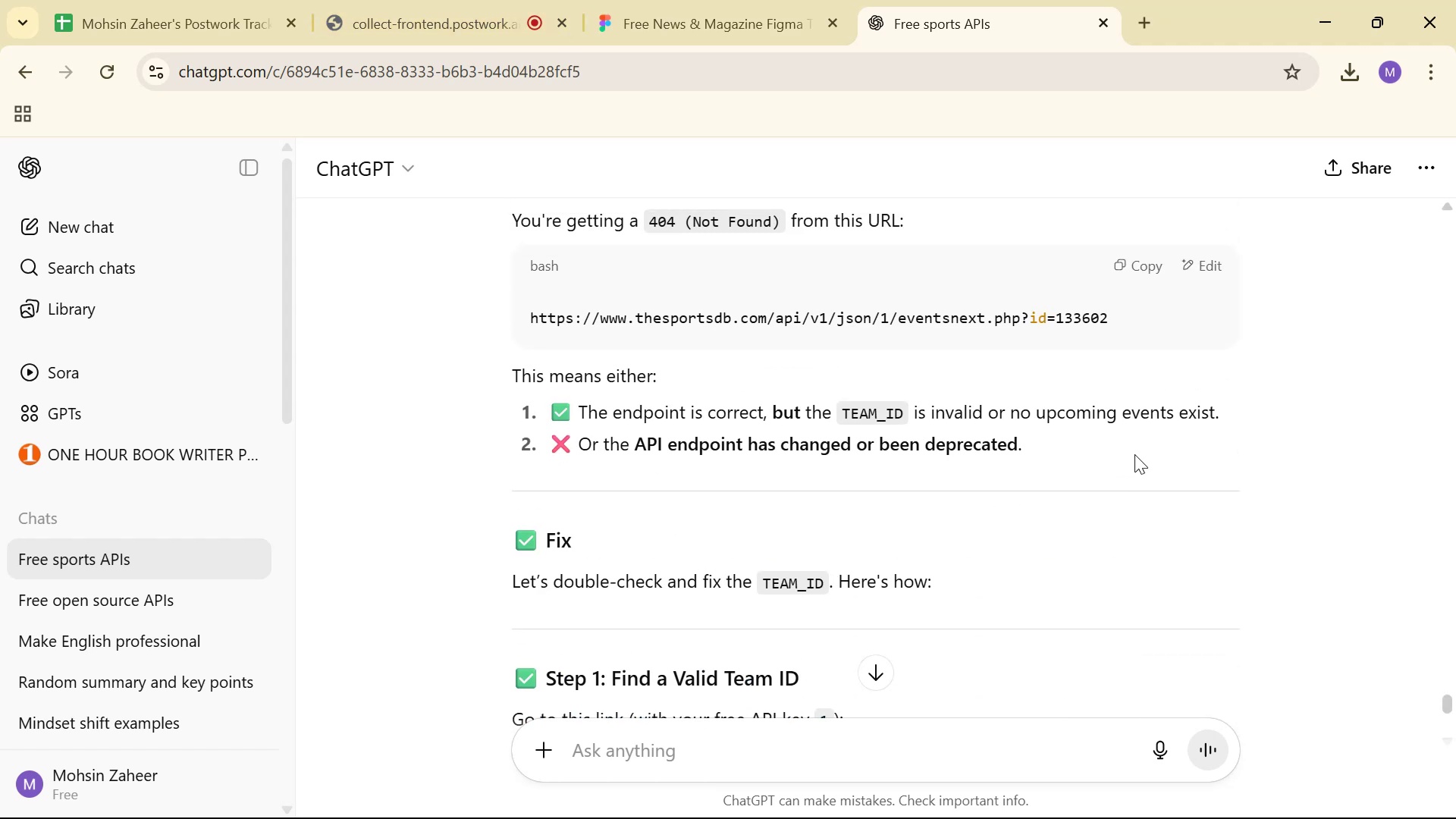 
scroll: coordinate [1213, 284], scroll_direction: down, amount: 5.0
 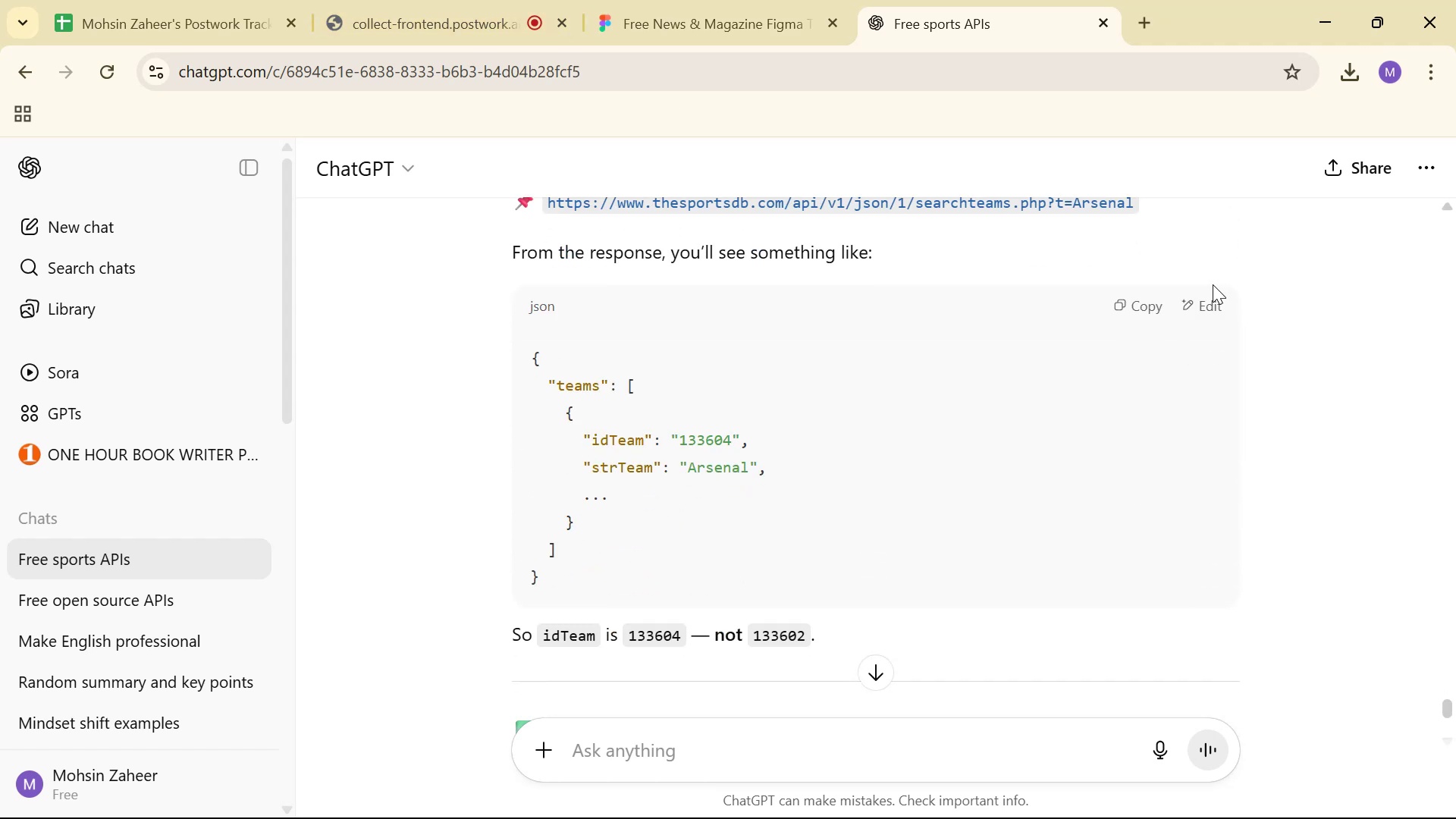 
scroll: coordinate [1210, 289], scroll_direction: up, amount: 1.0
 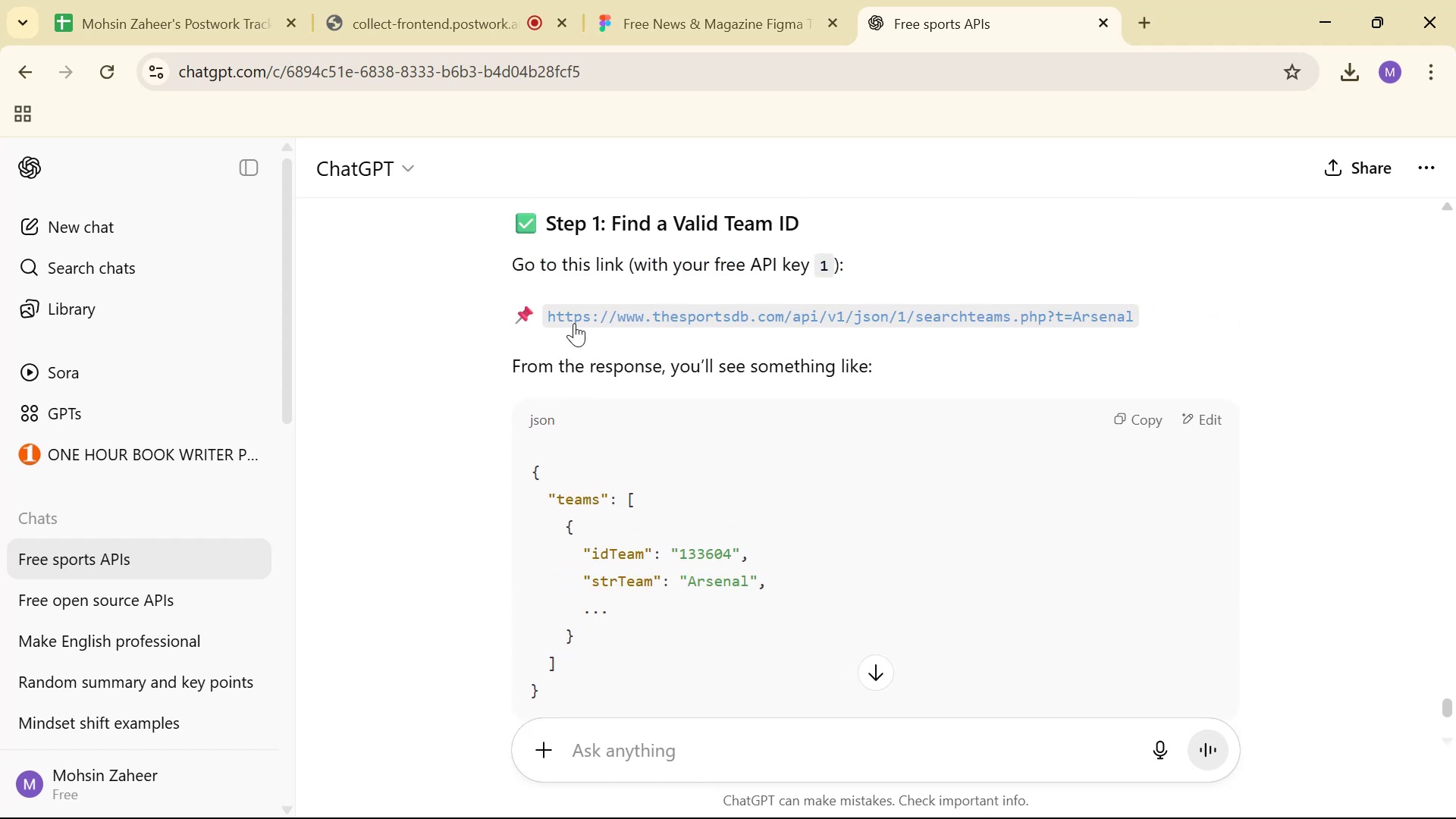 
left_click([566, 318])
 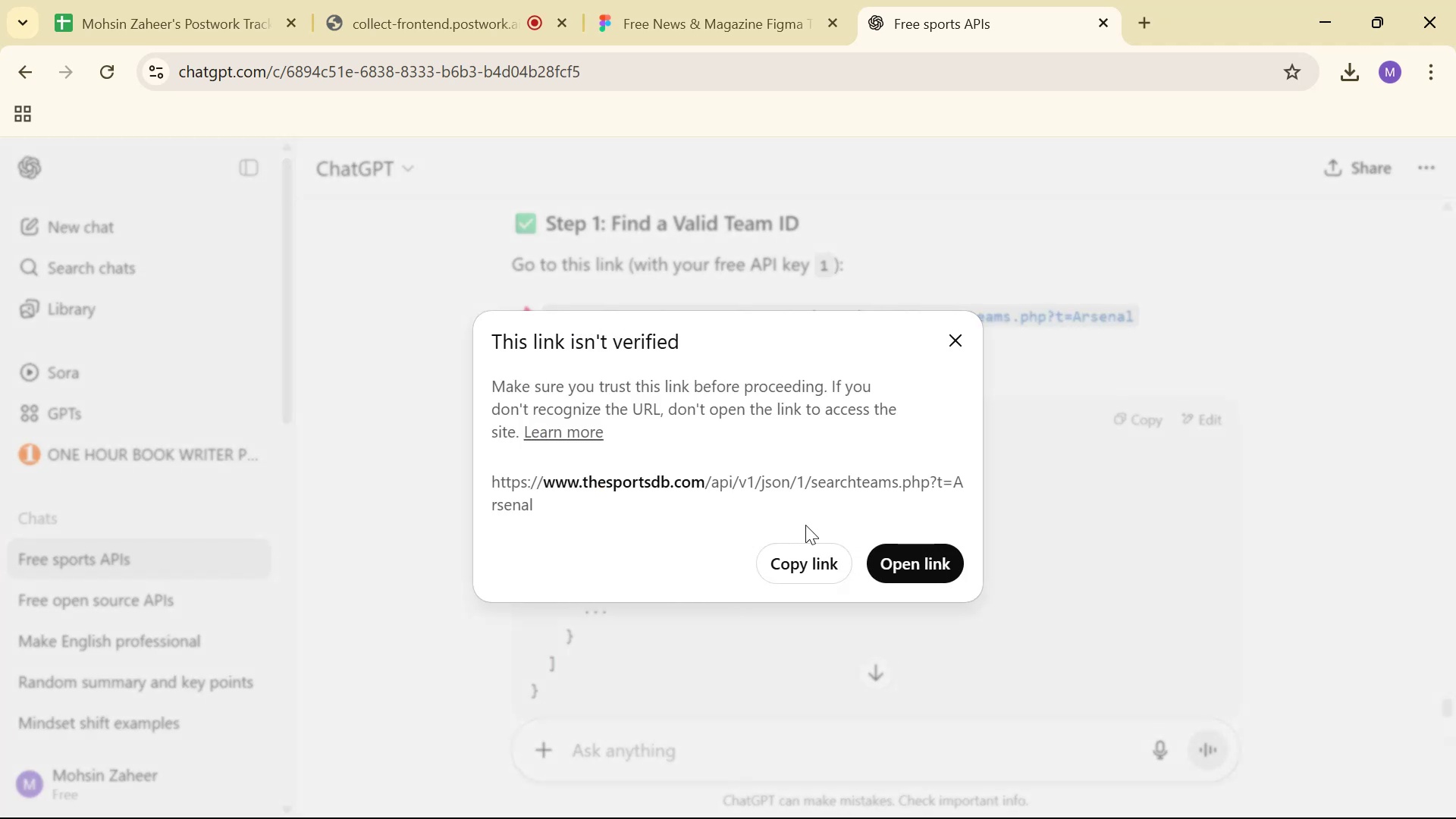 
left_click([886, 557])
 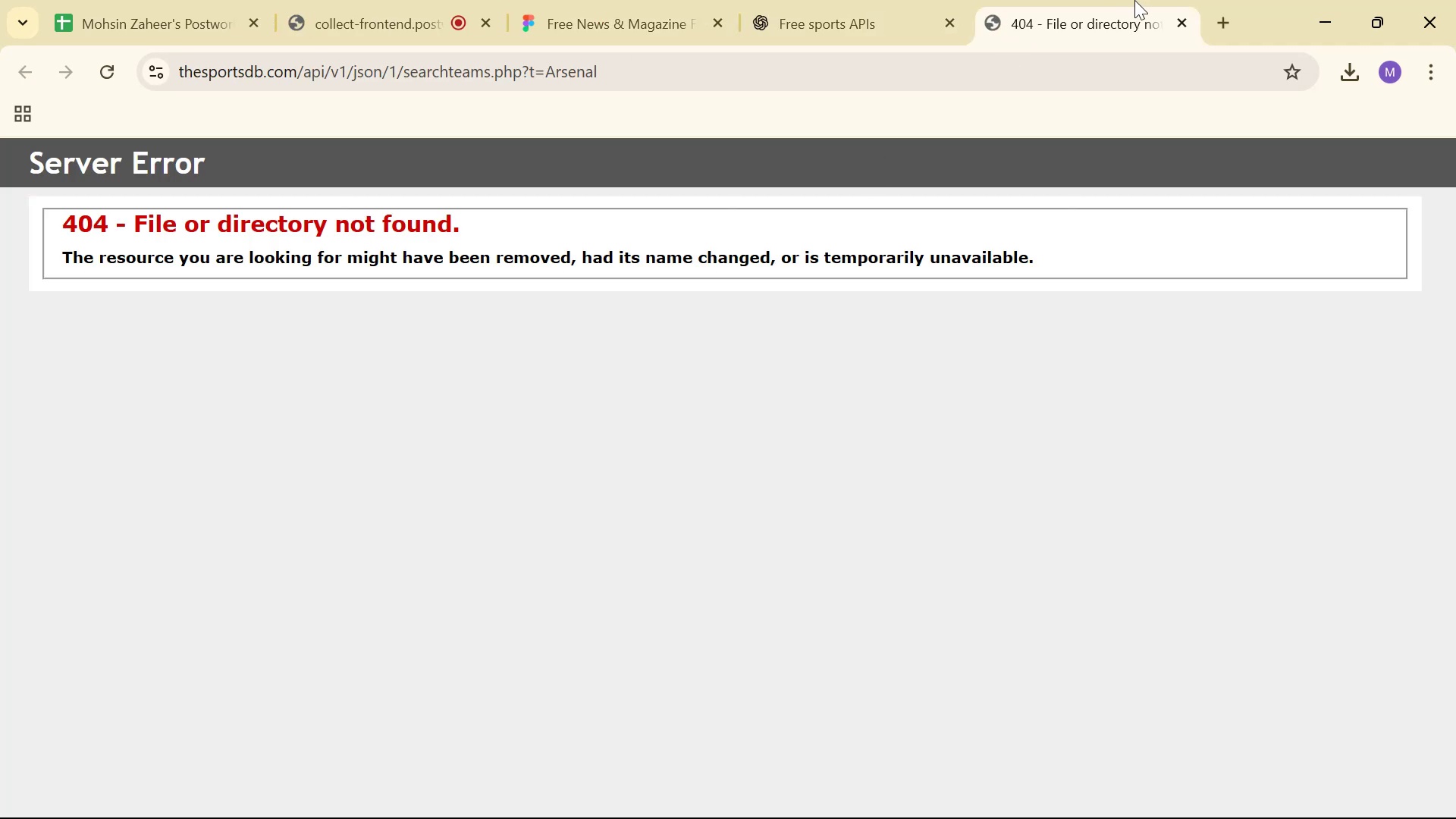 
left_click([1180, 24])
 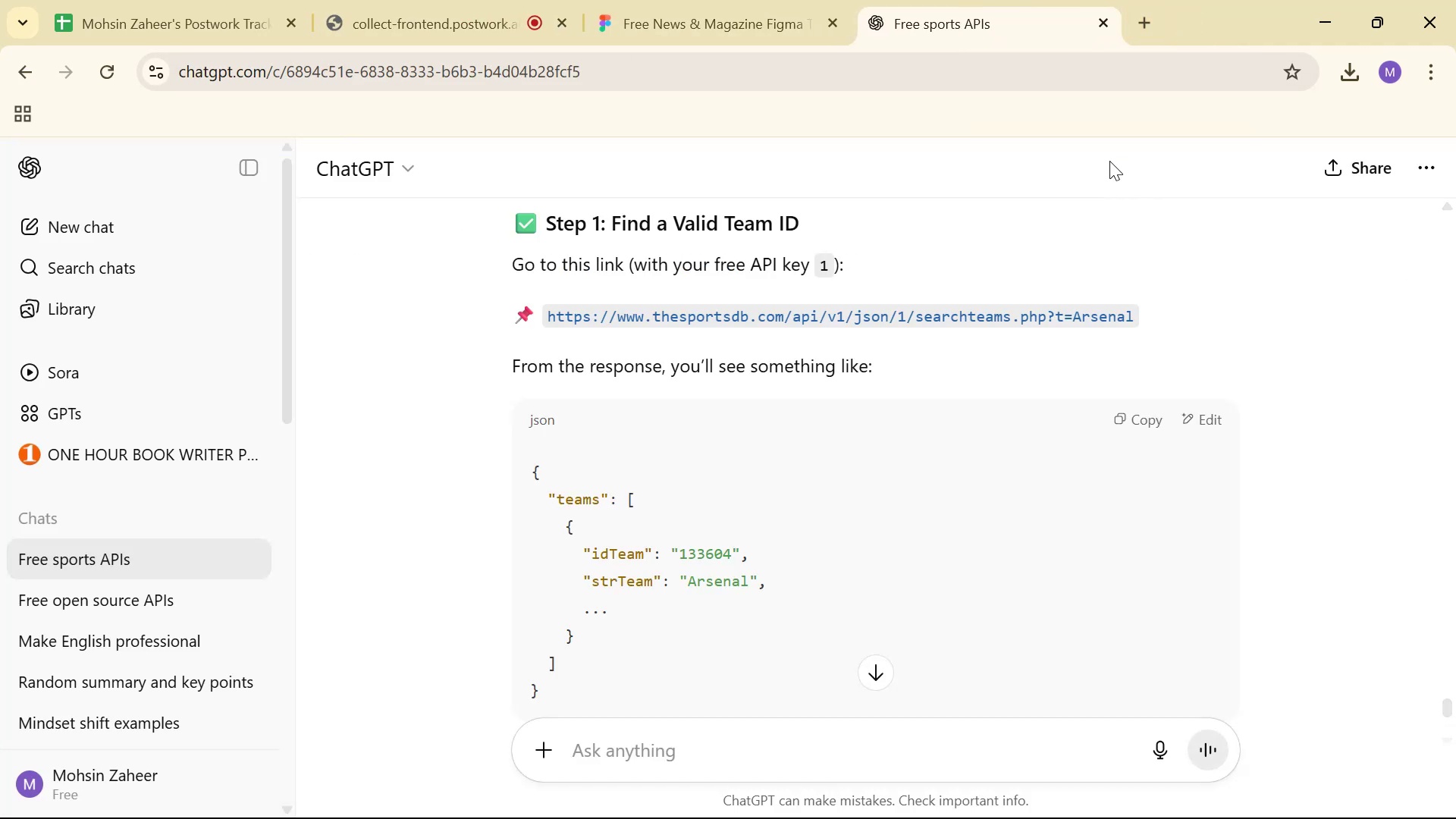 
key(Alt+Tab)
 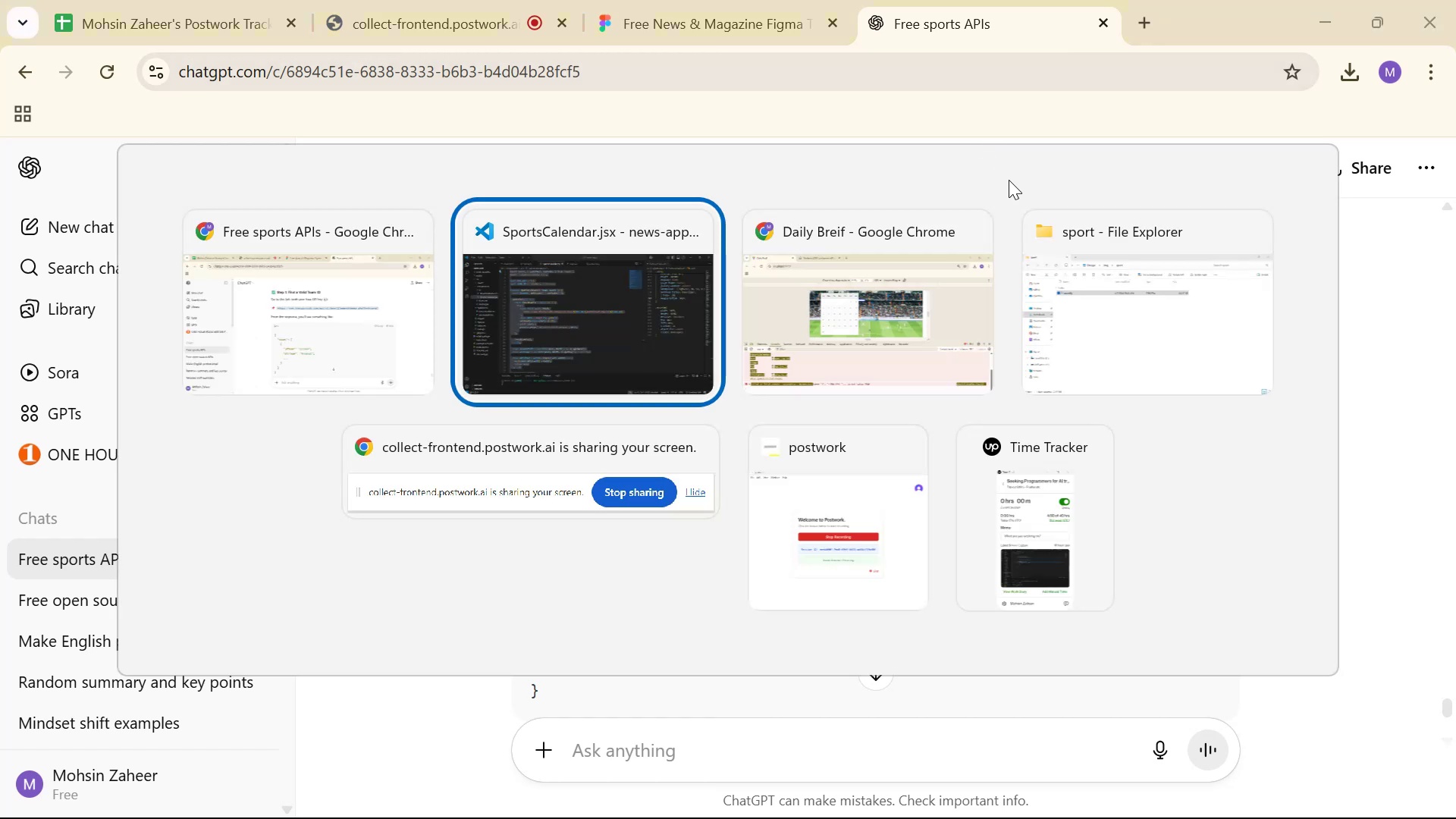 
key(Alt+Tab)
 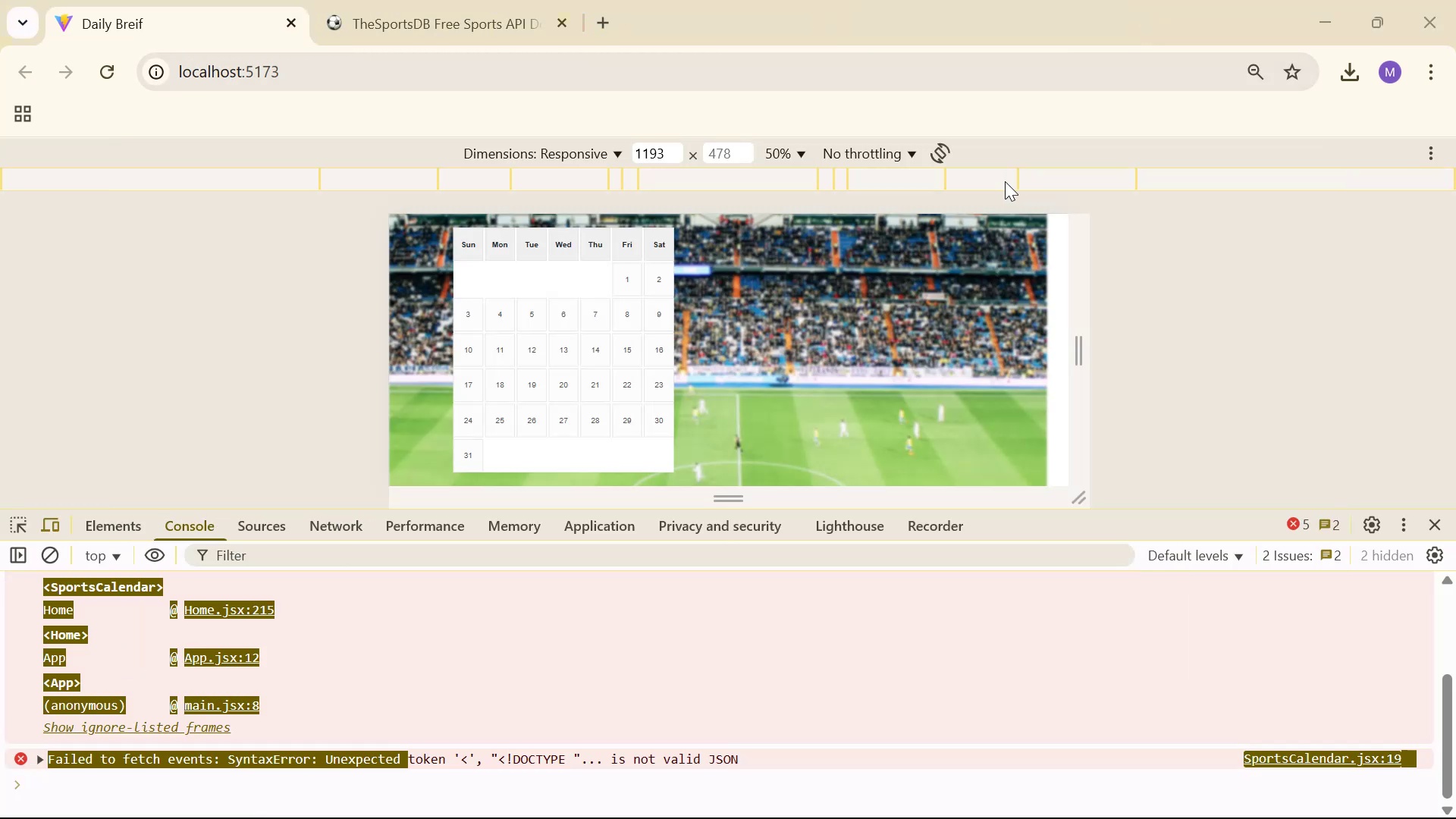 
key(Alt+Tab)
 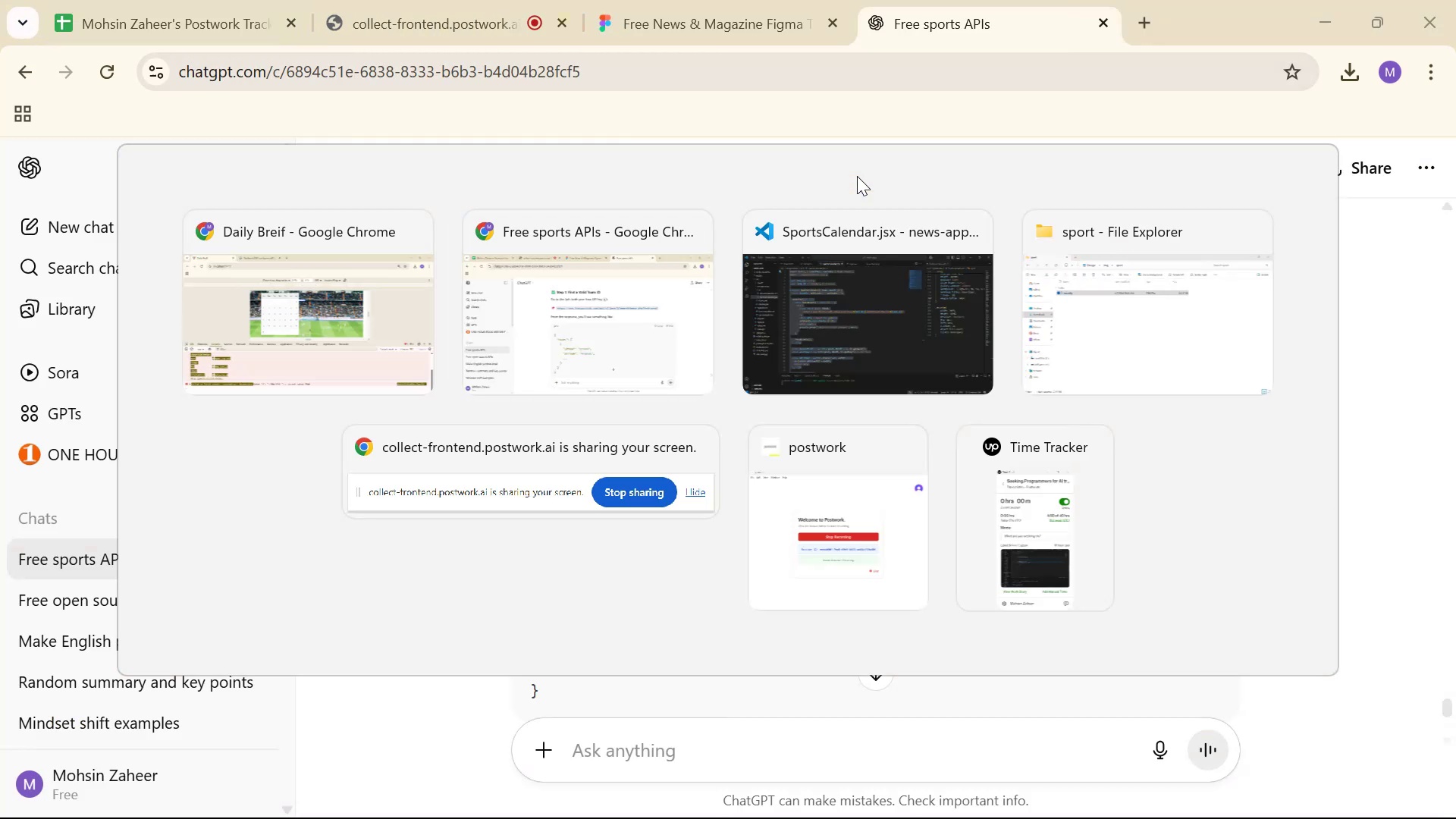 
key(Alt+AltLeft)
 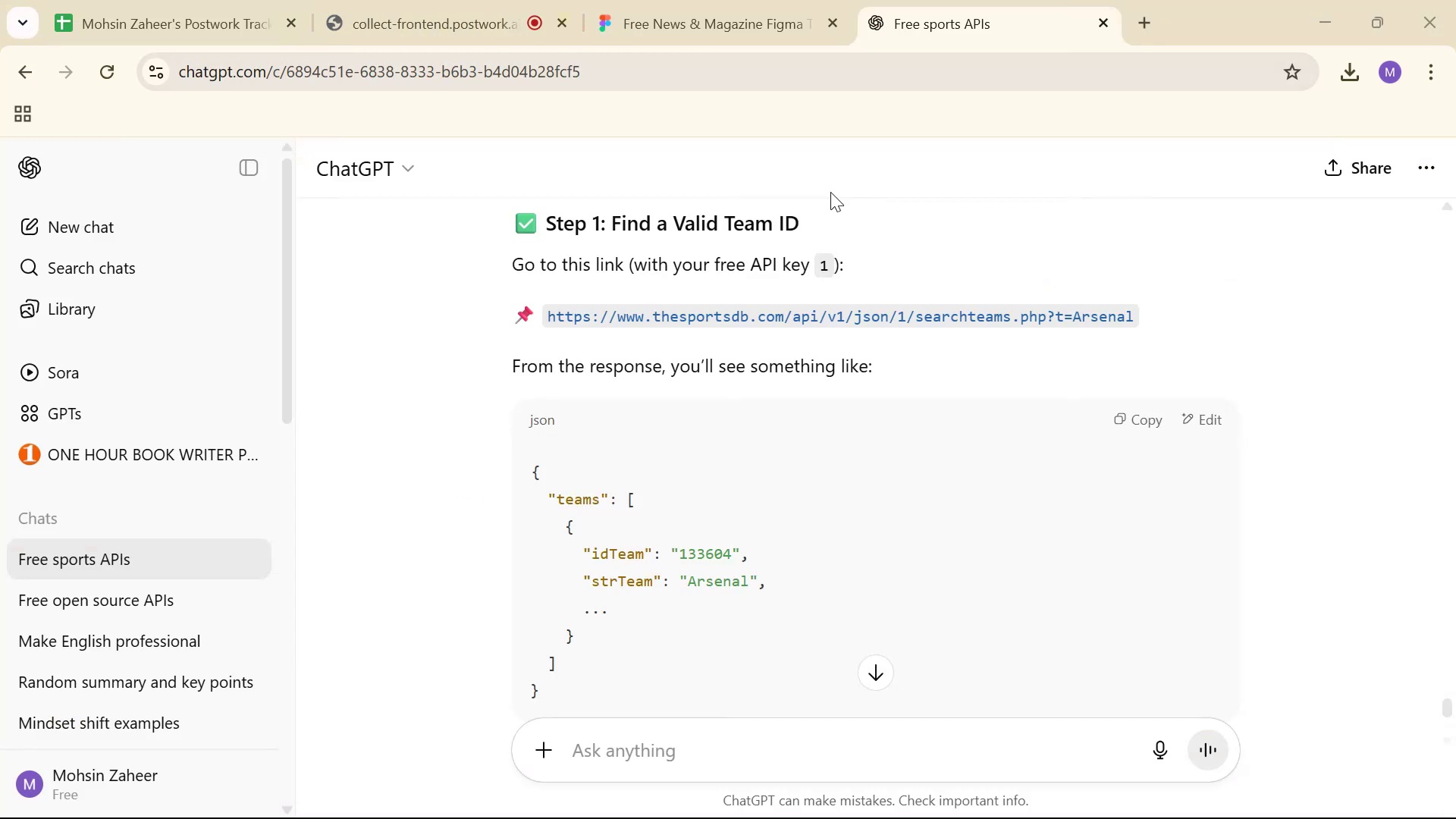 
key(Alt+Tab)
 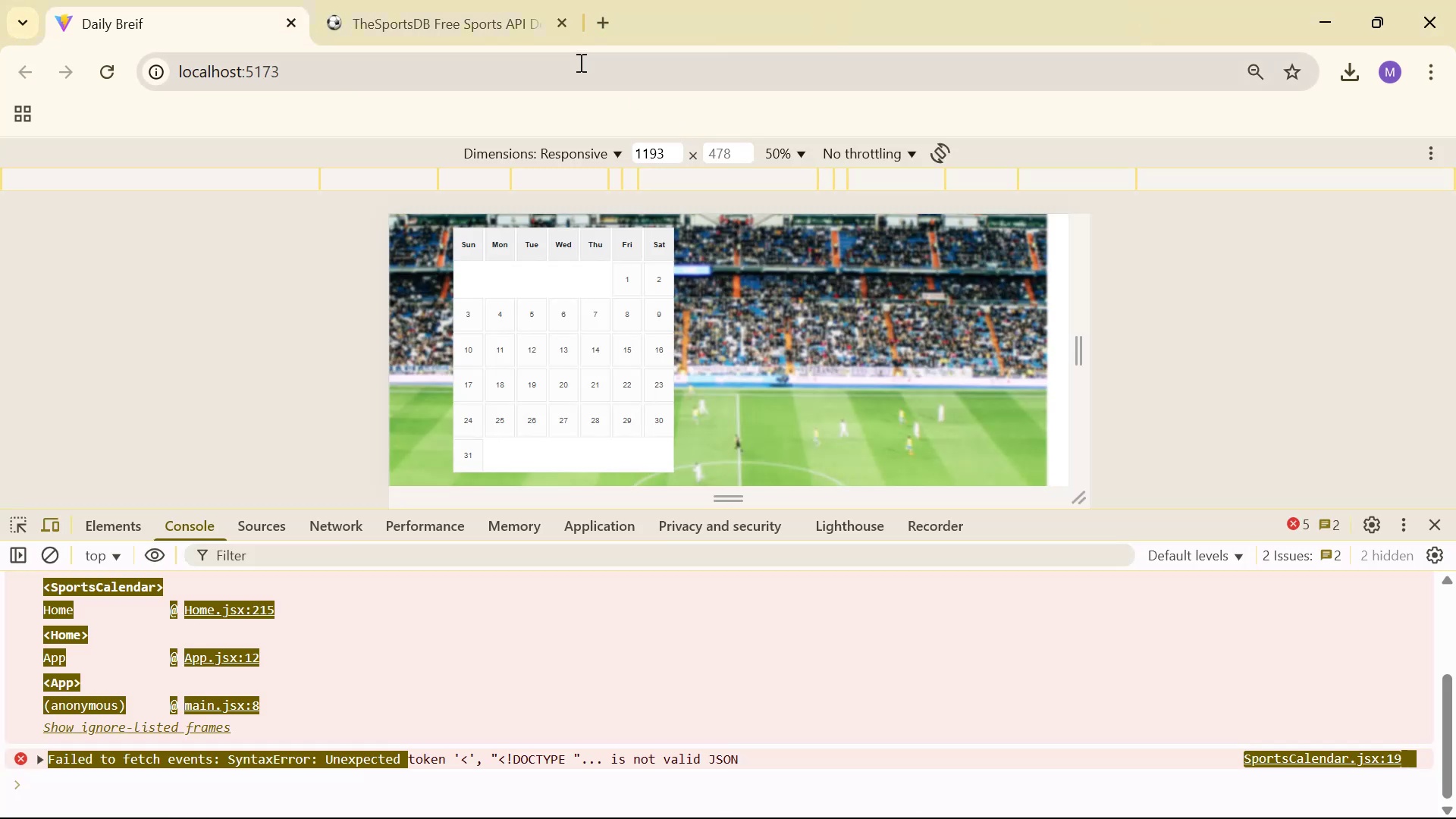 
left_click([458, 24])
 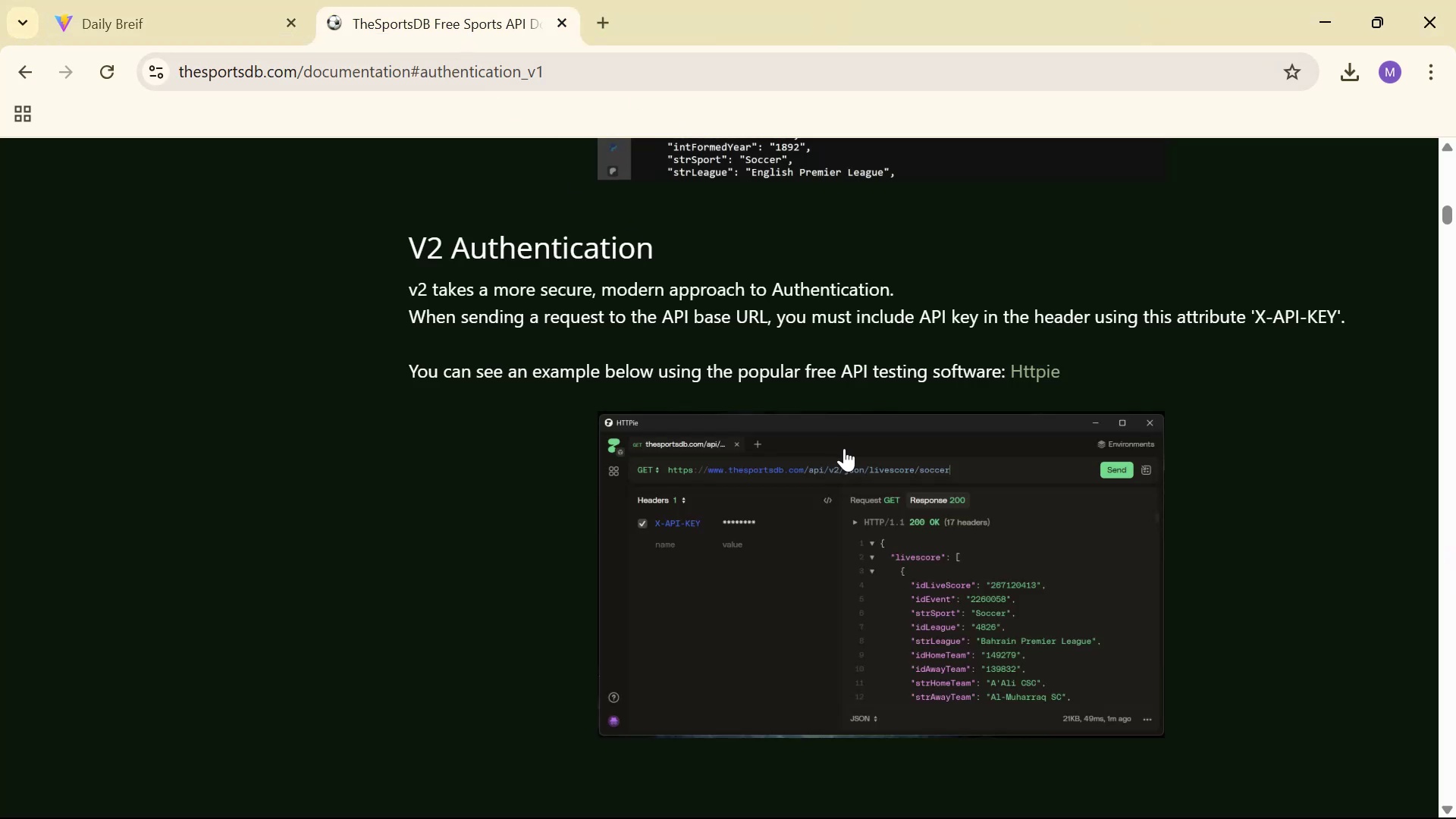 
scroll: coordinate [1002, 361], scroll_direction: up, amount: 6.0
 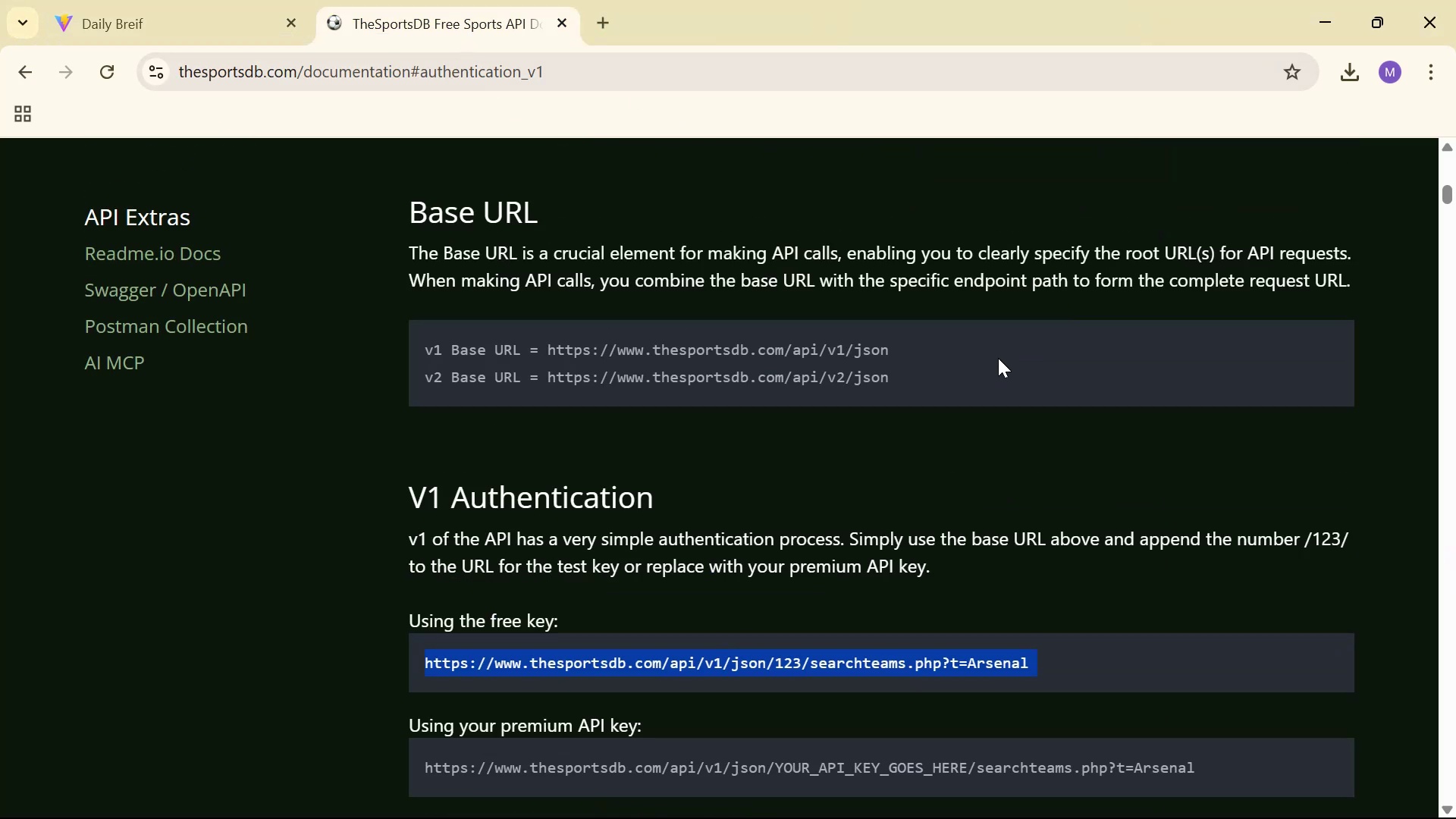 
key(Control+C)
 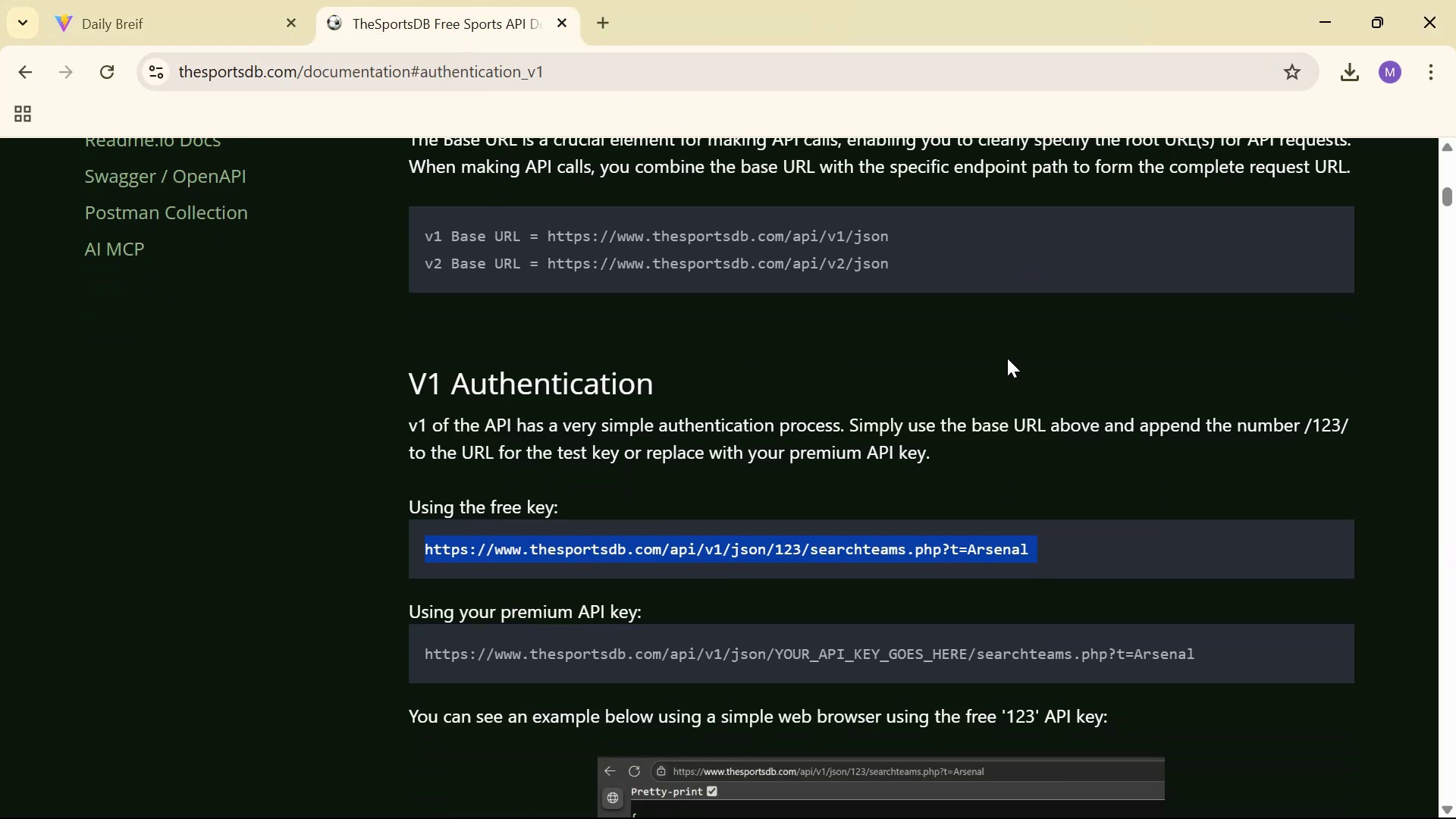 
key(Control+C)
 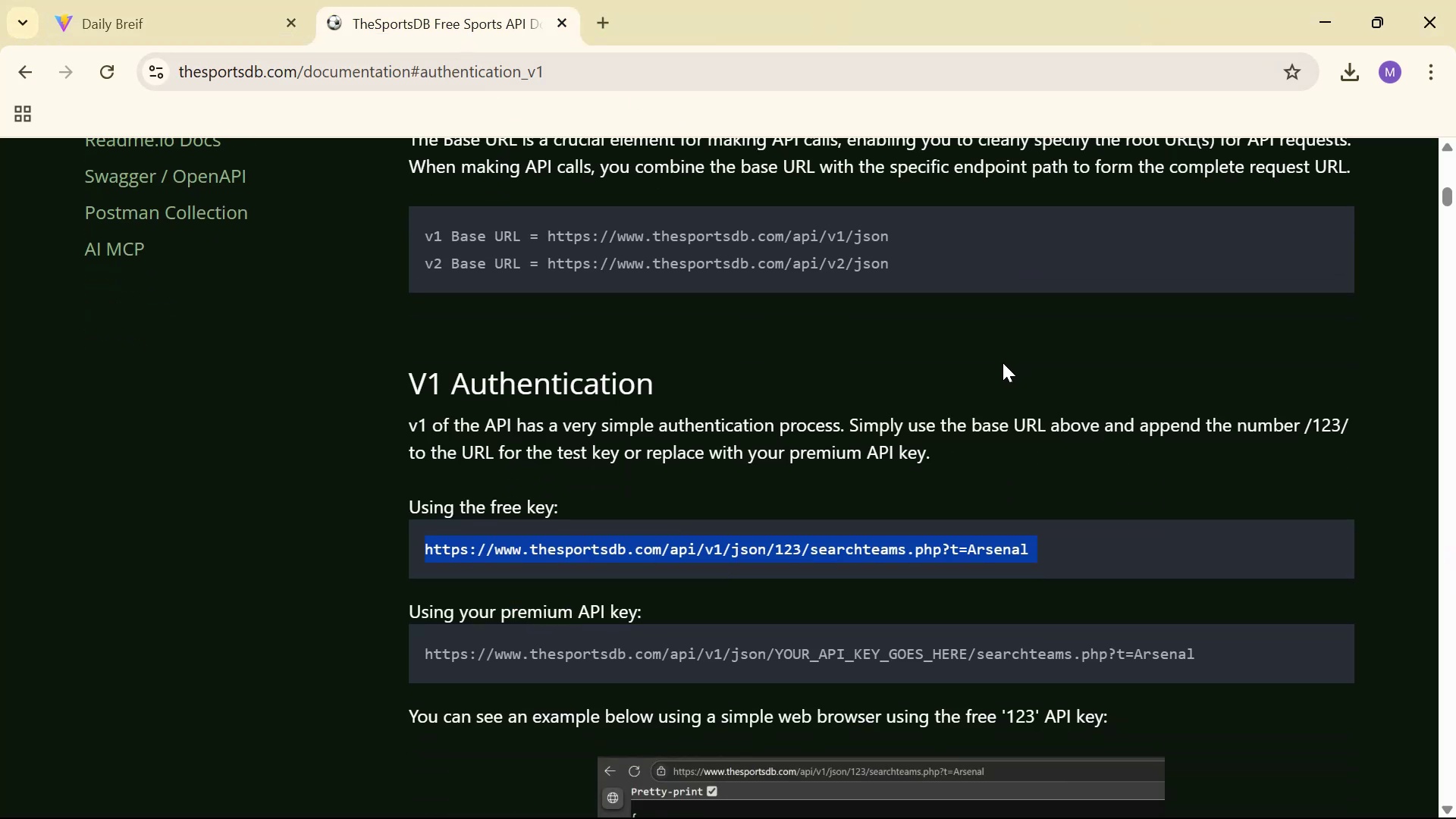 
key(Alt+Tab)
 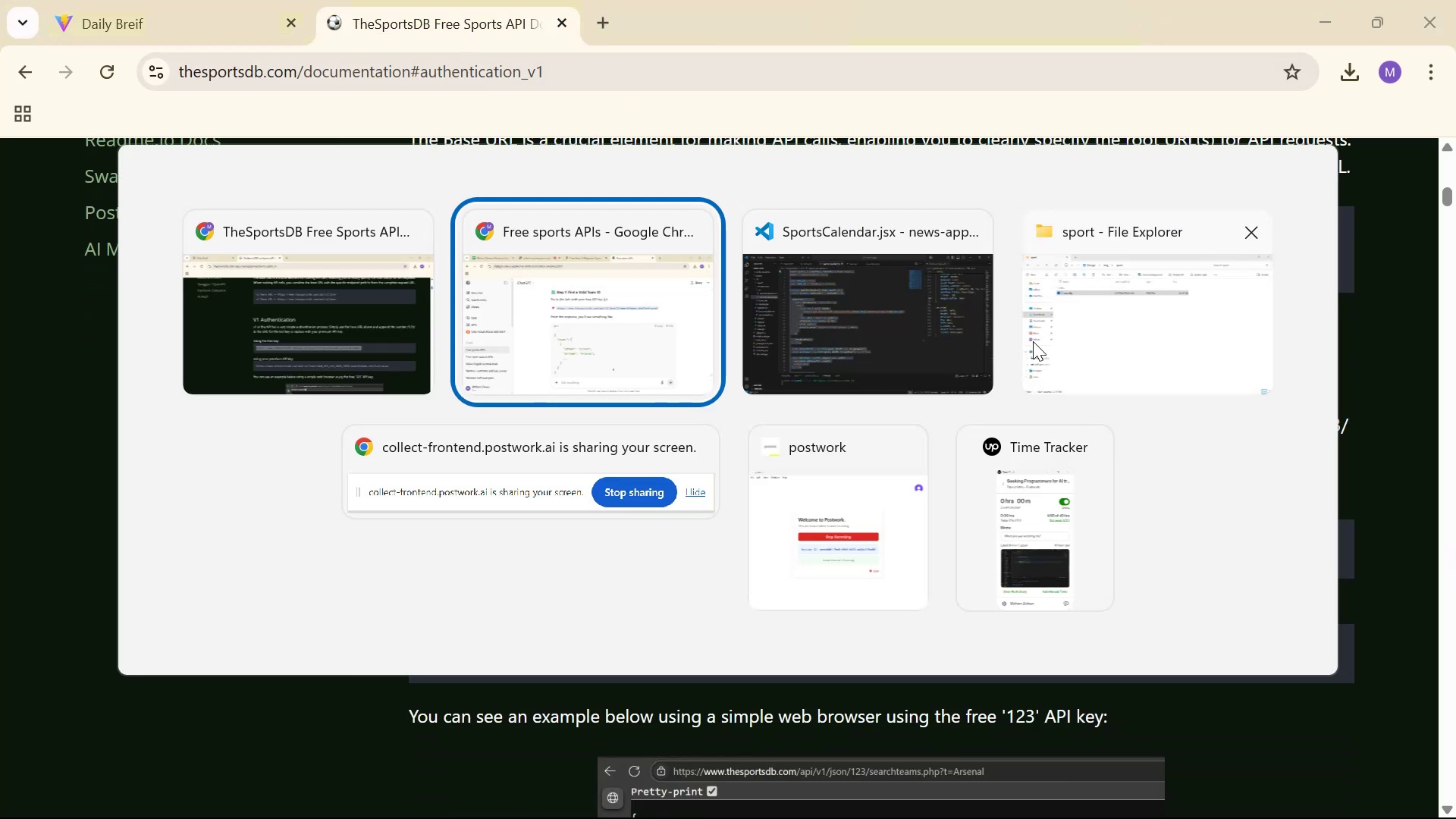 
key(Alt+Tab)
 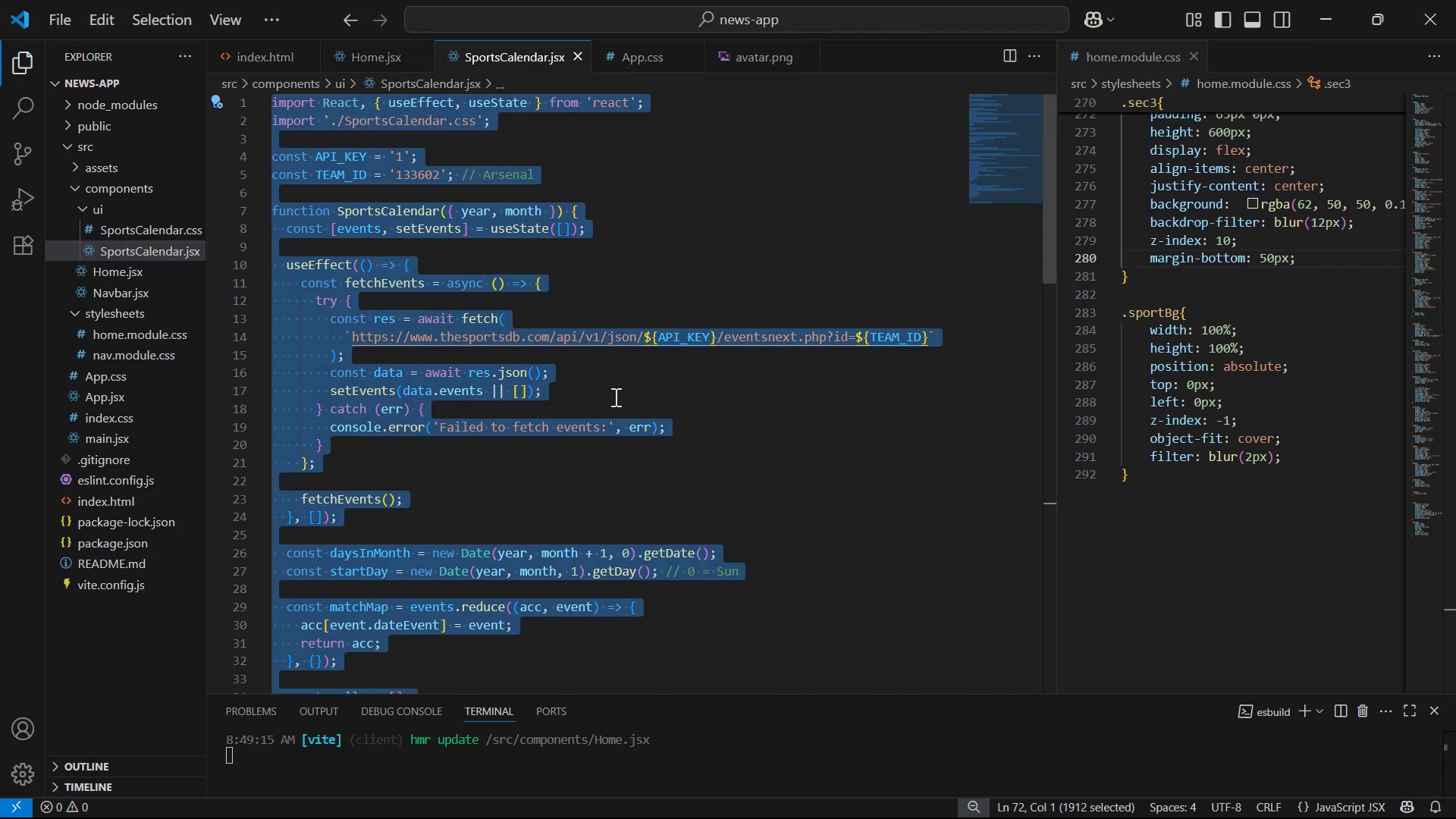 
left_click([758, 381])
 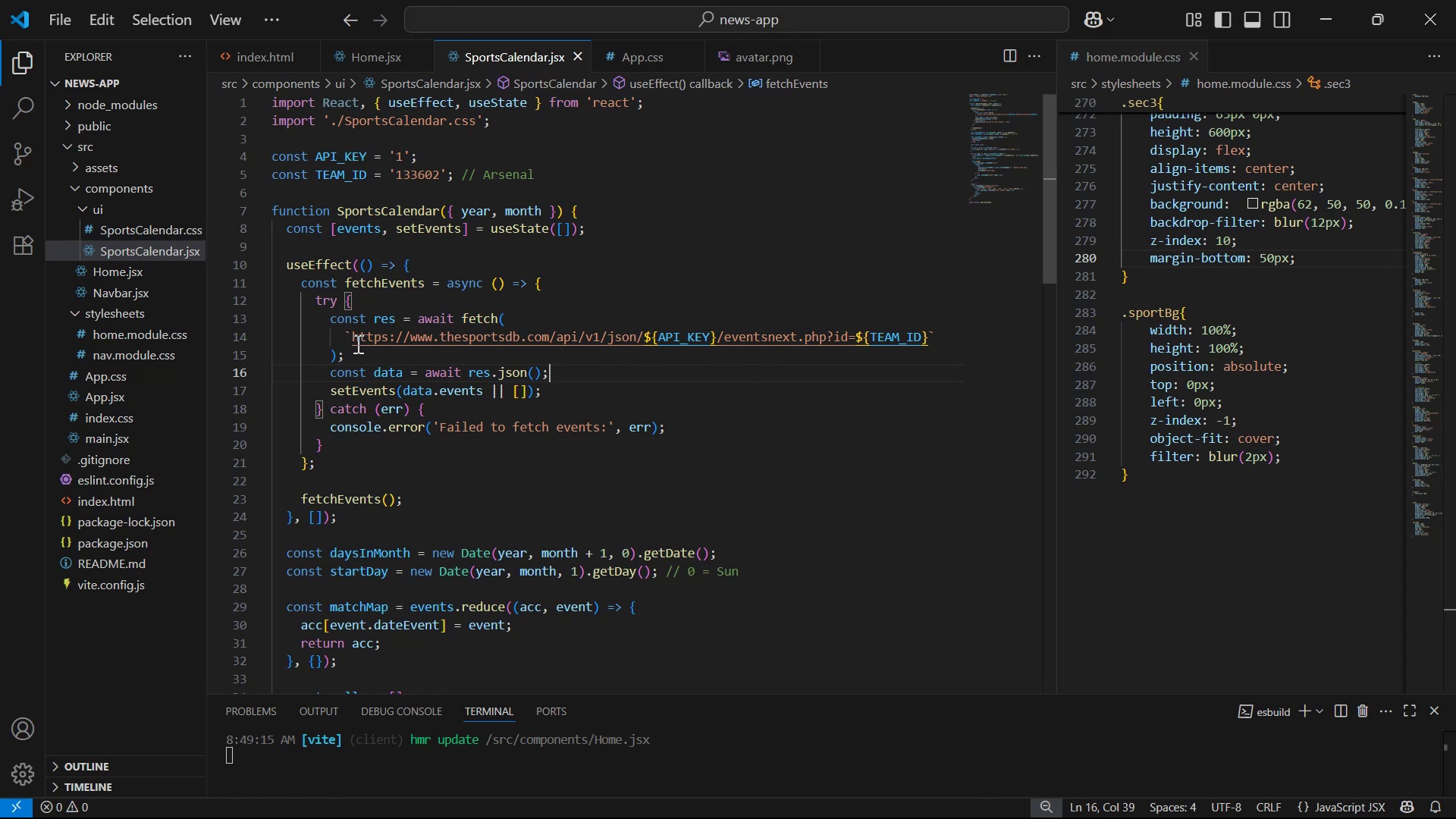 
left_click_drag(start_coordinate=[346, 334], to_coordinate=[397, 334])
 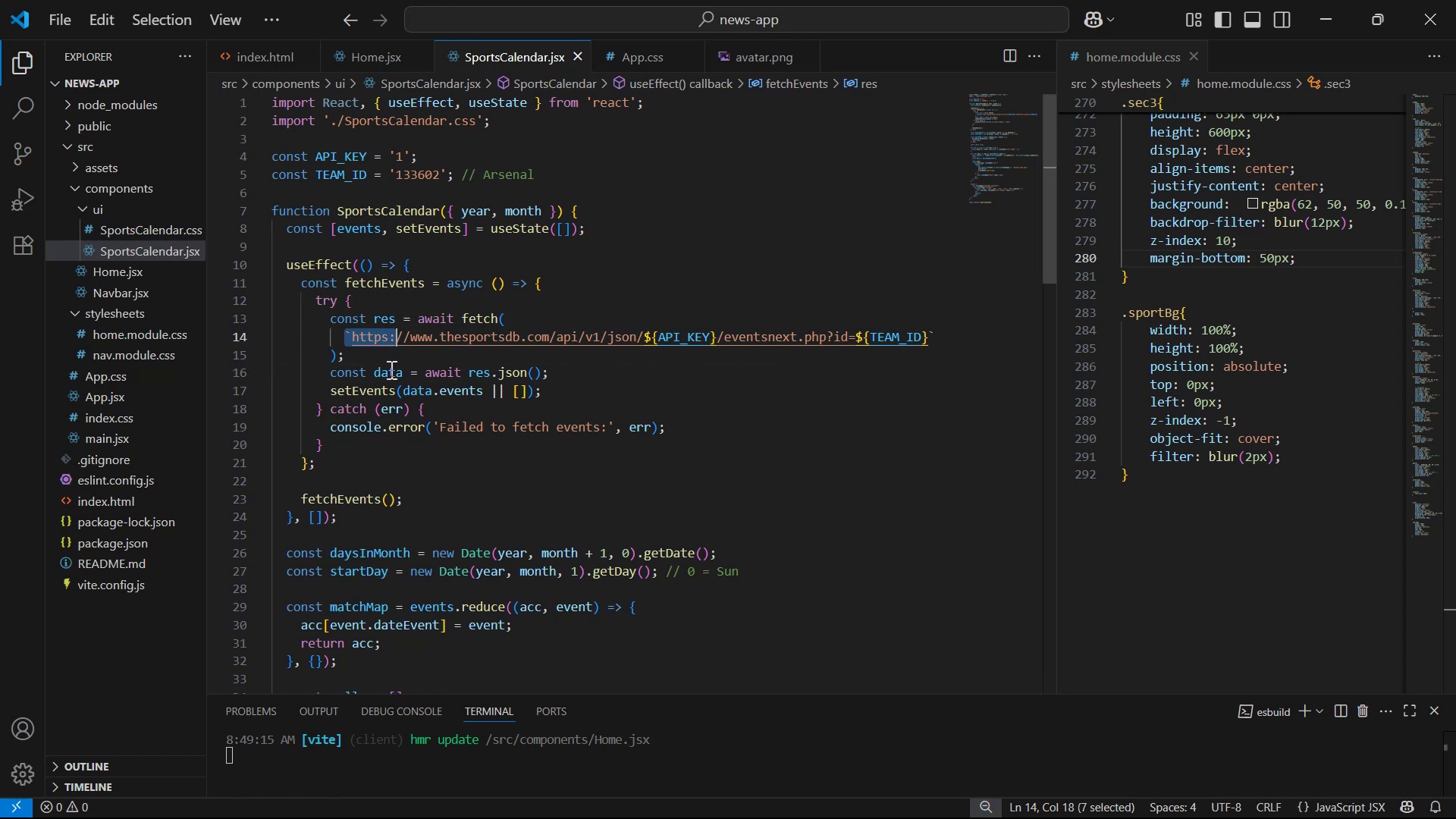 
left_click([388, 372])
 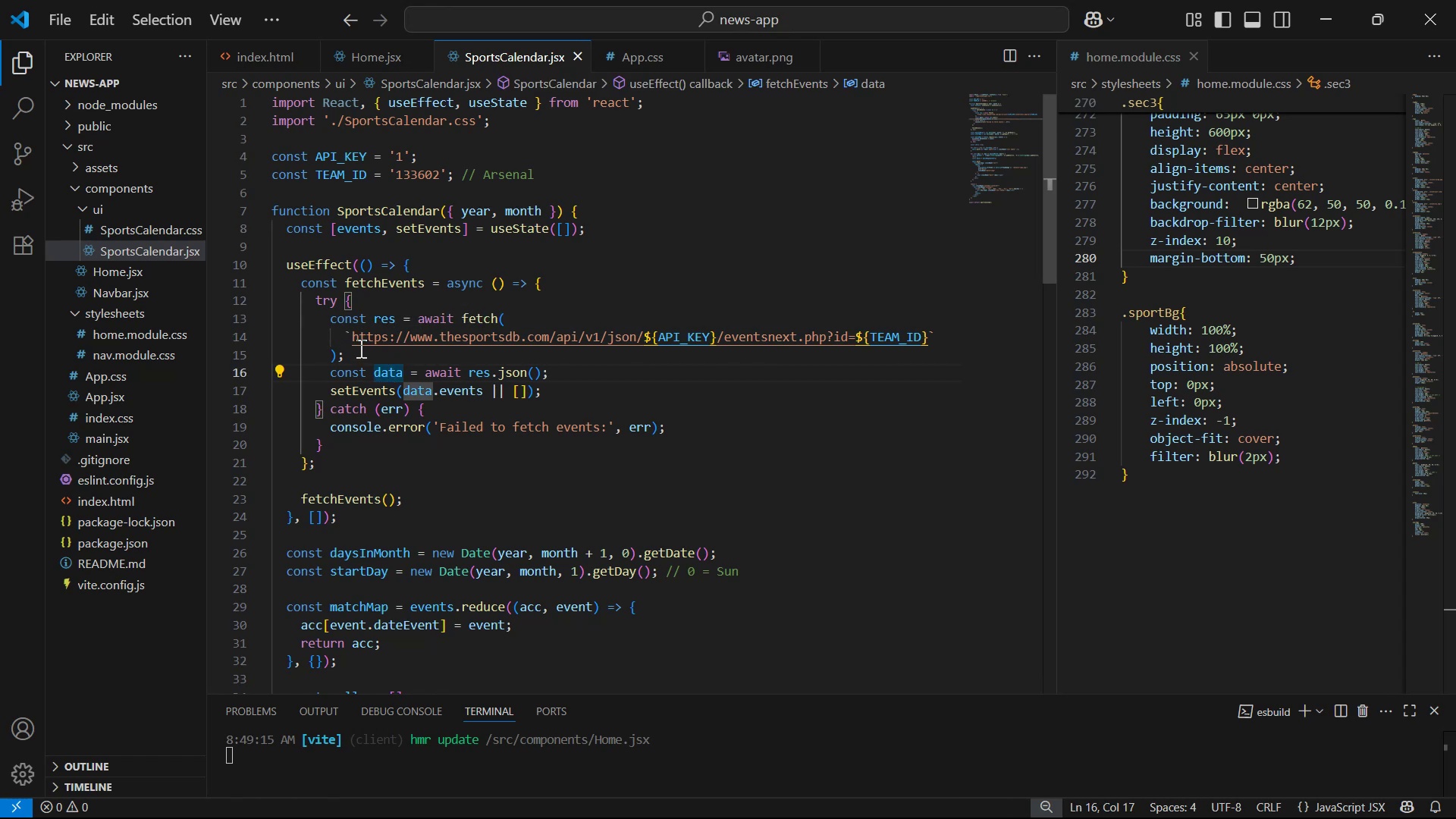 
left_click_drag(start_coordinate=[353, 344], to_coordinate=[927, 340])
 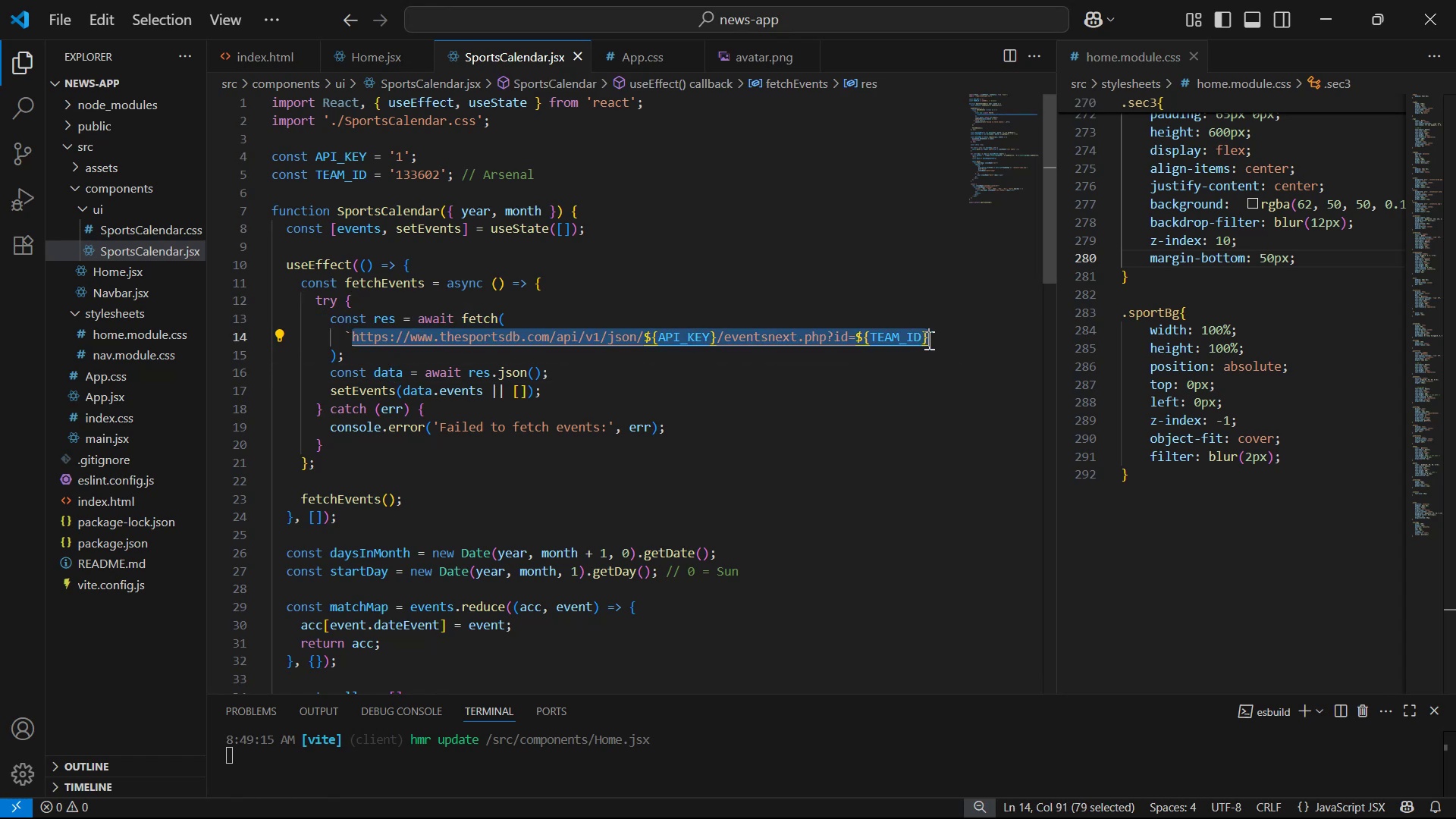 
key(Control+V)
 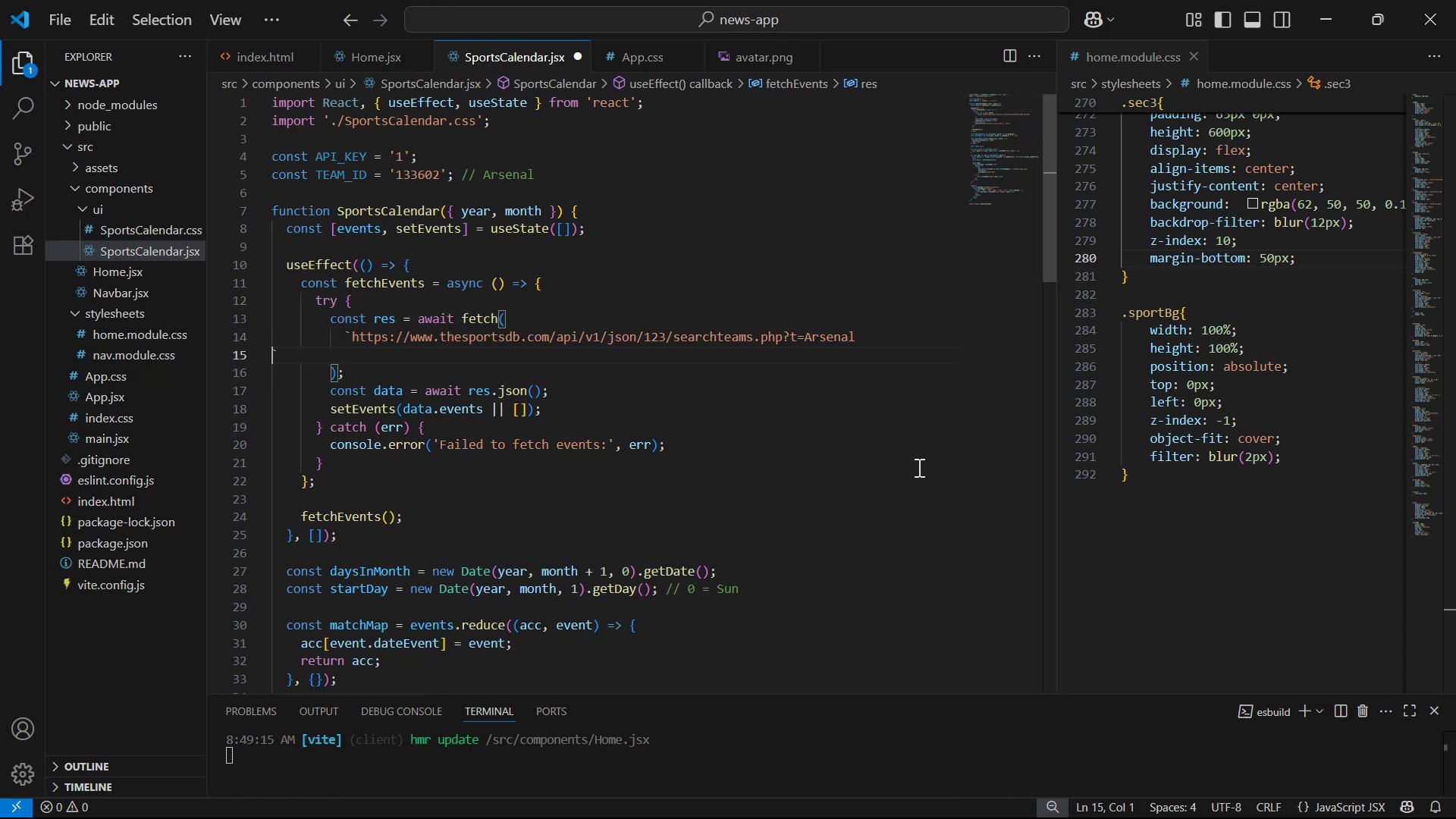 
key(Backspace)
 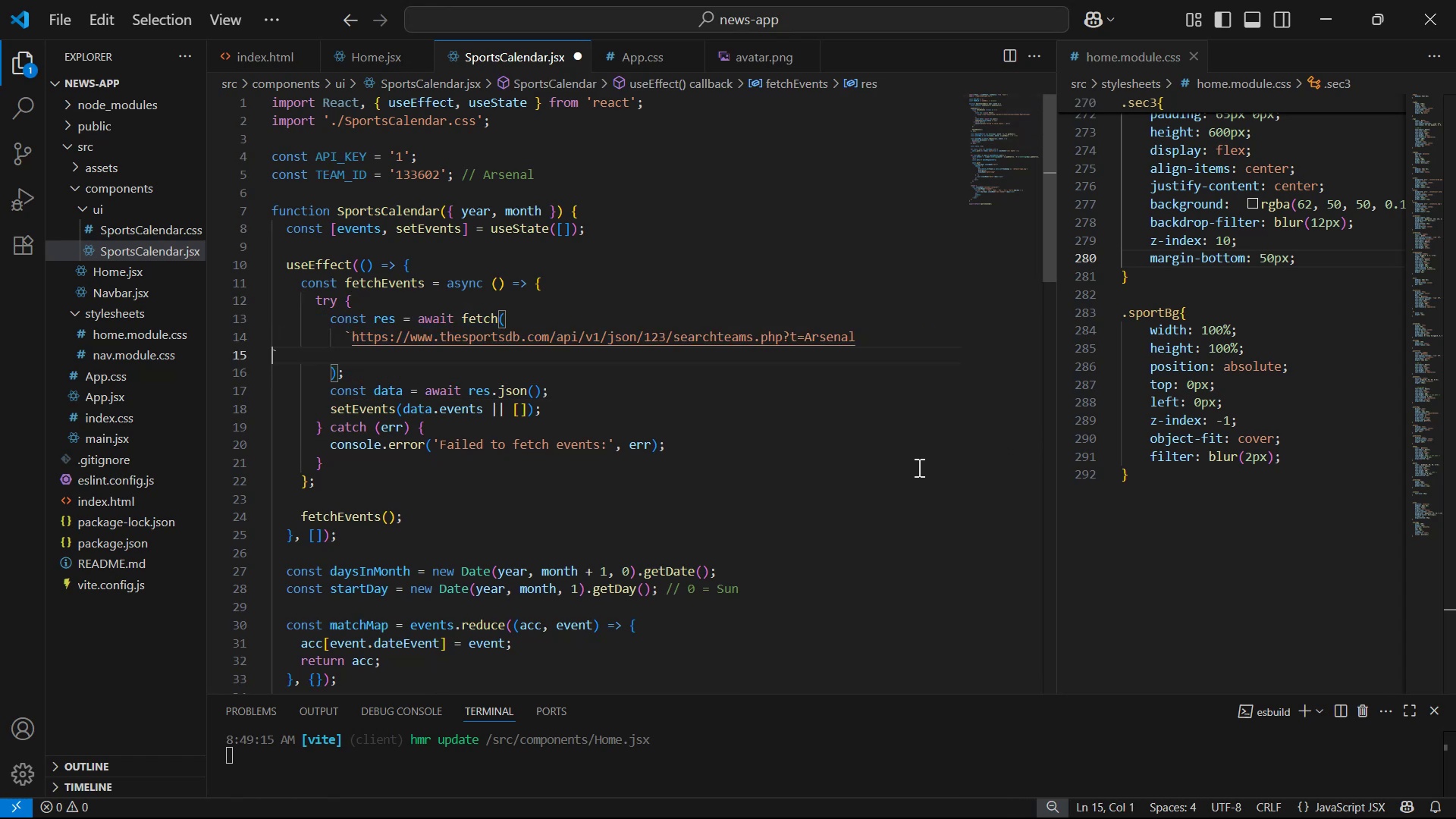 
key(Control+S)
 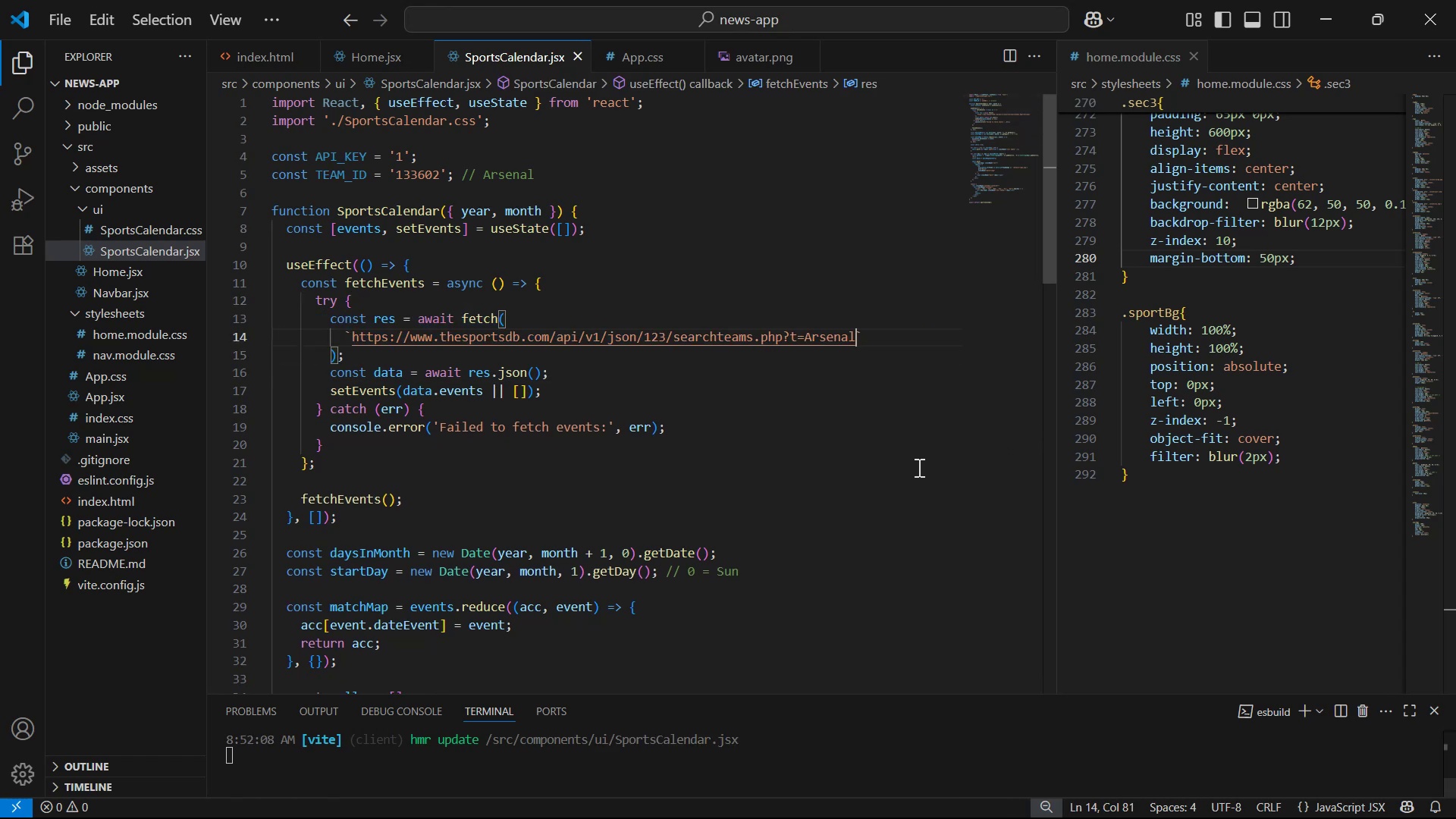 
key(Alt+Tab)
 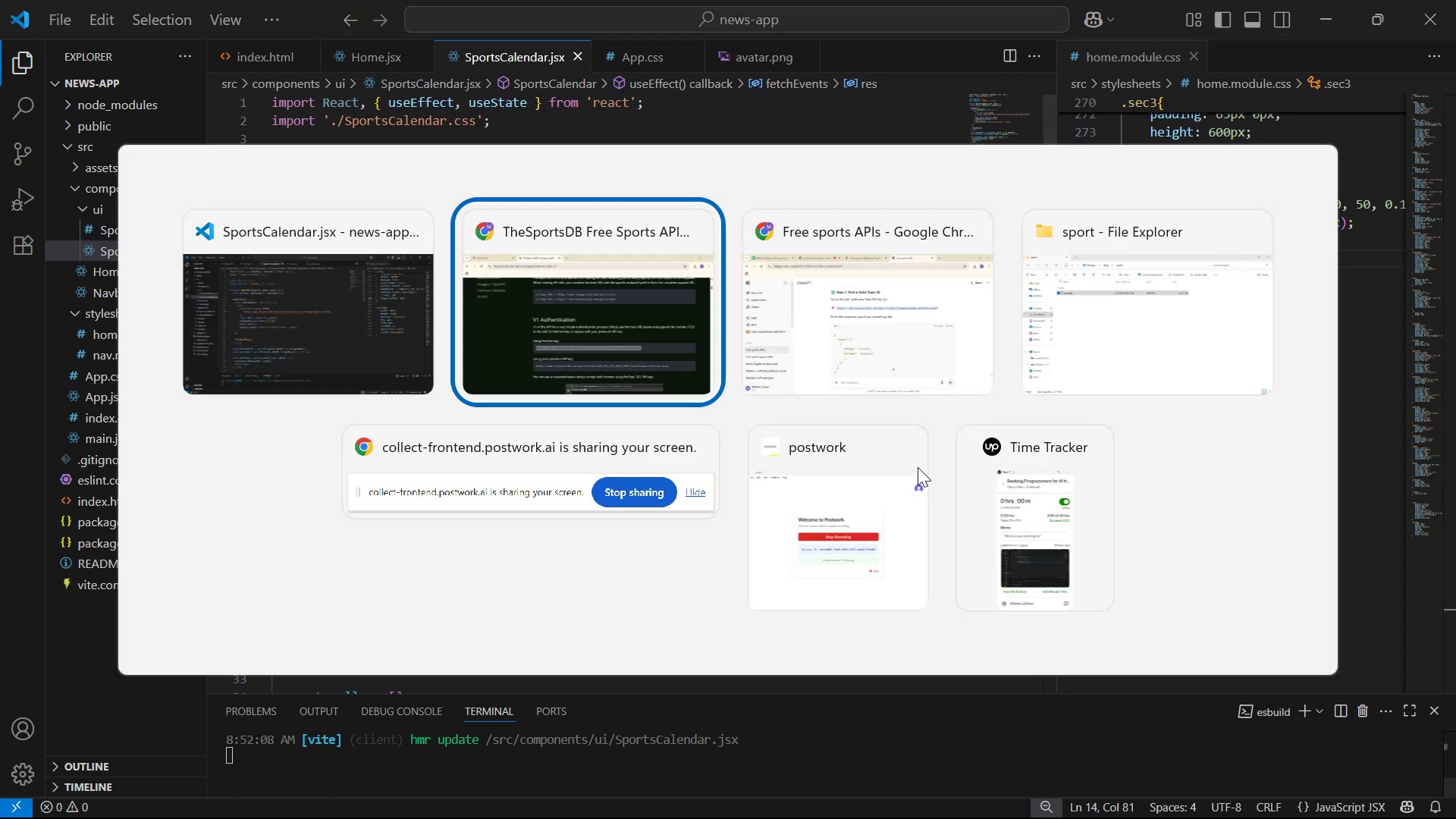 
key(Alt+Tab)
 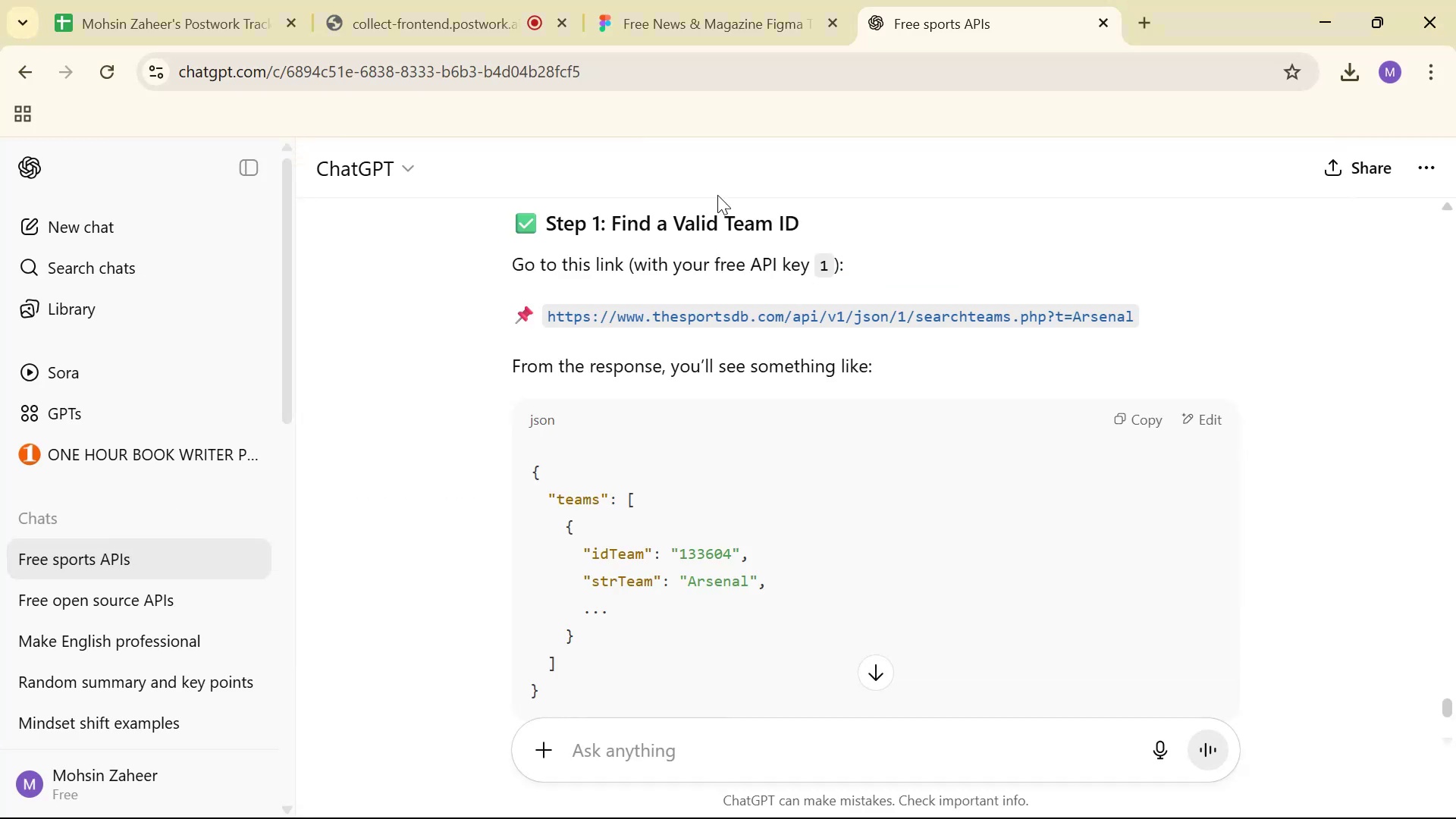 
key(Alt+Tab)
 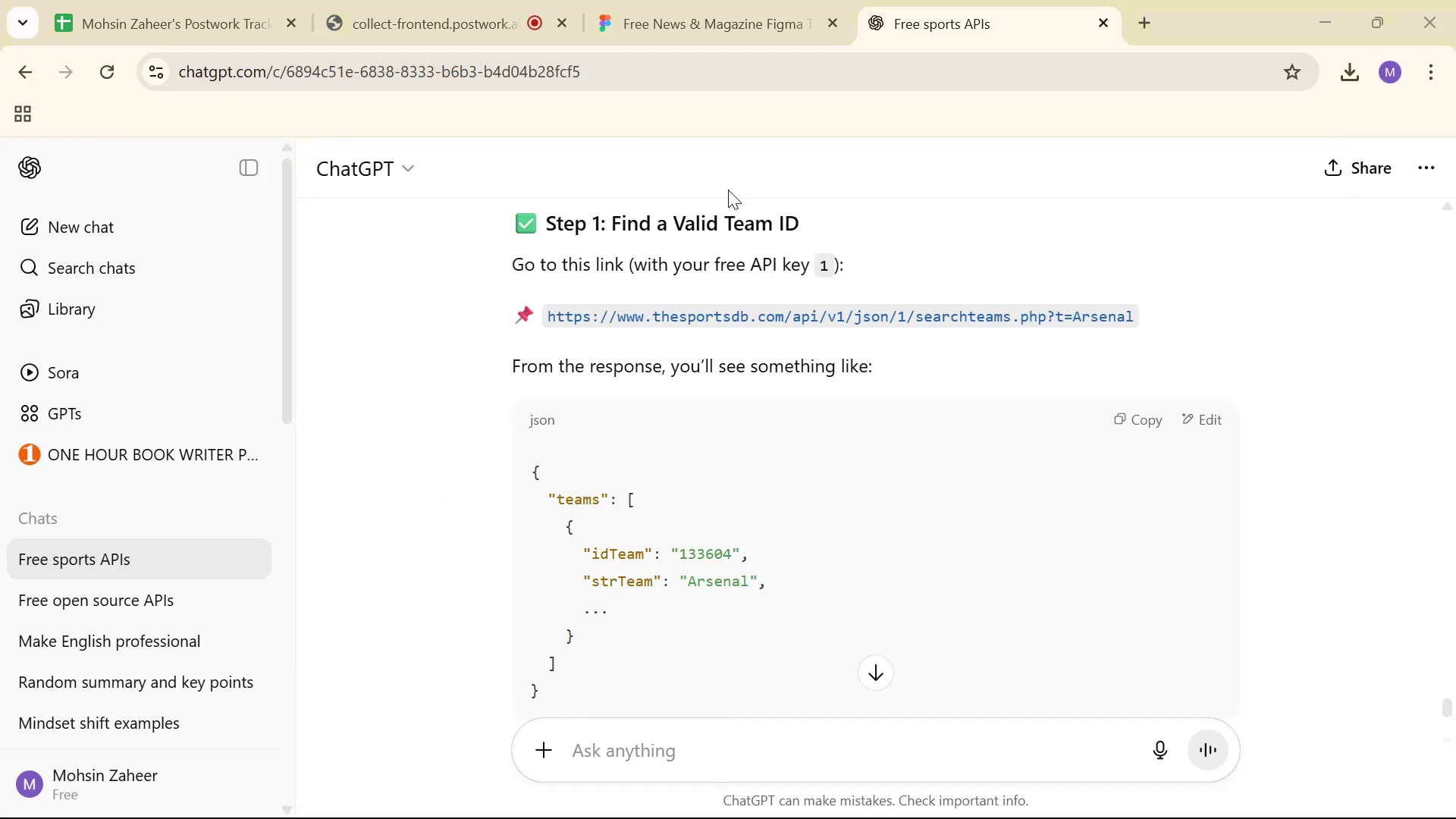 
key(Alt+Tab)
 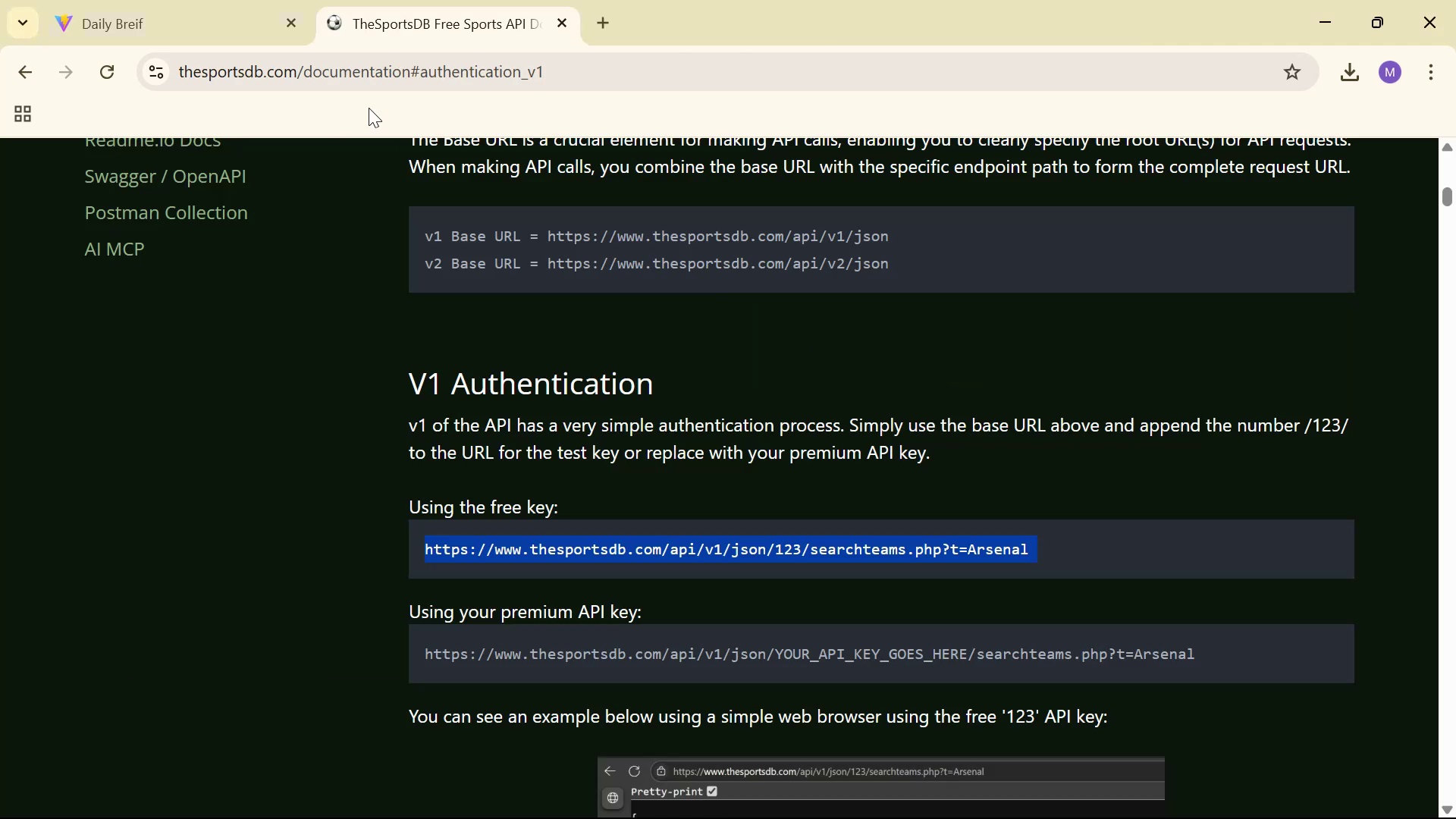 
left_click([202, 34])
 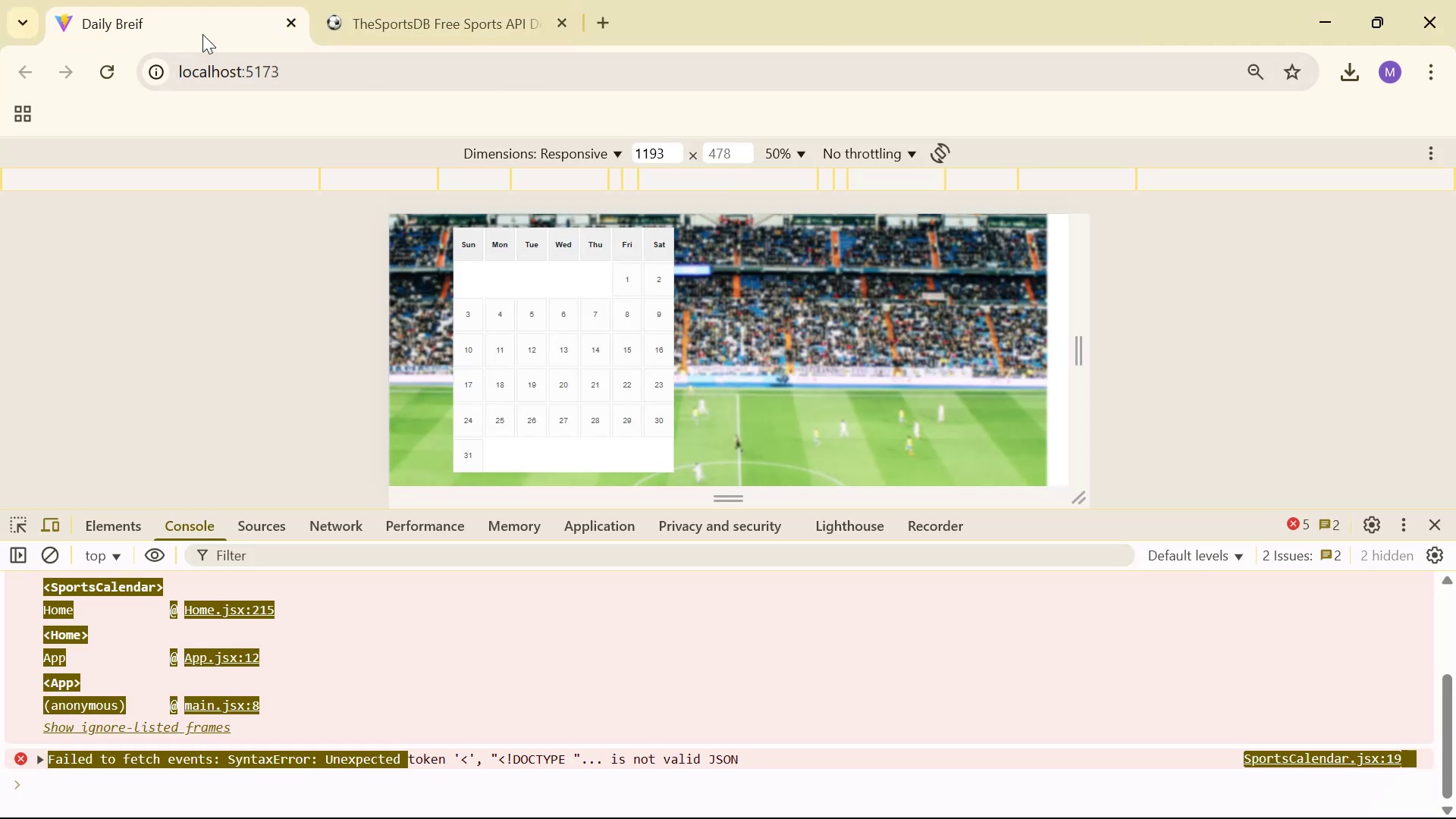 
key(Control+Shift+R)
 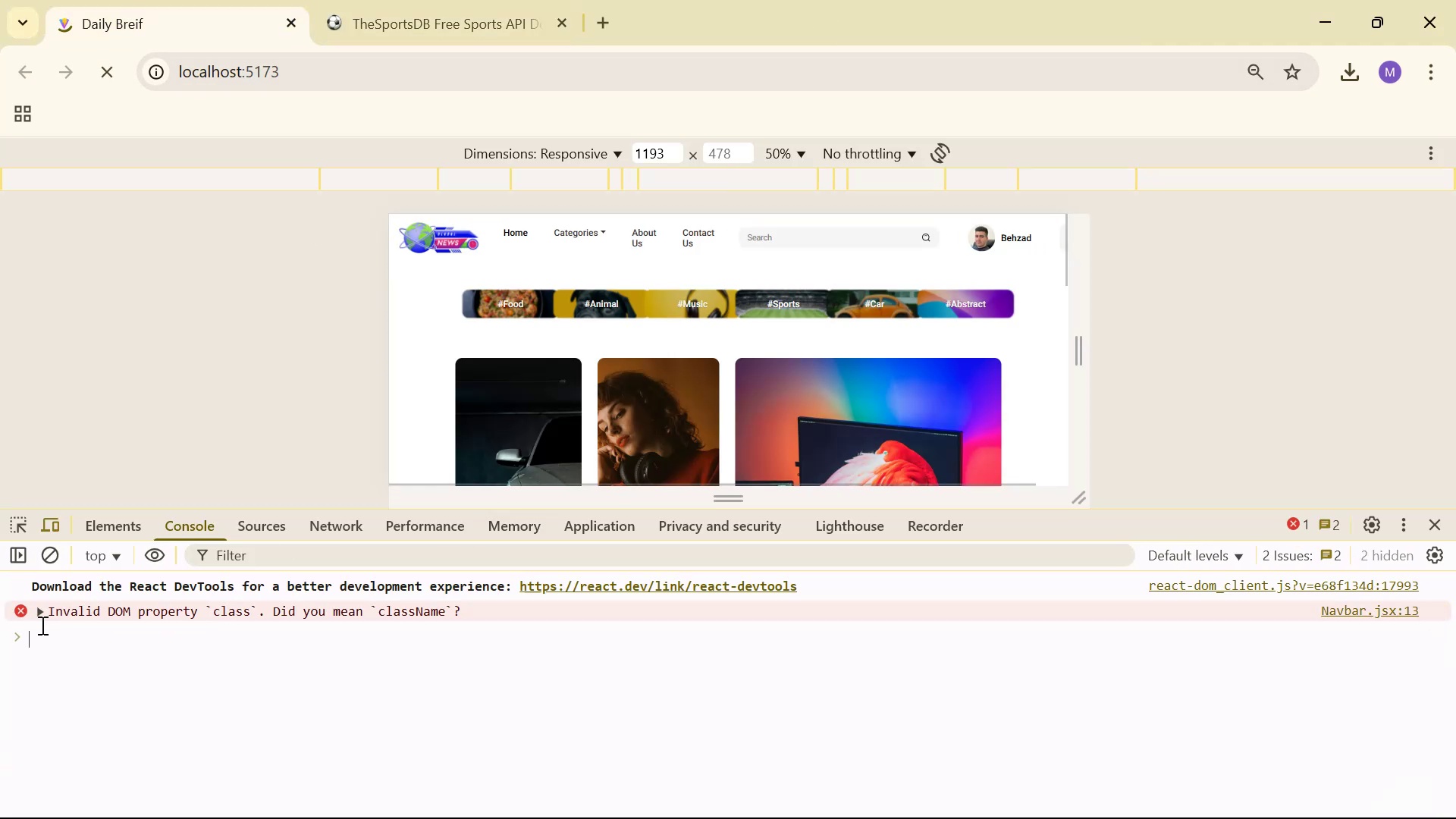 
scroll: coordinate [313, 692], scroll_direction: down, amount: 17.0
 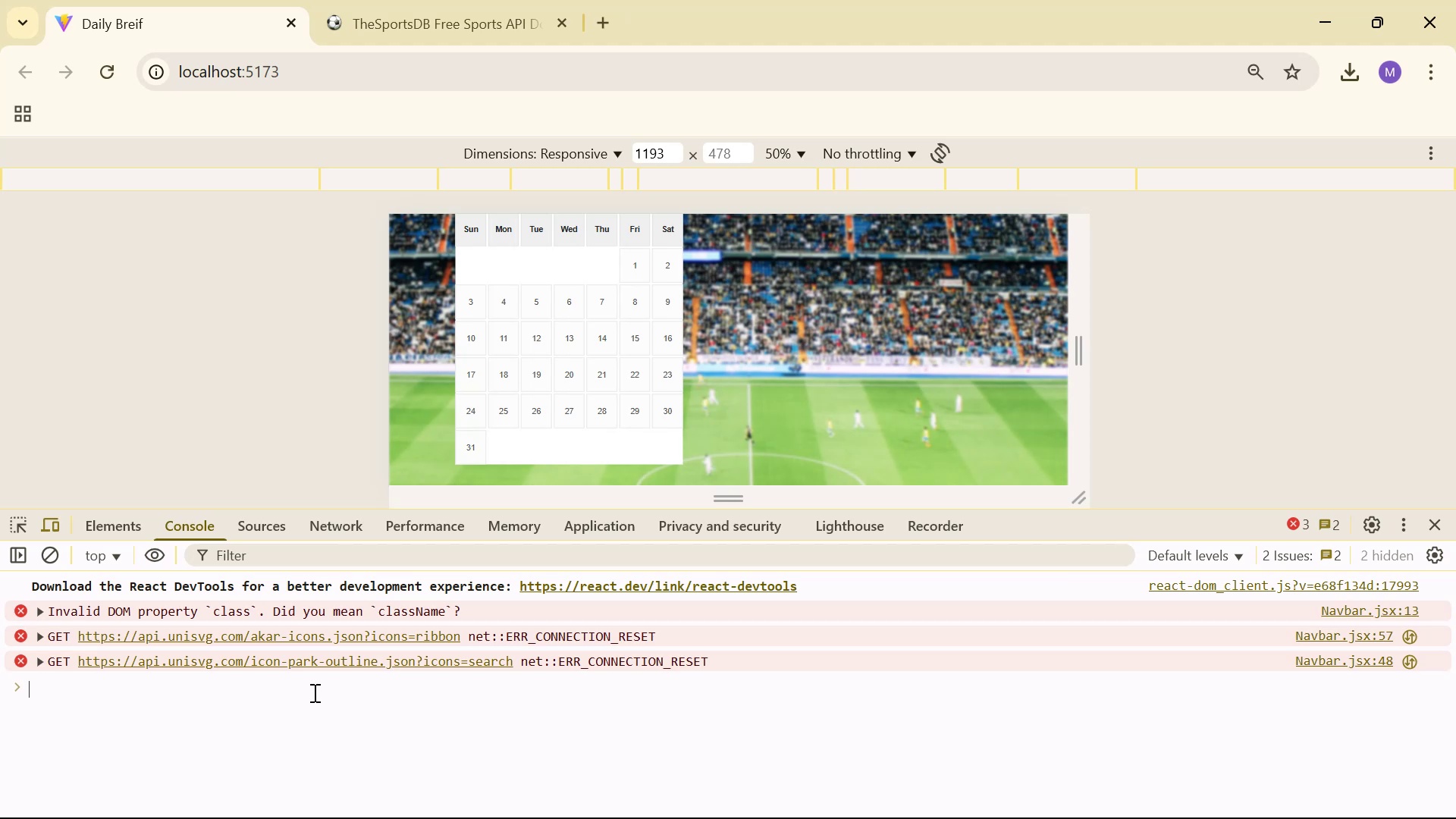 
scroll: coordinate [607, 428], scroll_direction: up, amount: 21.0
 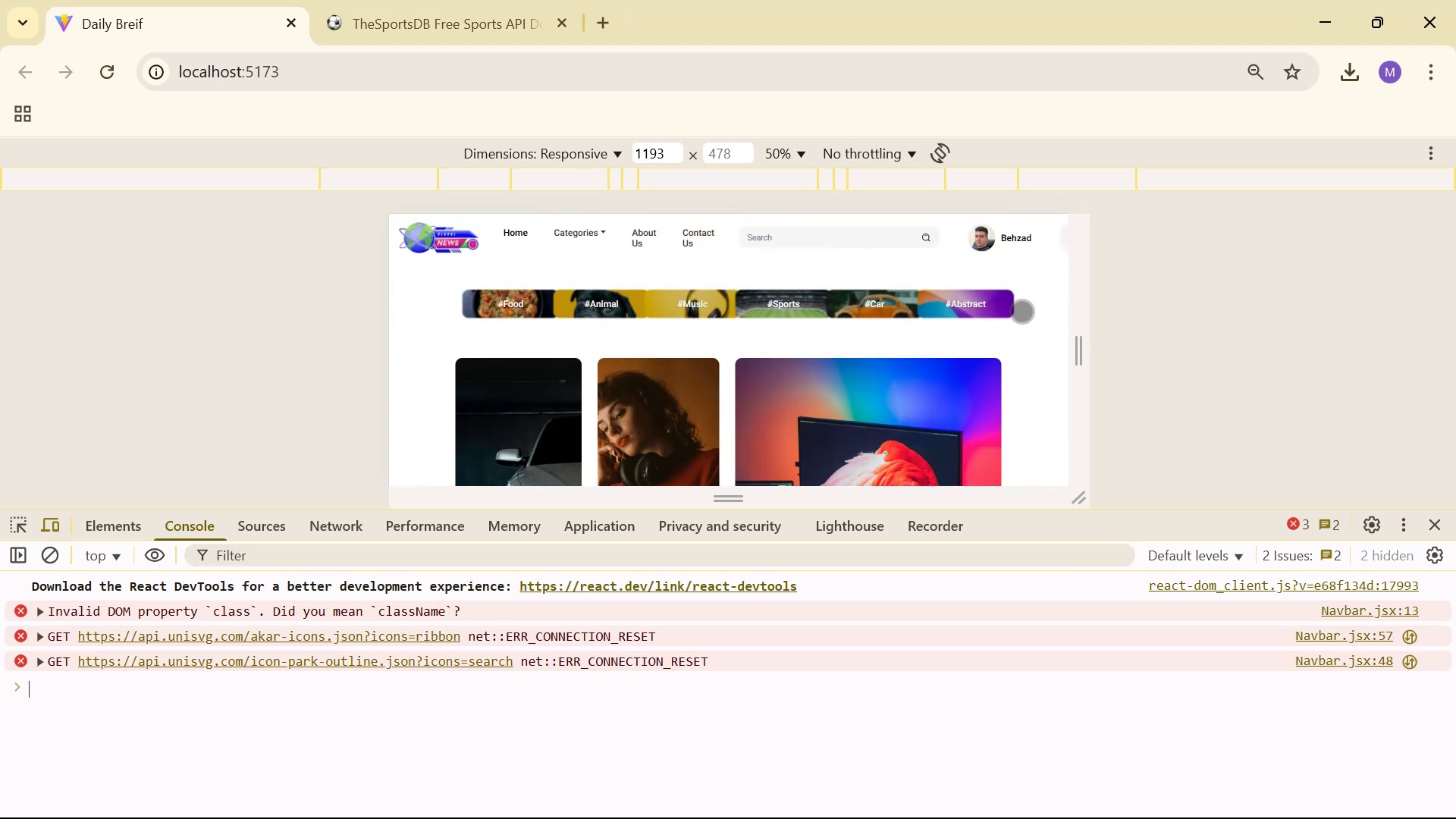 
left_click_drag(start_coordinate=[1077, 306], to_coordinate=[1150, 304])
 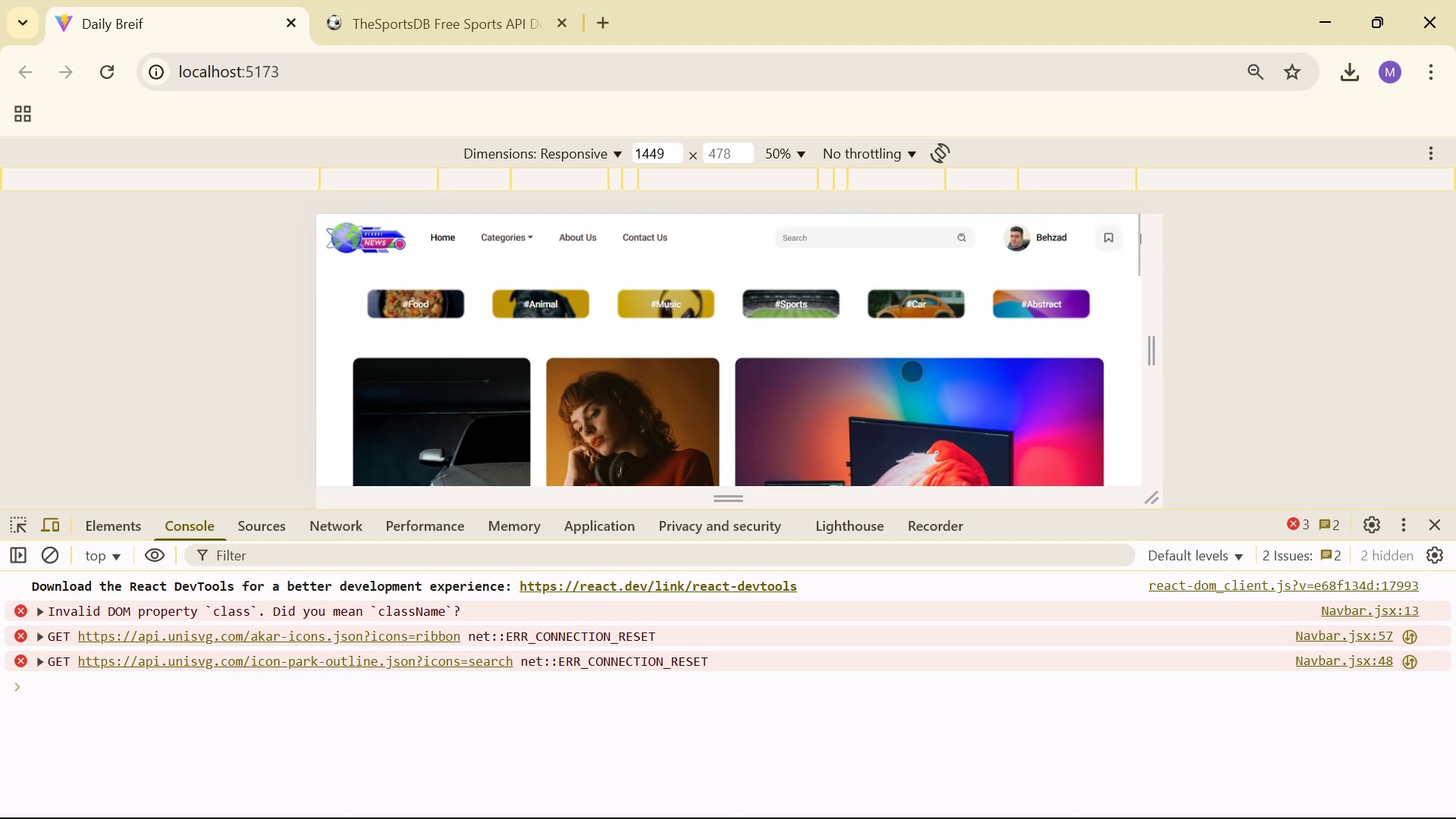 
scroll: coordinate [613, 701], scroll_direction: down, amount: 1.0
 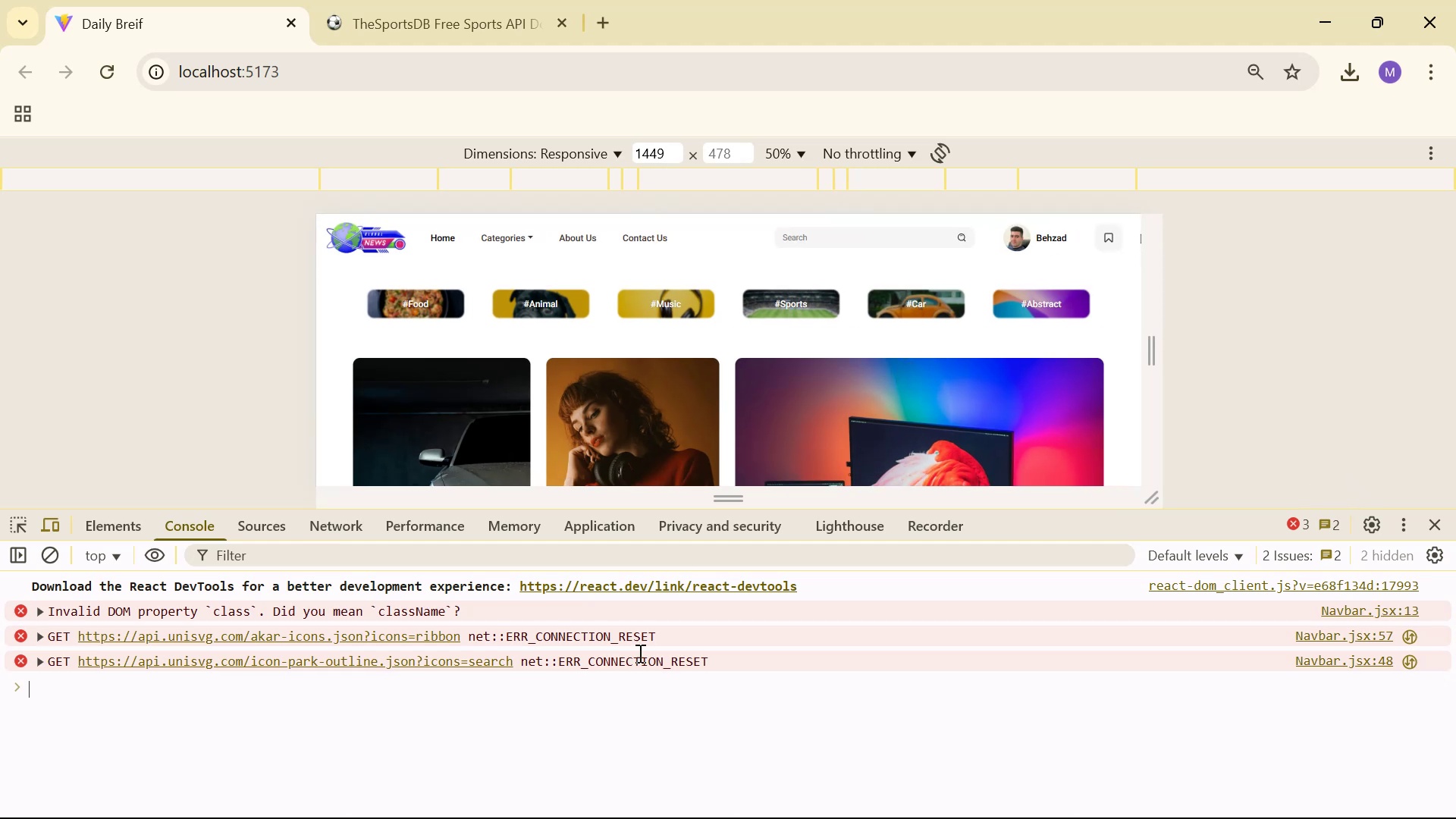 
key(Alt+AltLeft)
 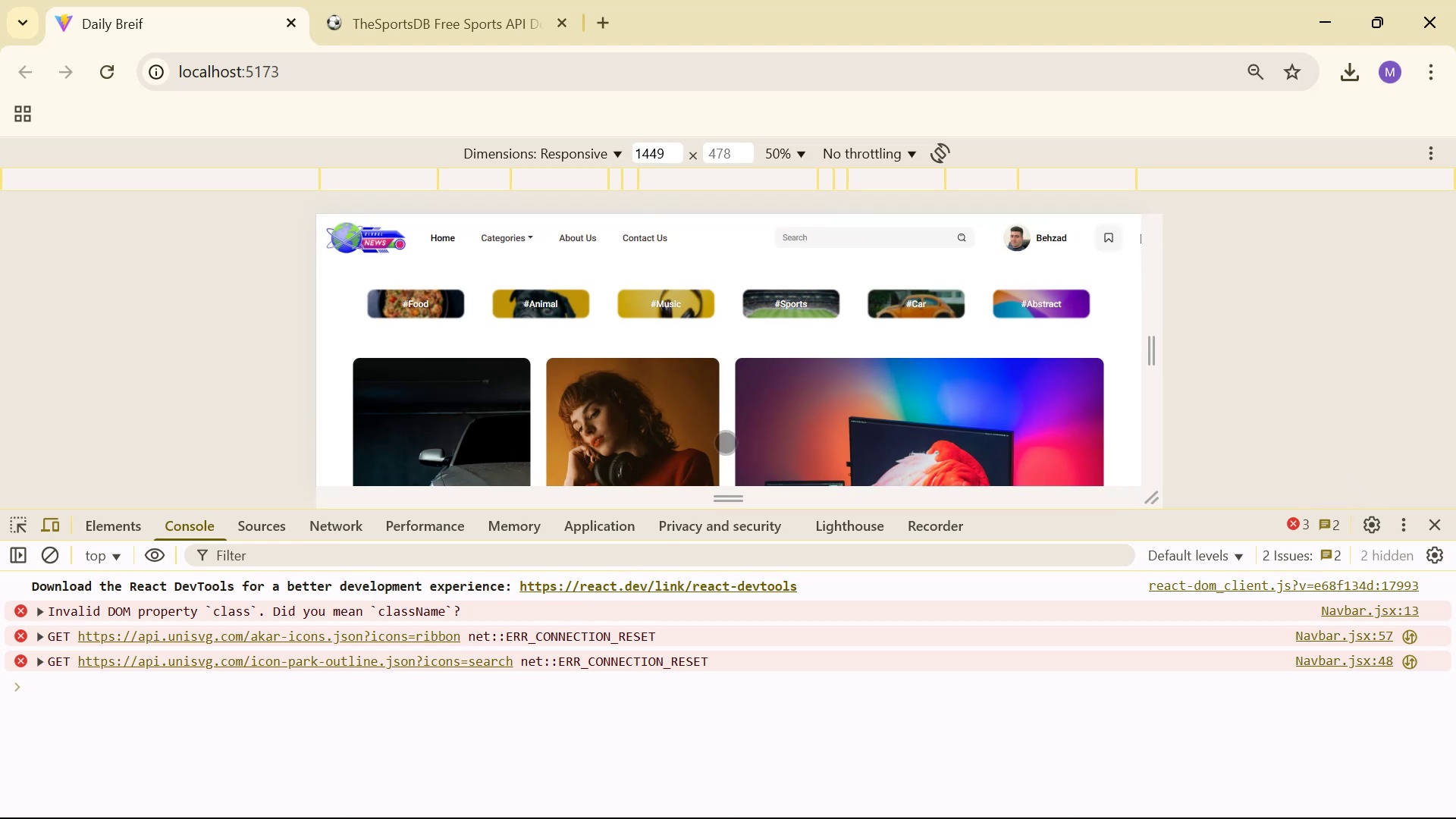 
key(Alt+Tab)
 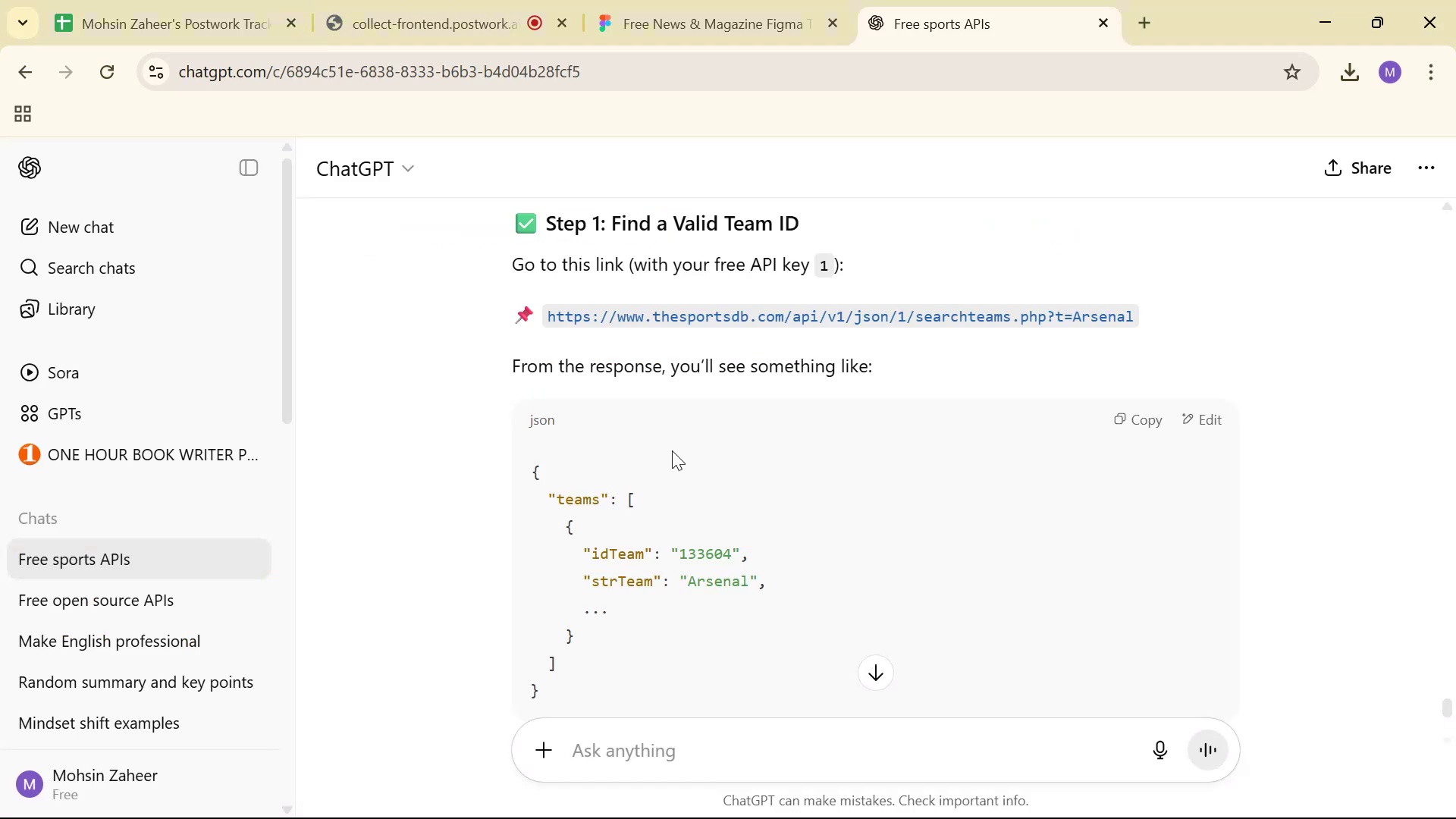 
key(Alt+Tab)
 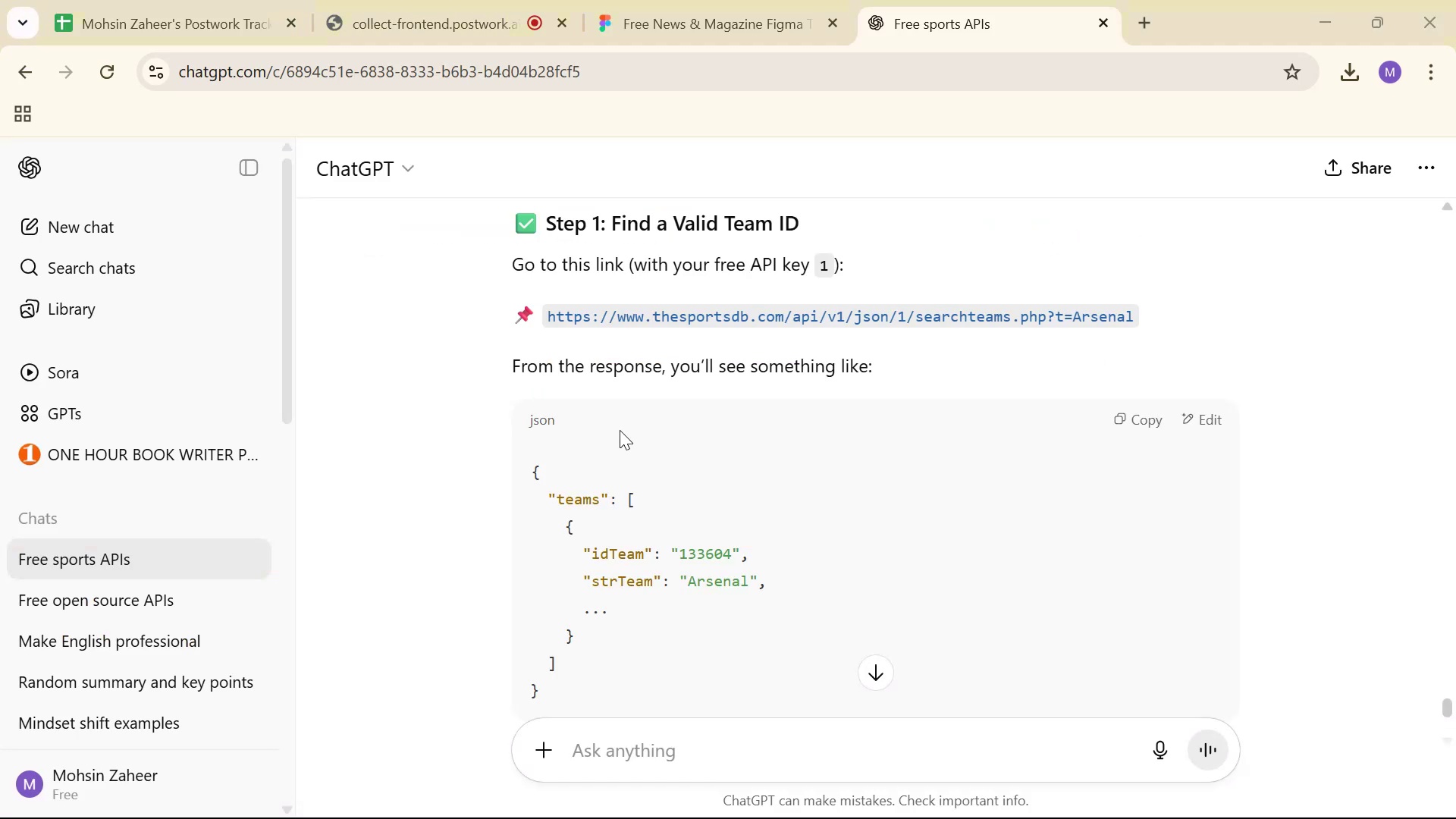 
key(Alt+Tab)
 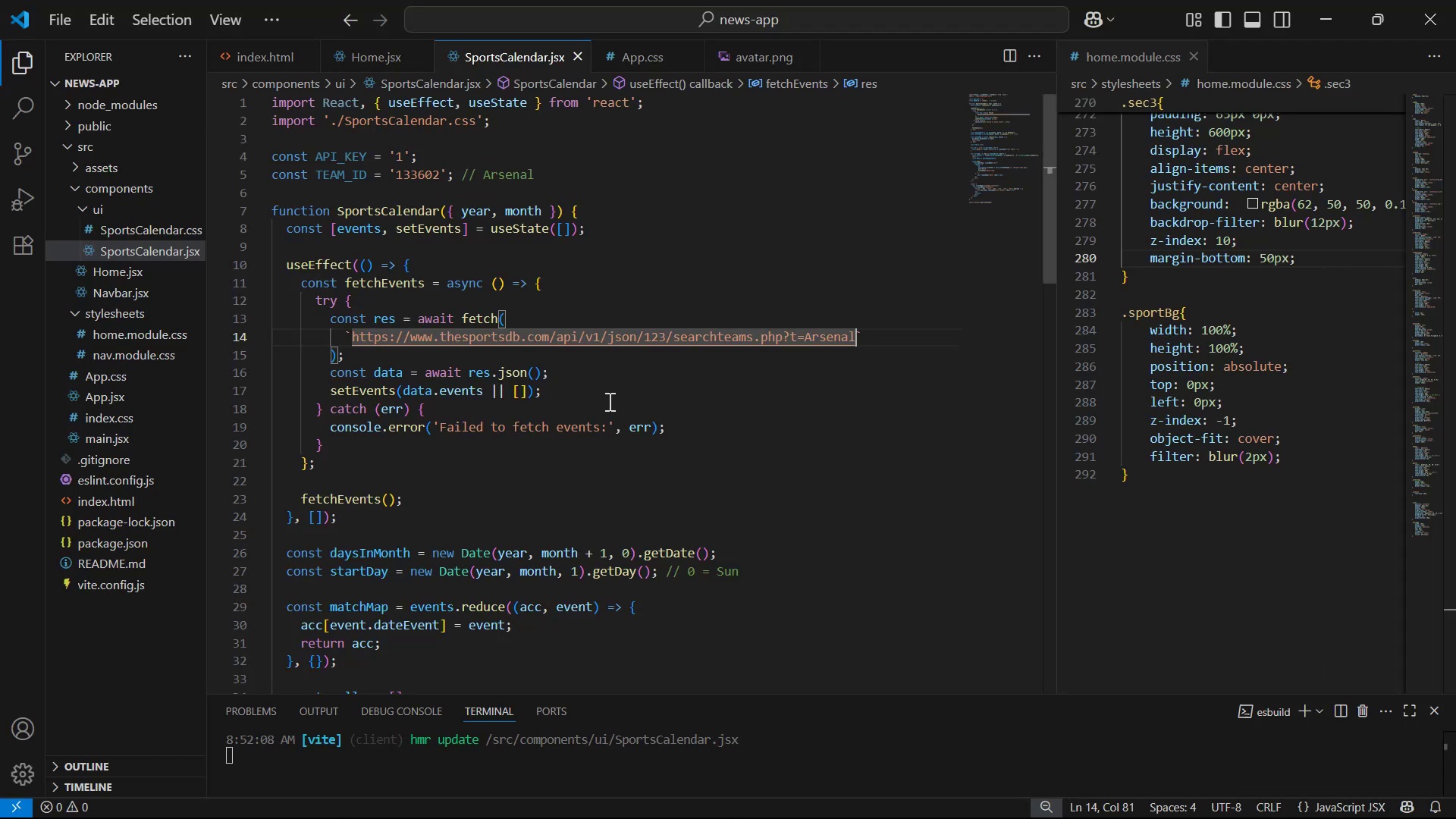 
left_click([672, 391])
 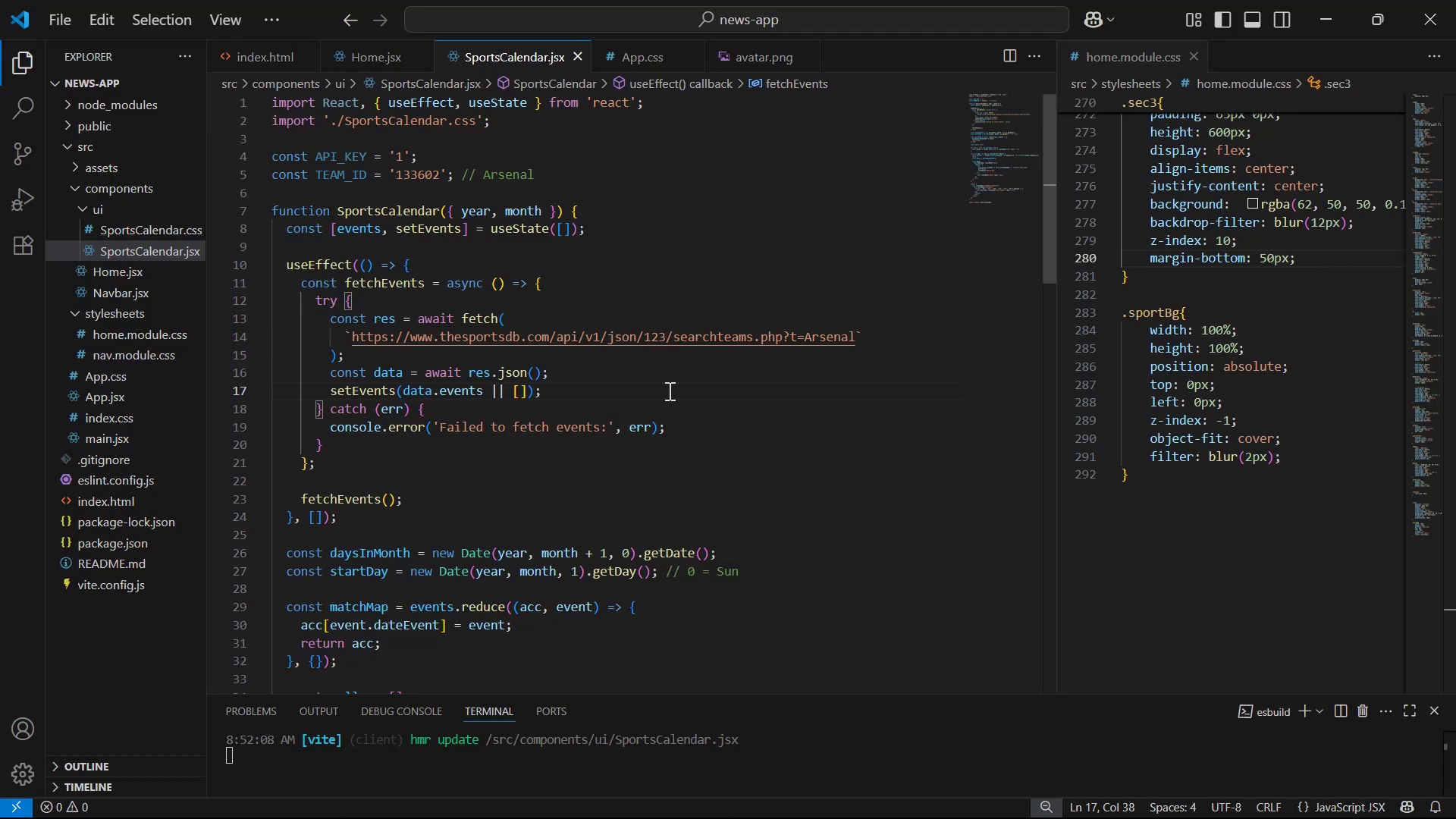 
key(Enter)
 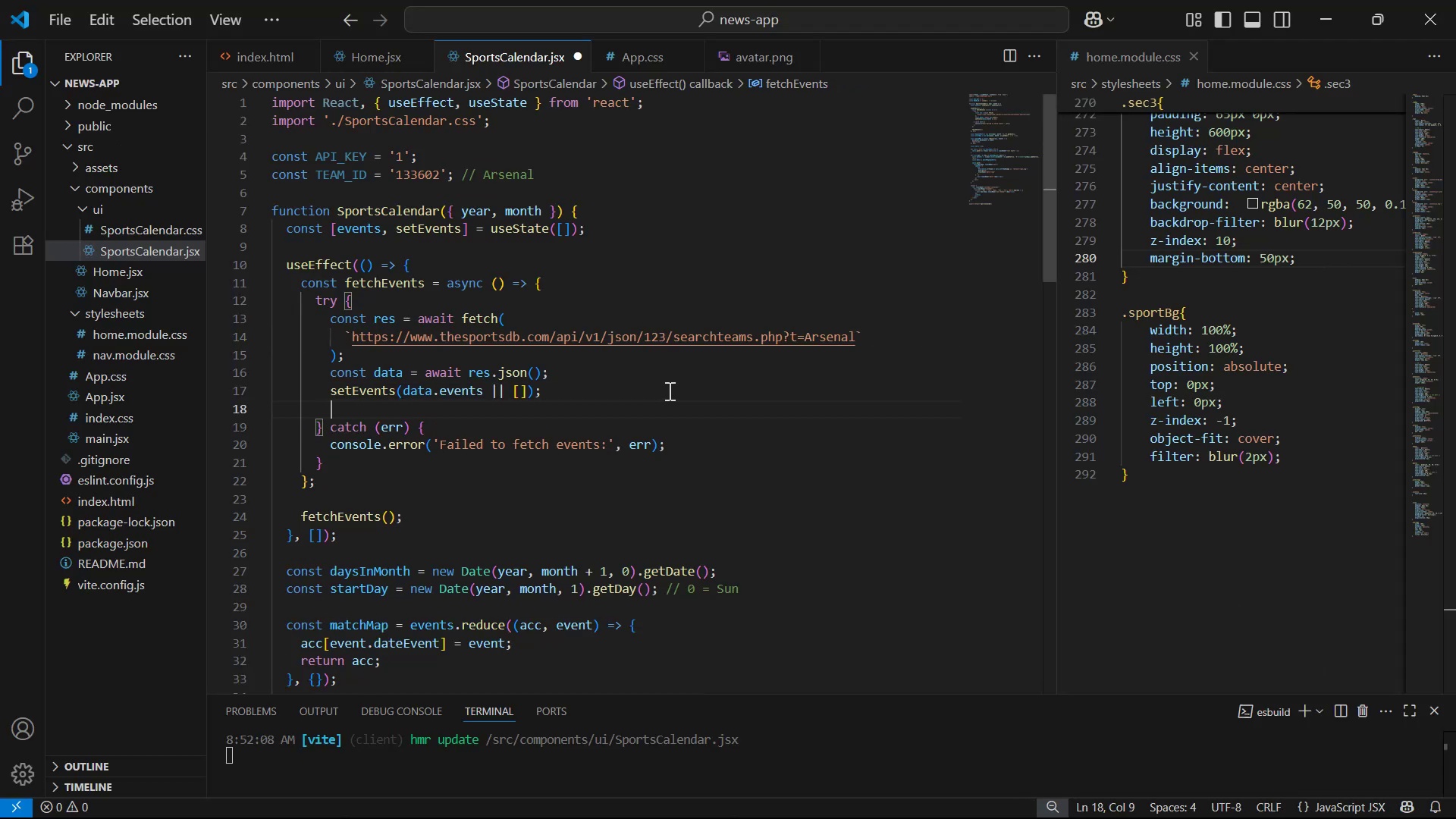 
type(log)
 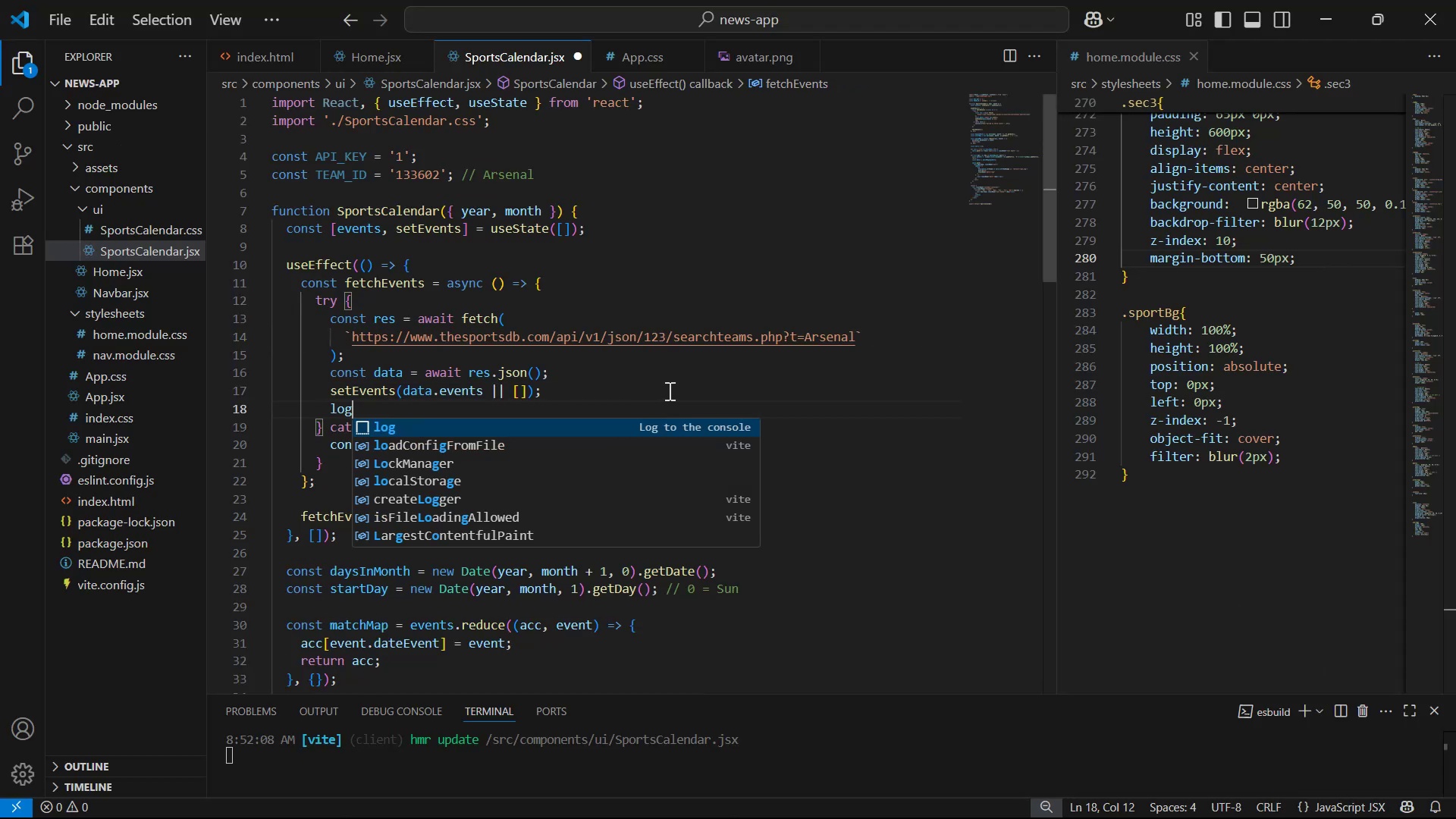 
key(Enter)
 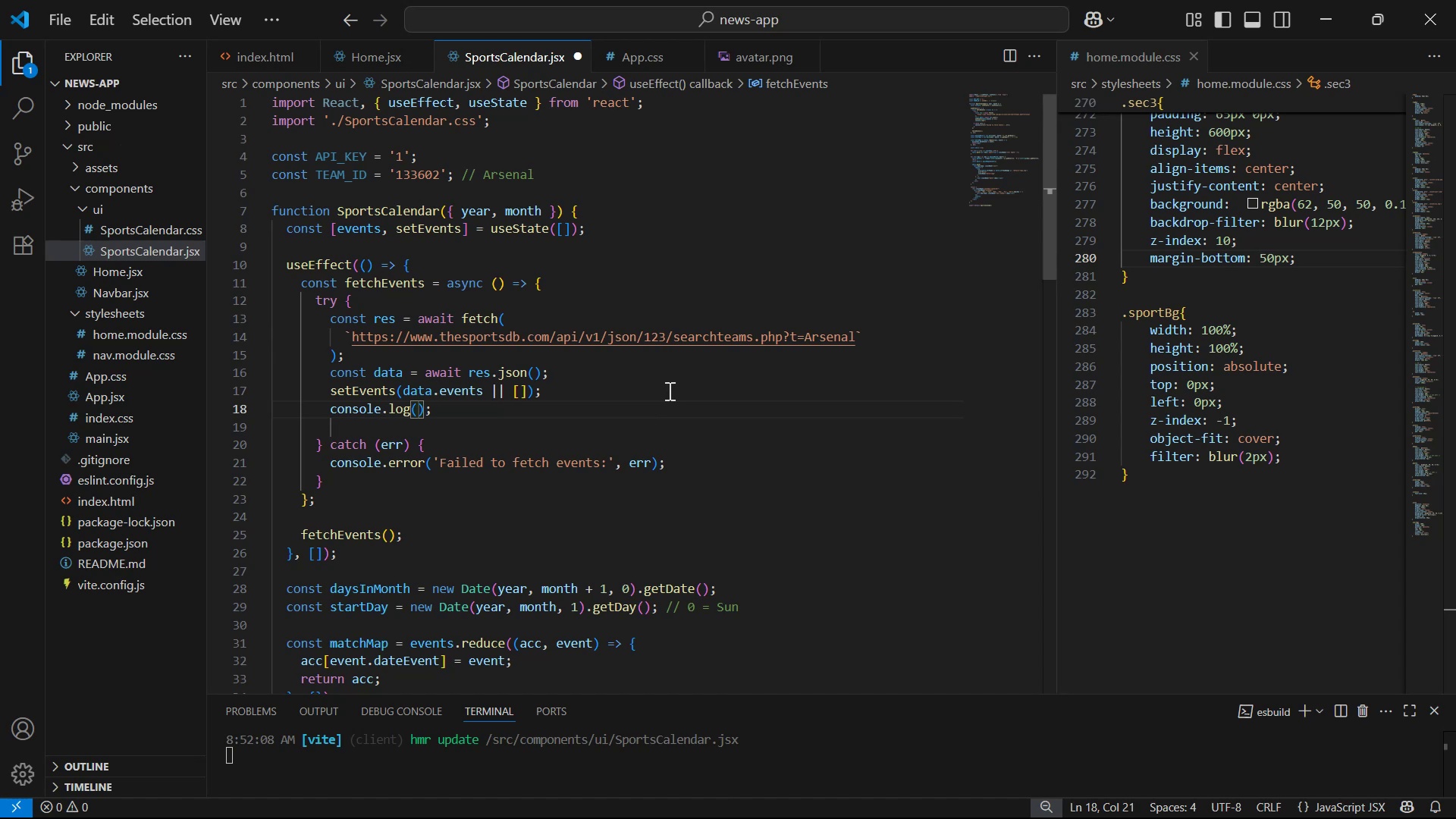 
type(da)
 